 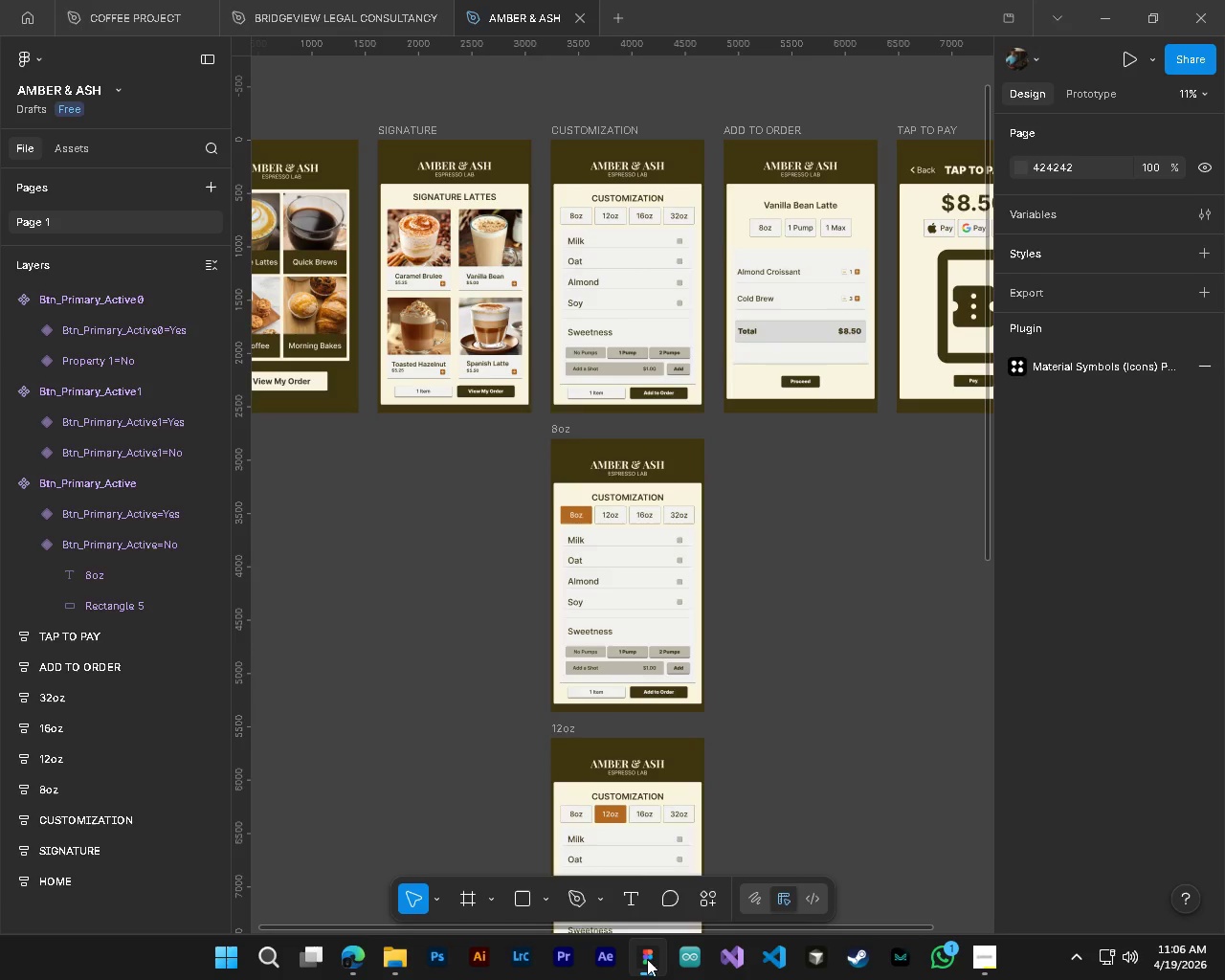 
scroll: coordinate [14, 622], scroll_direction: up, amount: 12.0
 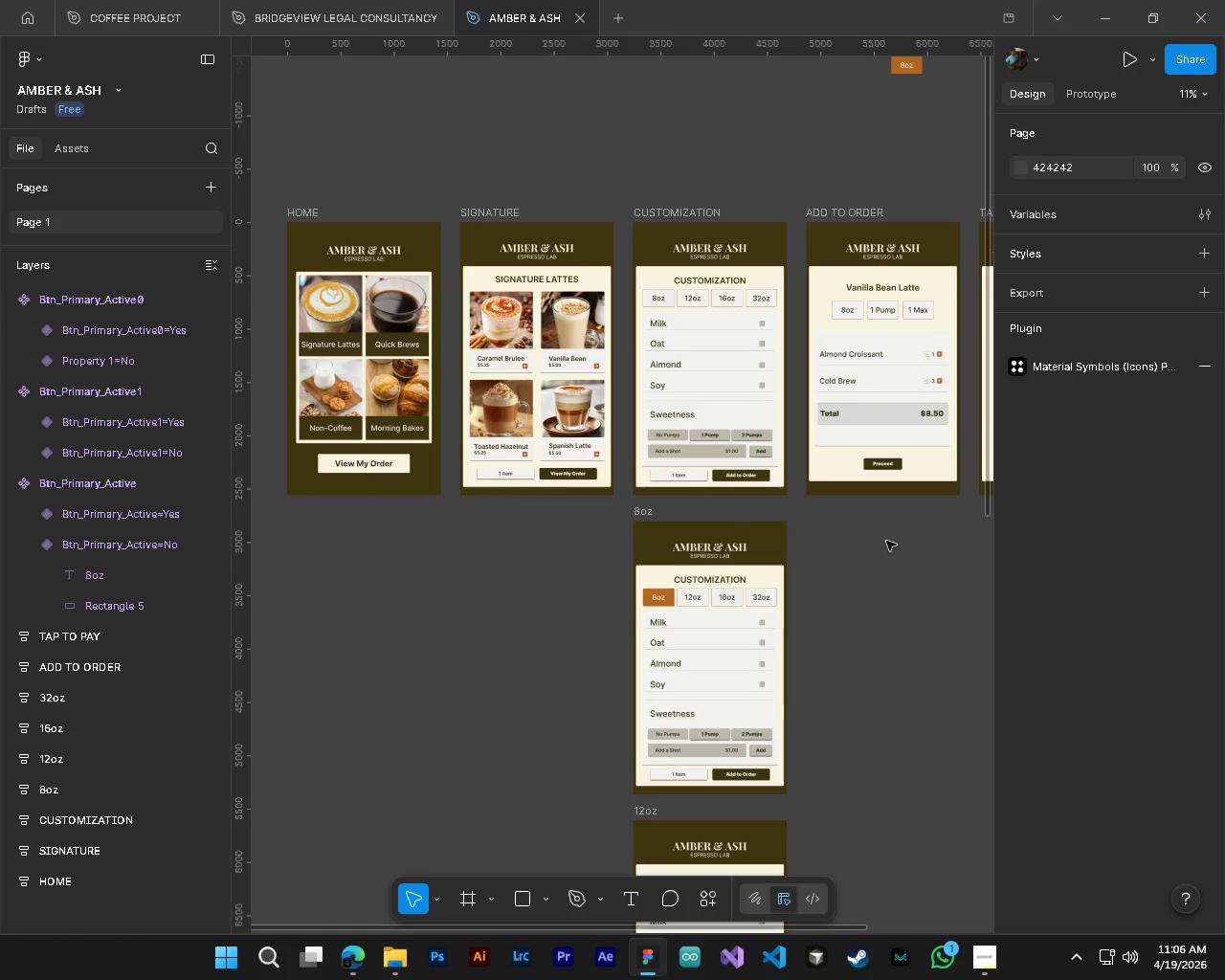 
key(Shift+ShiftLeft)
 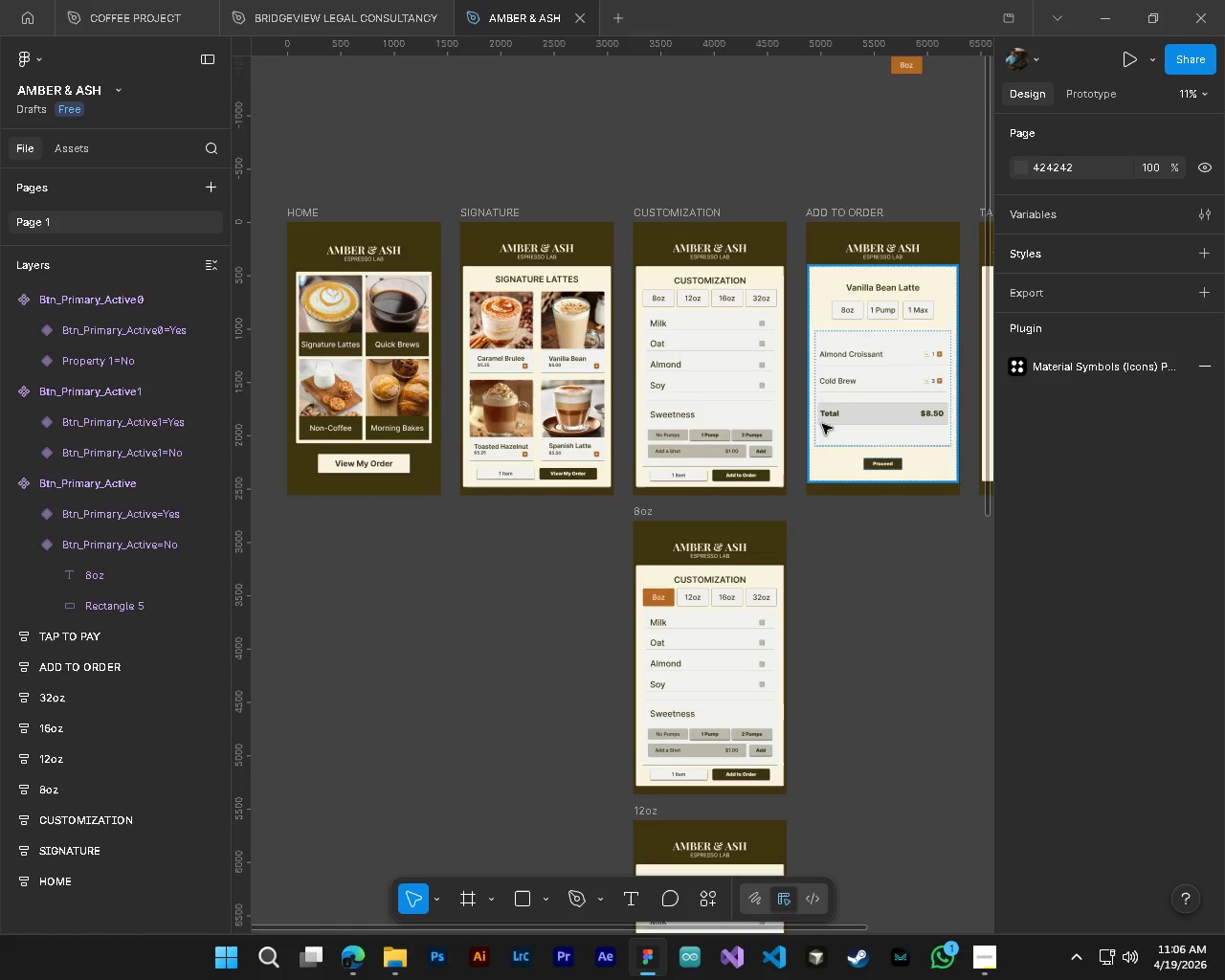 
hold_key(key=AltLeft, duration=0.75)
hold_key(key=ControlLeft, duration=0.72)
scroll: coordinate [791, 407], scroll_direction: up, amount: 4.0
 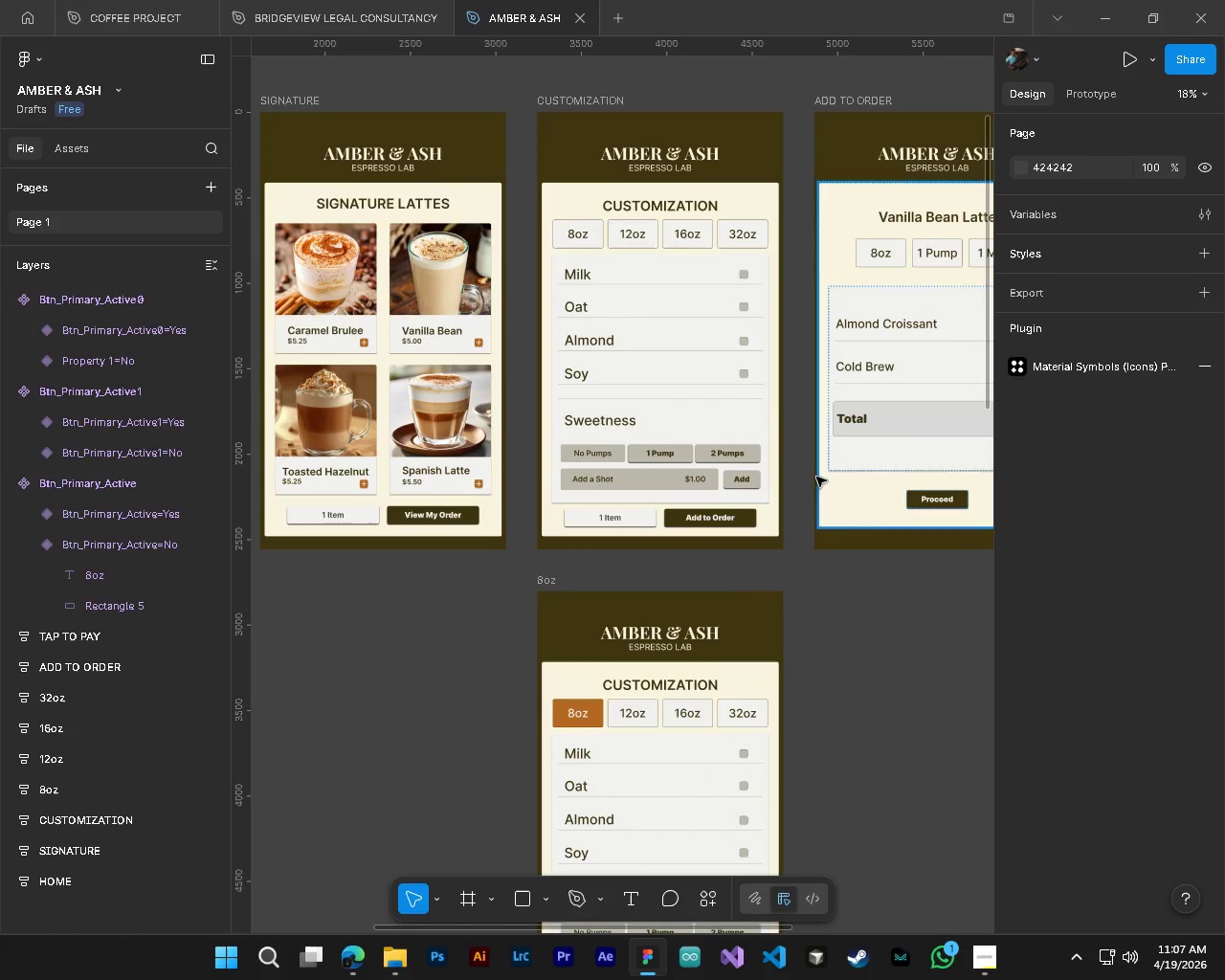 
hold_key(key=ControlLeft, duration=0.45)
 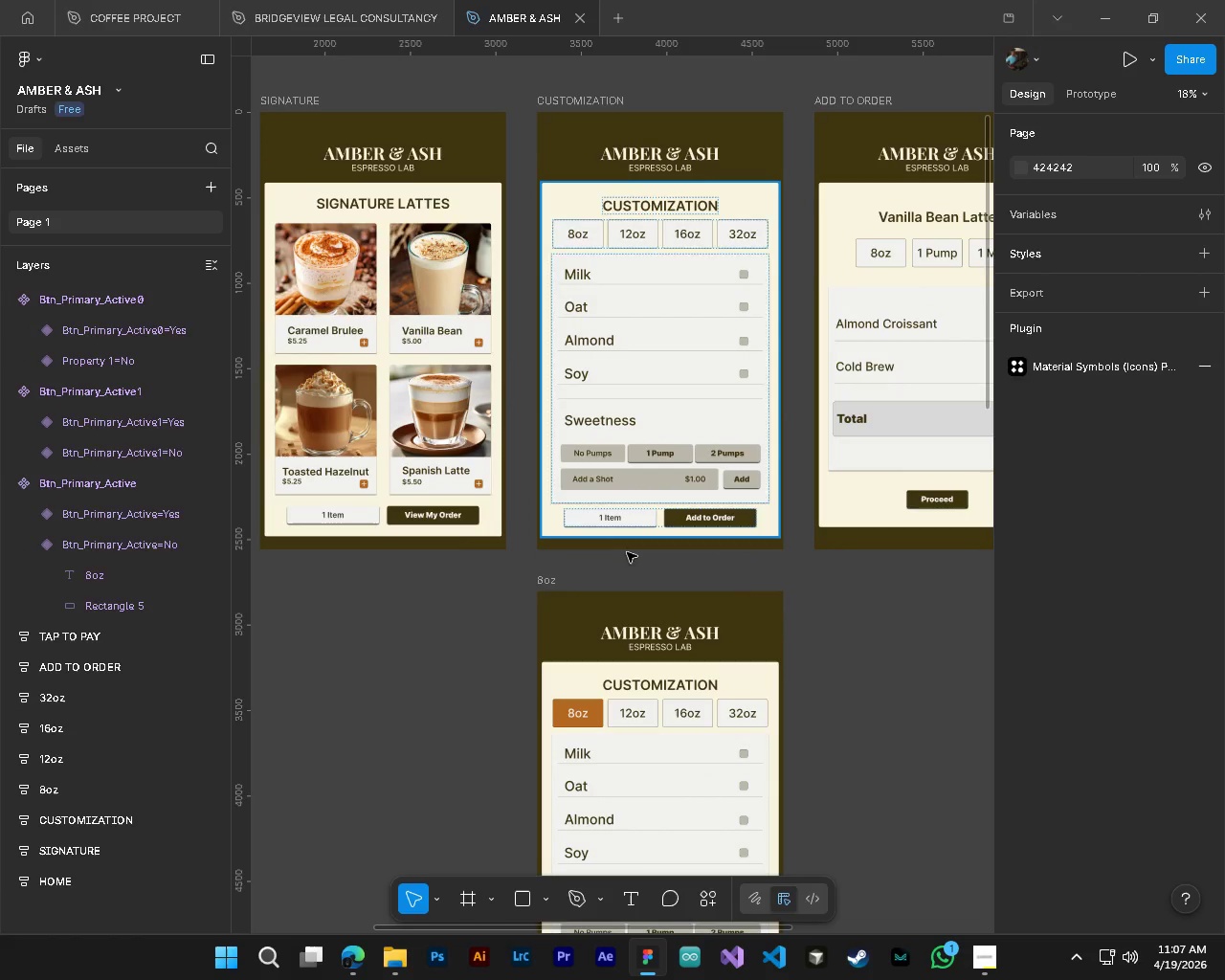 
hold_key(key=AltLeft, duration=0.38)
 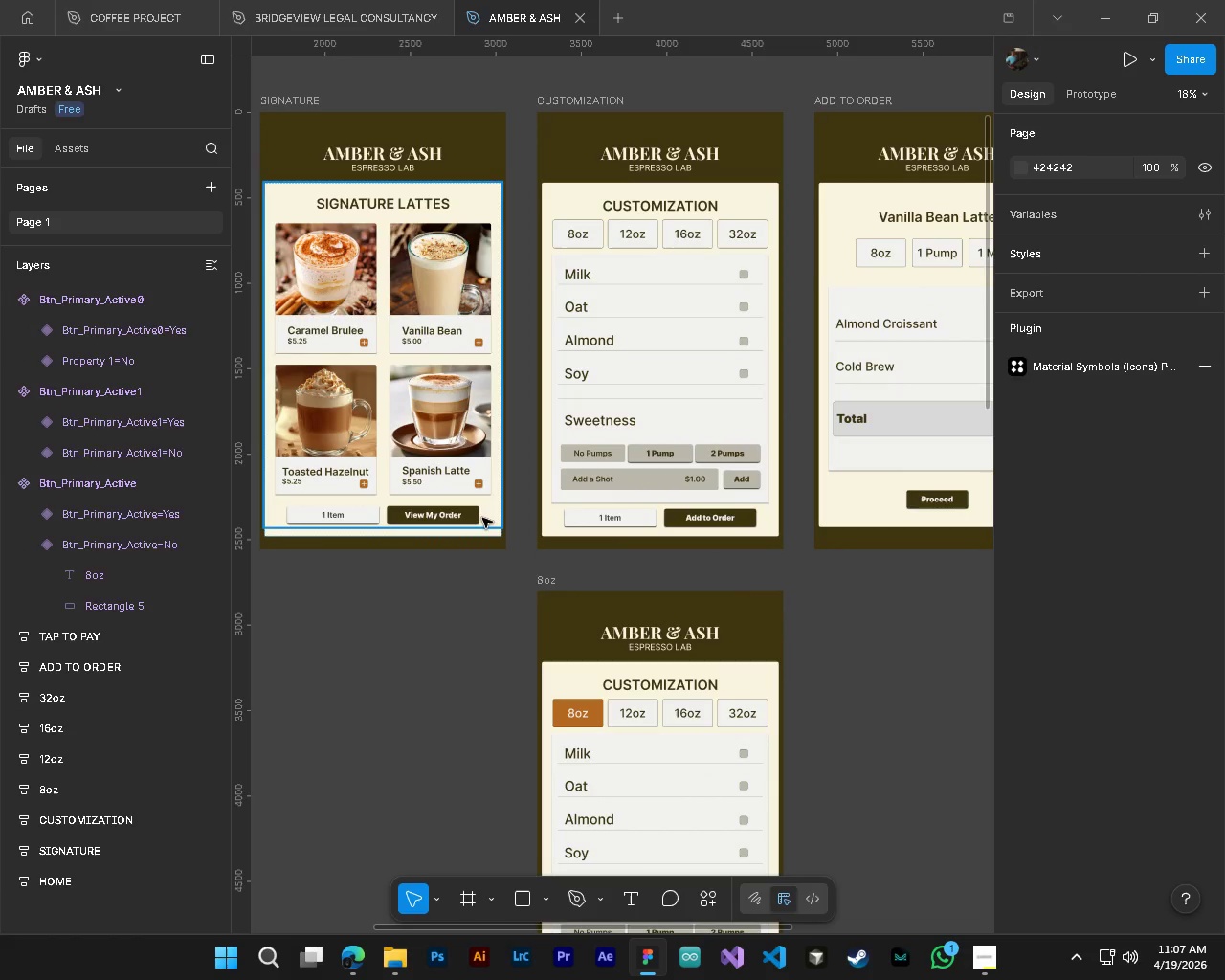 
scroll: coordinate [706, 515], scroll_direction: up, amount: 6.0
 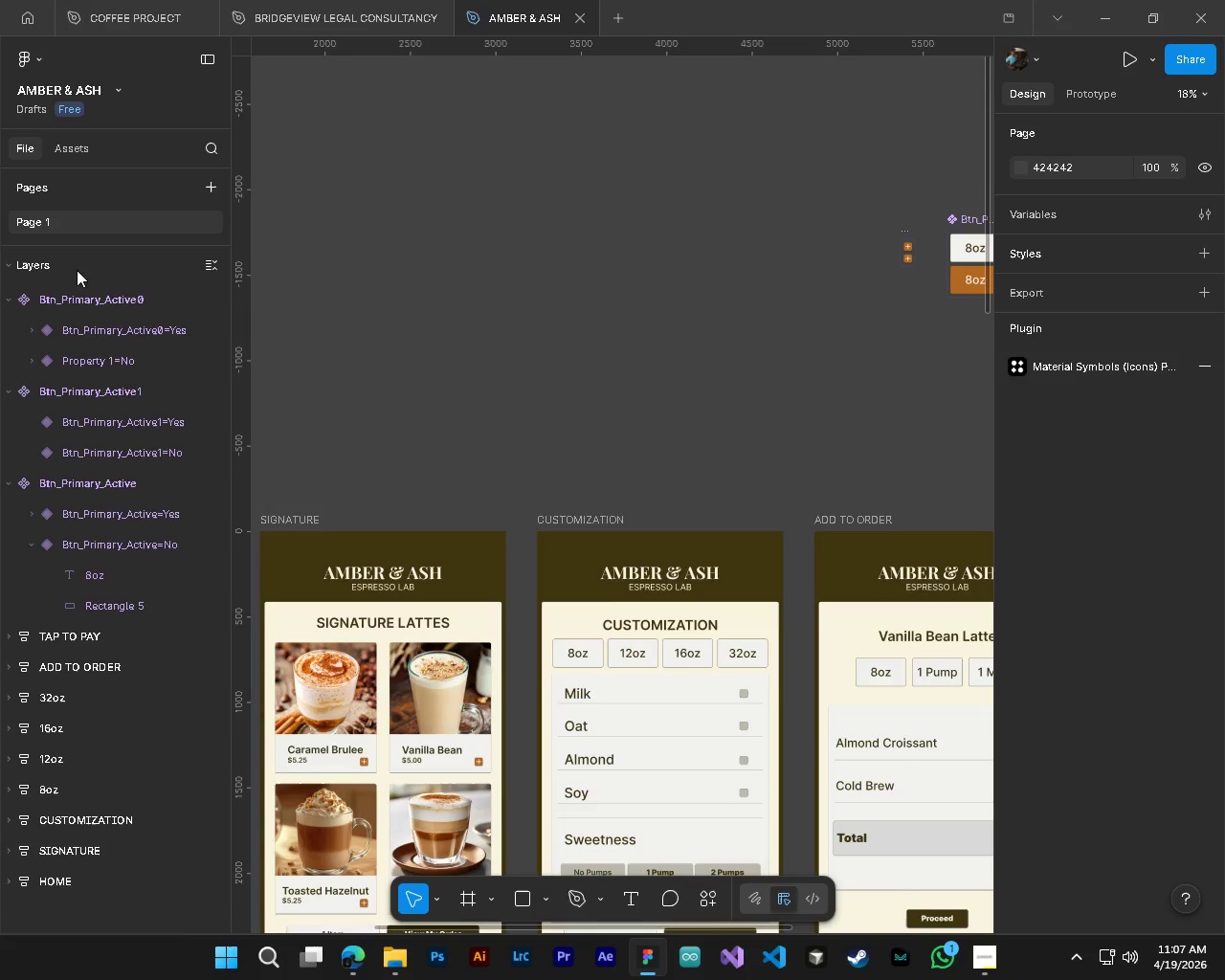 
left_click([83, 299])
 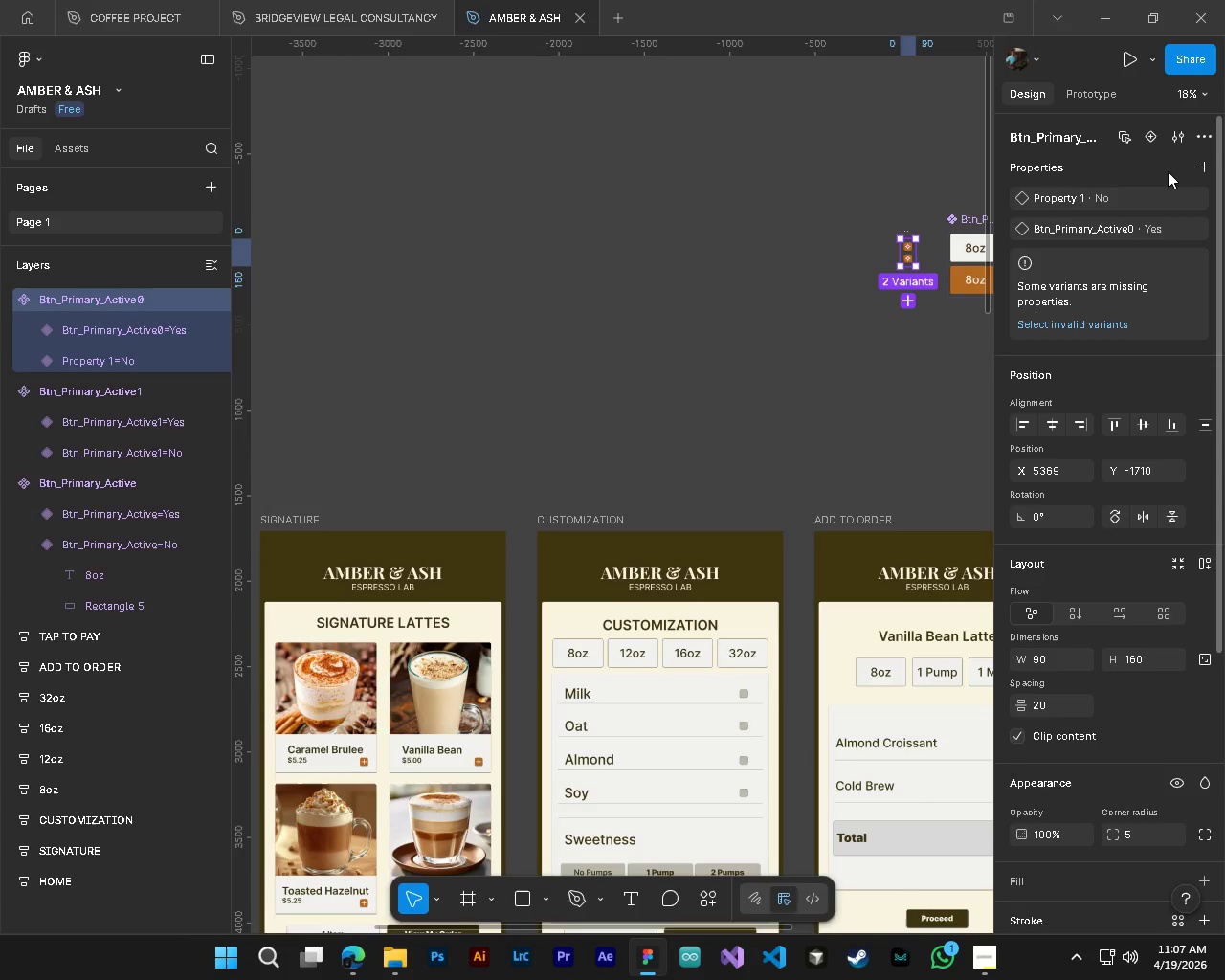 
wait(9.19)
 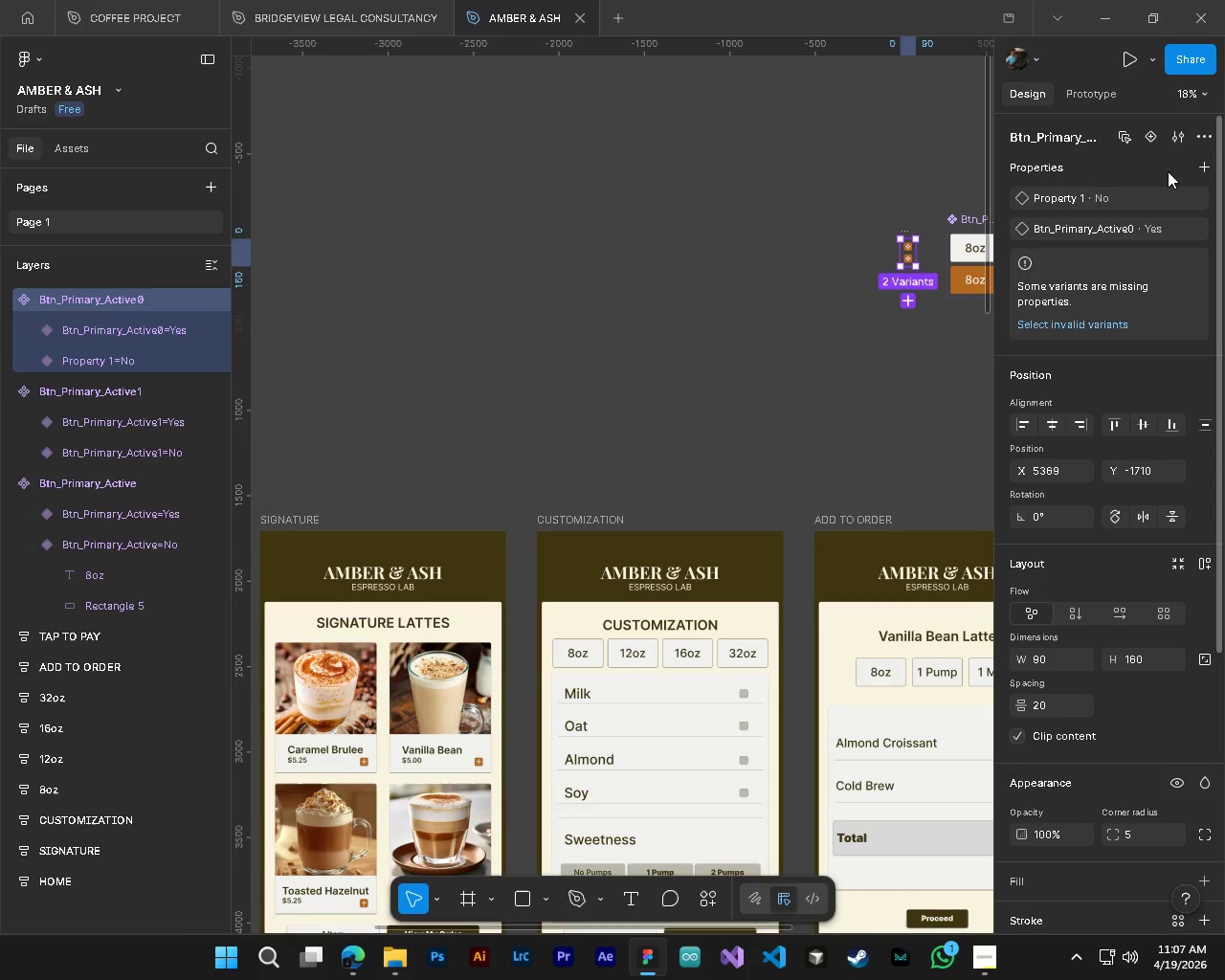 
left_click([1123, 225])
 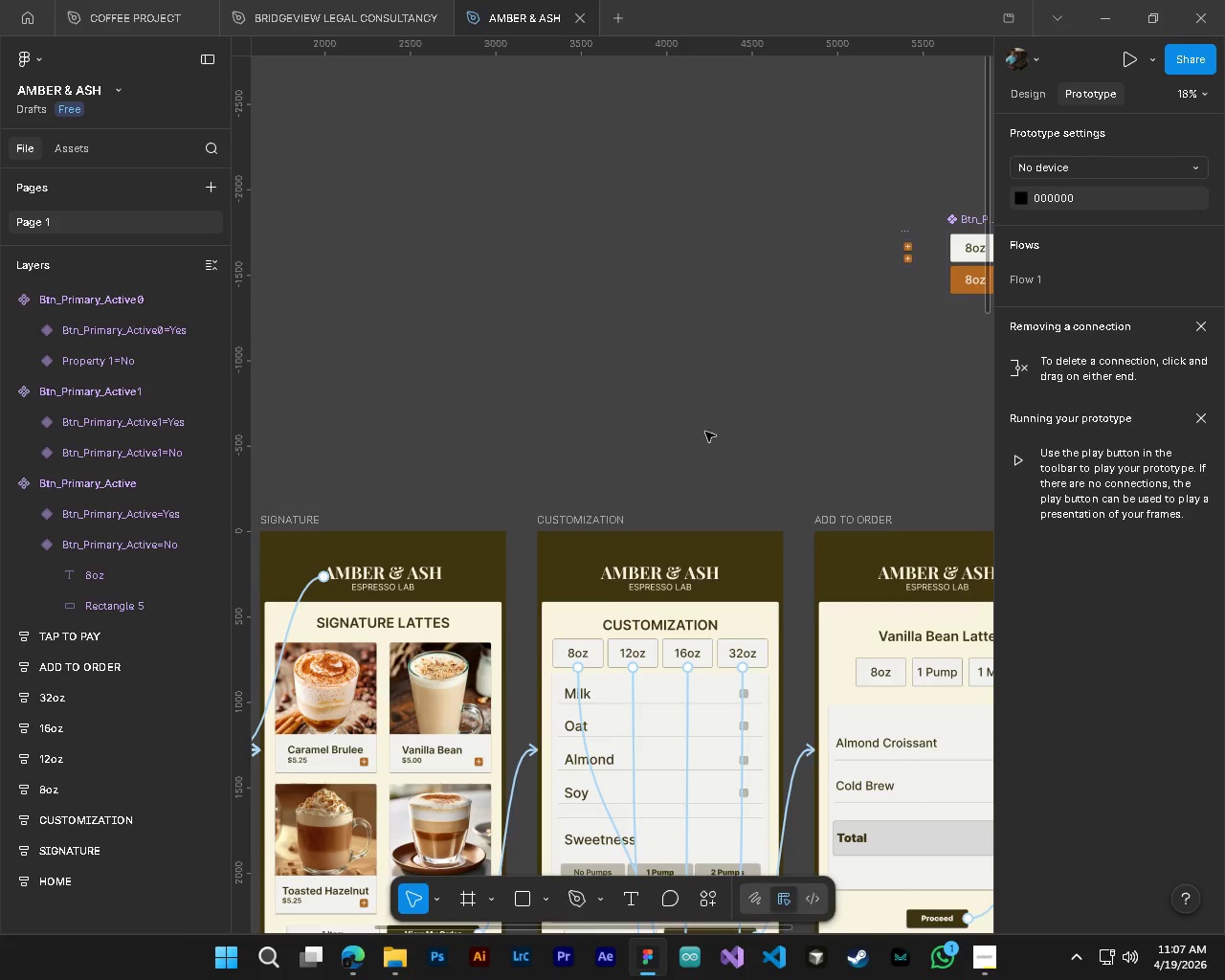 
scroll: coordinate [713, 476], scroll_direction: down, amount: 8.0
 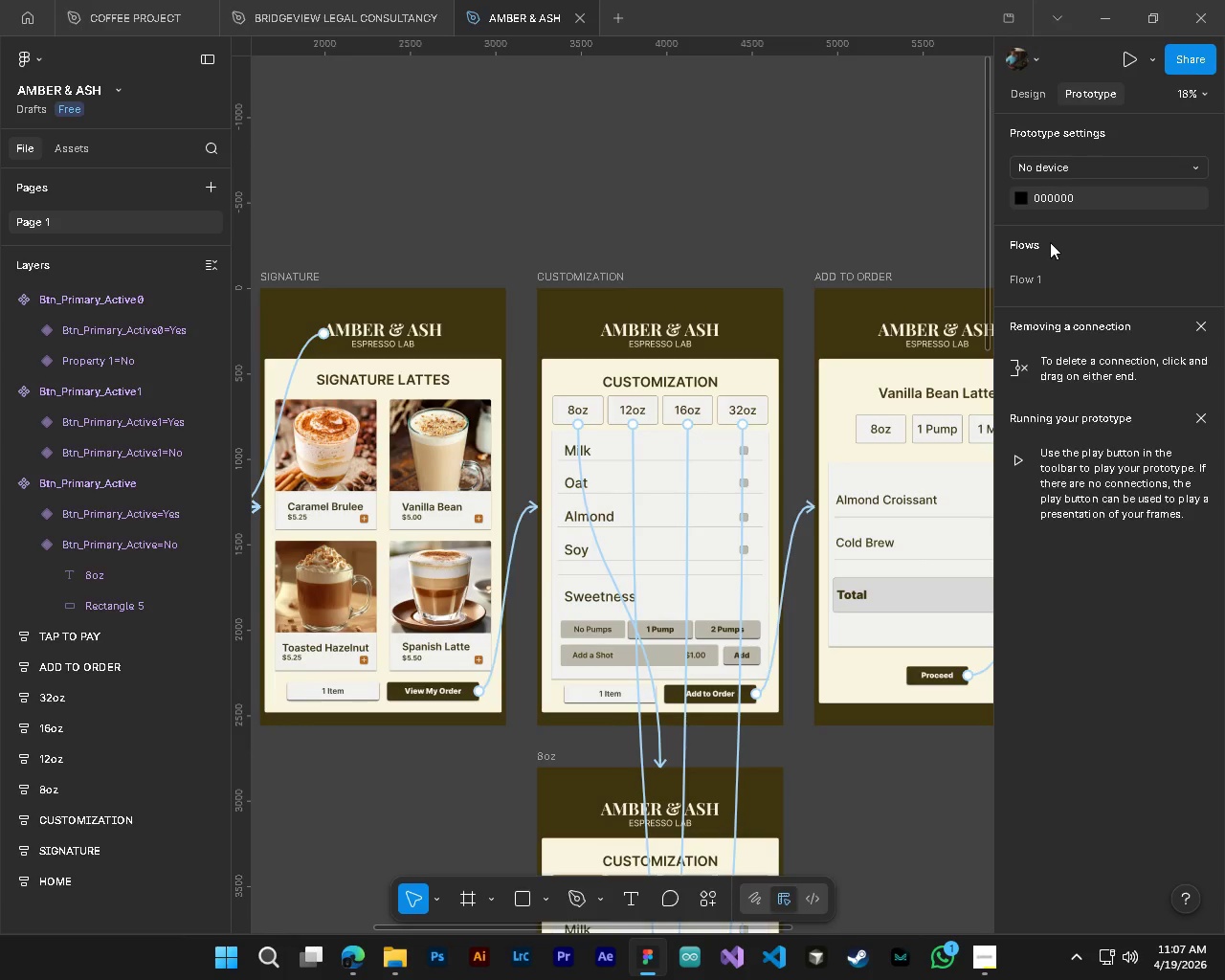 
left_click([1040, 244])
 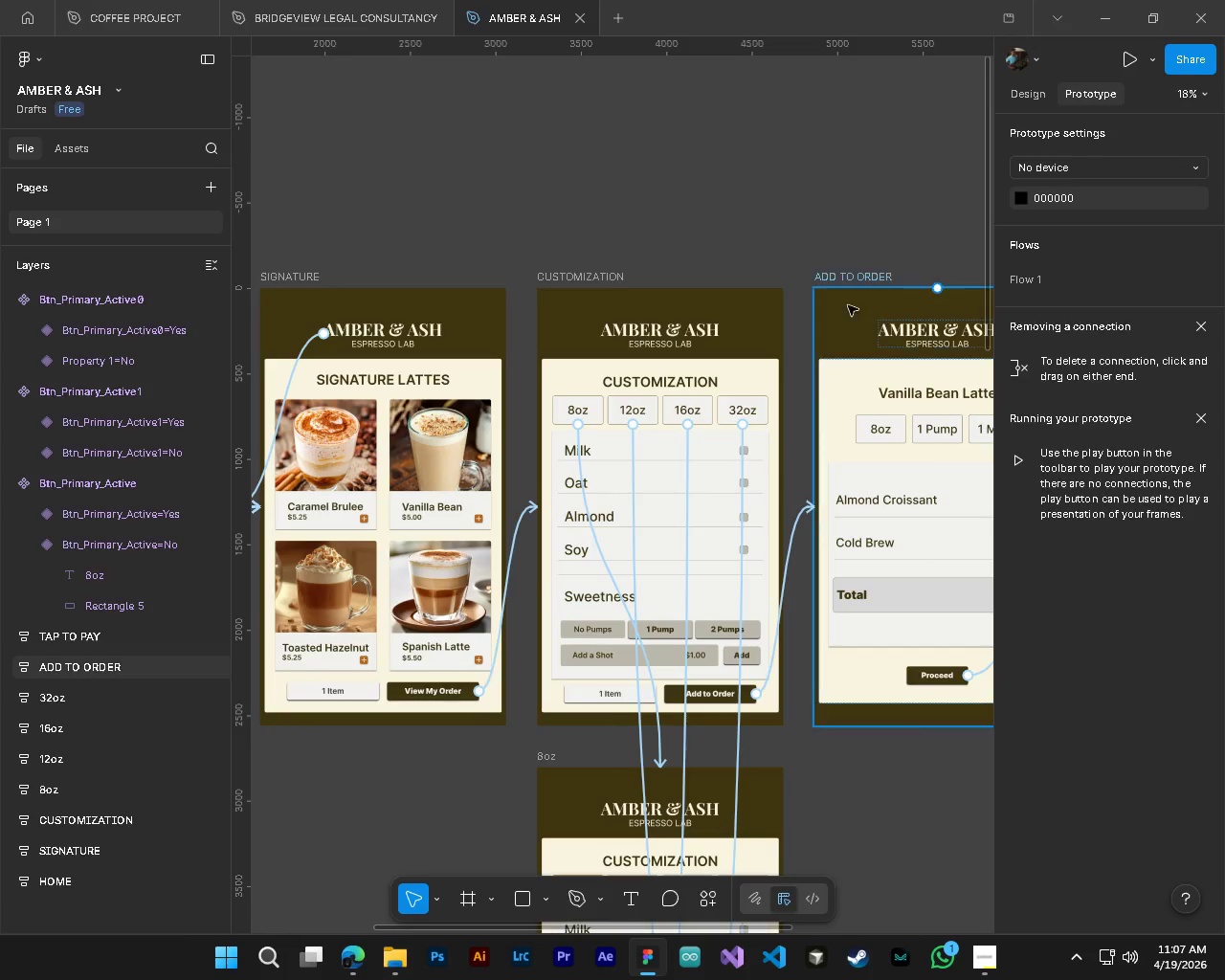 
scroll: coordinate [831, 310], scroll_direction: up, amount: 3.0
 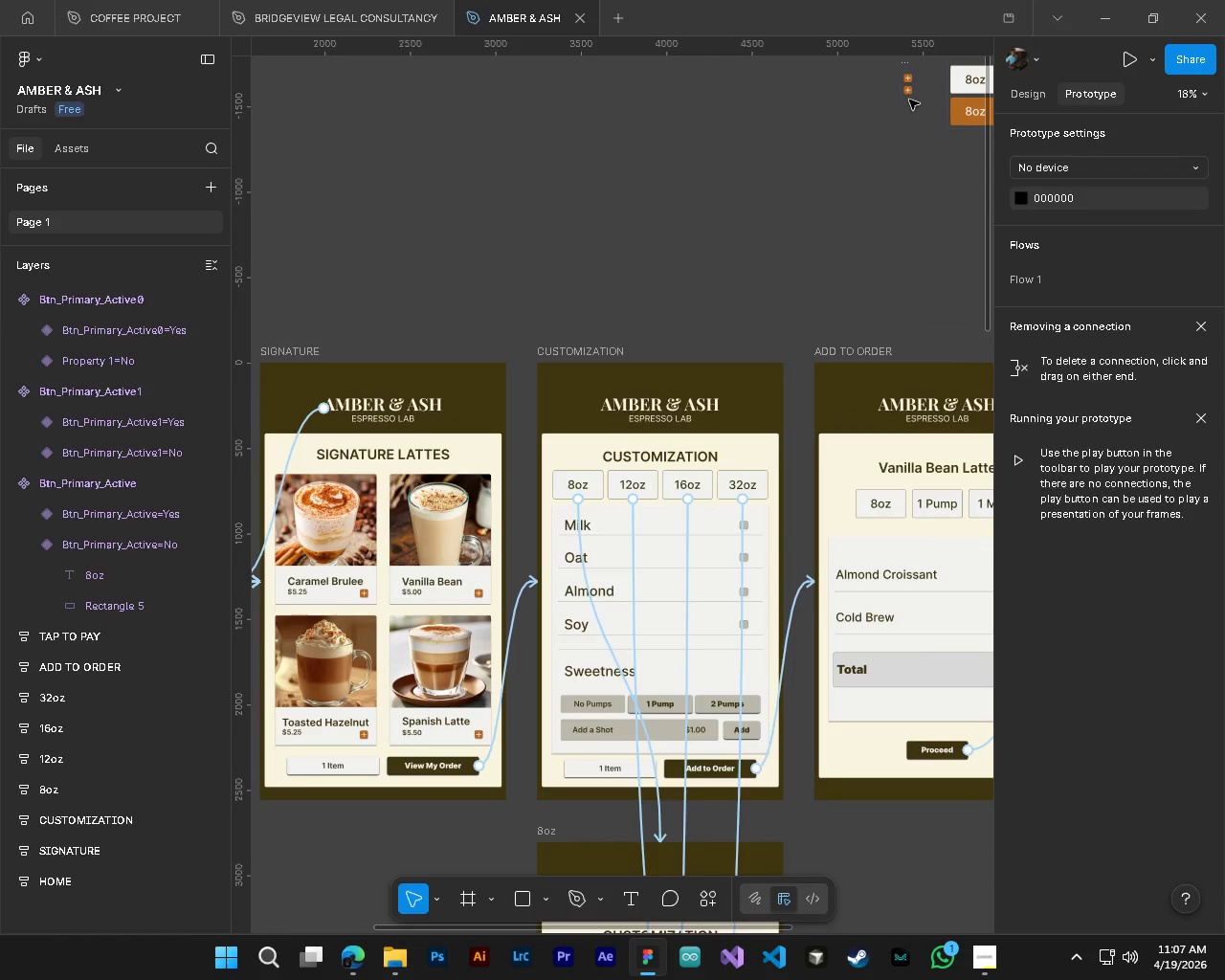 
left_click_drag(start_coordinate=[909, 96], to_coordinate=[460, 617])
 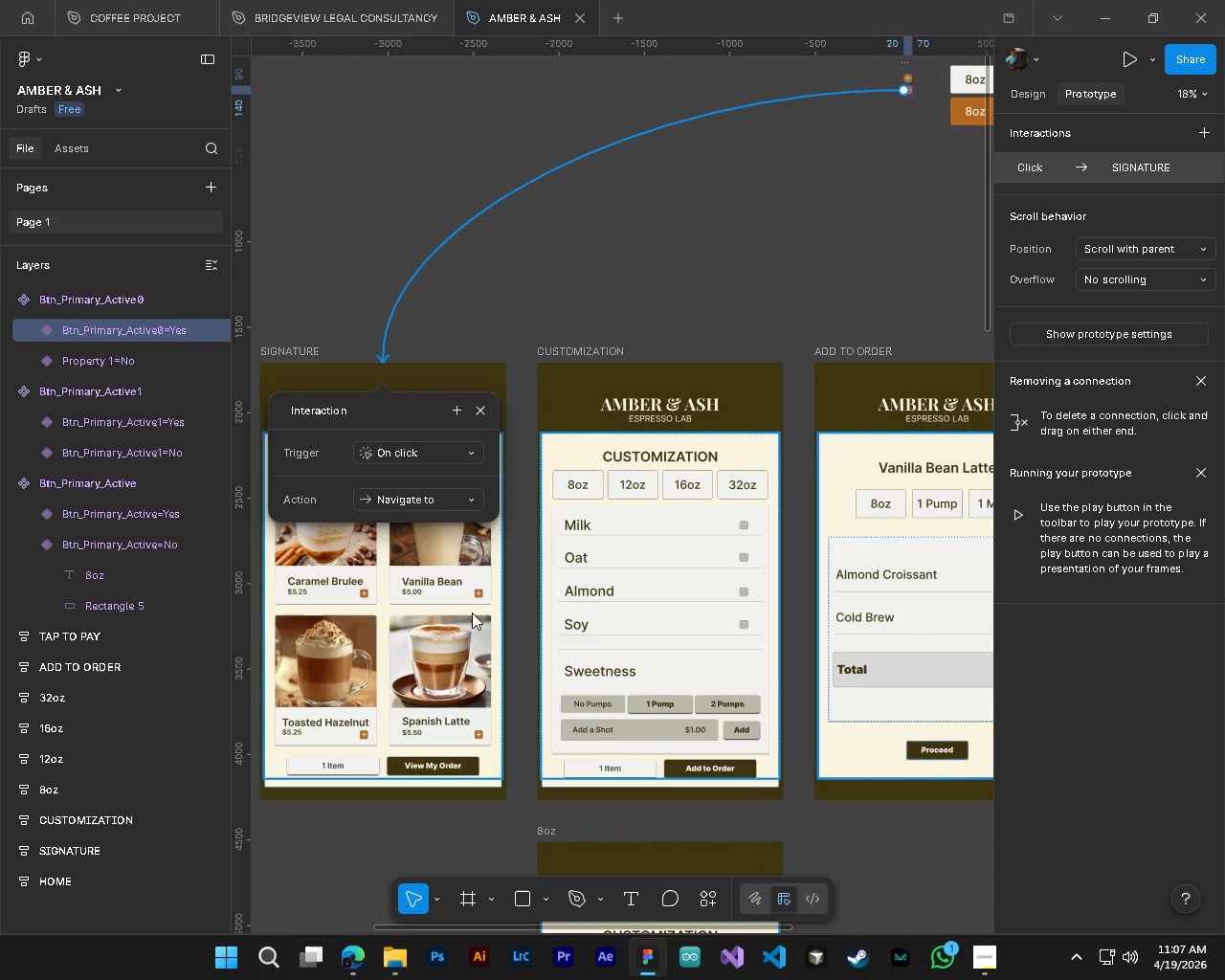 
left_click_drag(start_coordinate=[473, 612], to_coordinate=[479, 596])
 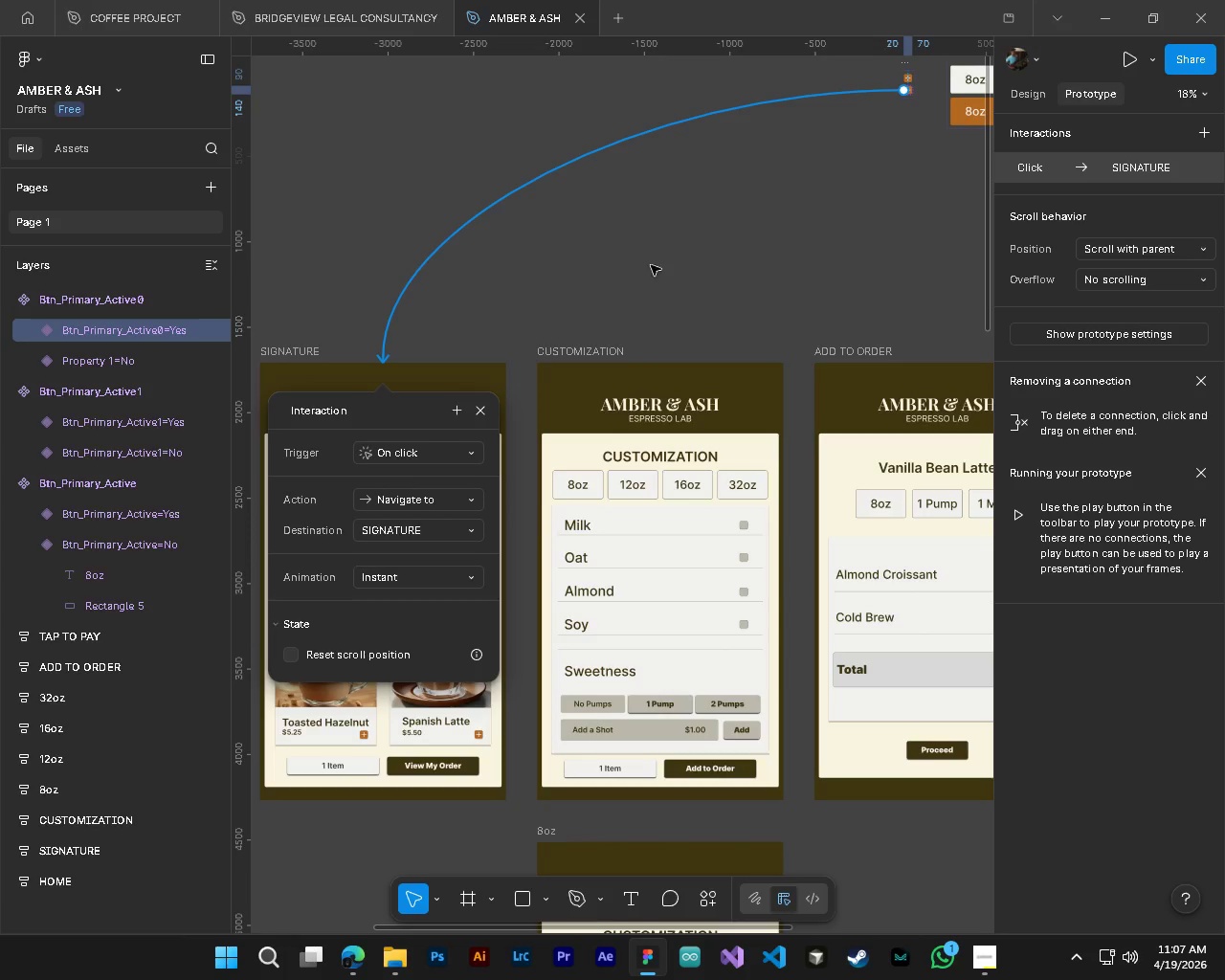 
left_click([767, 216])
 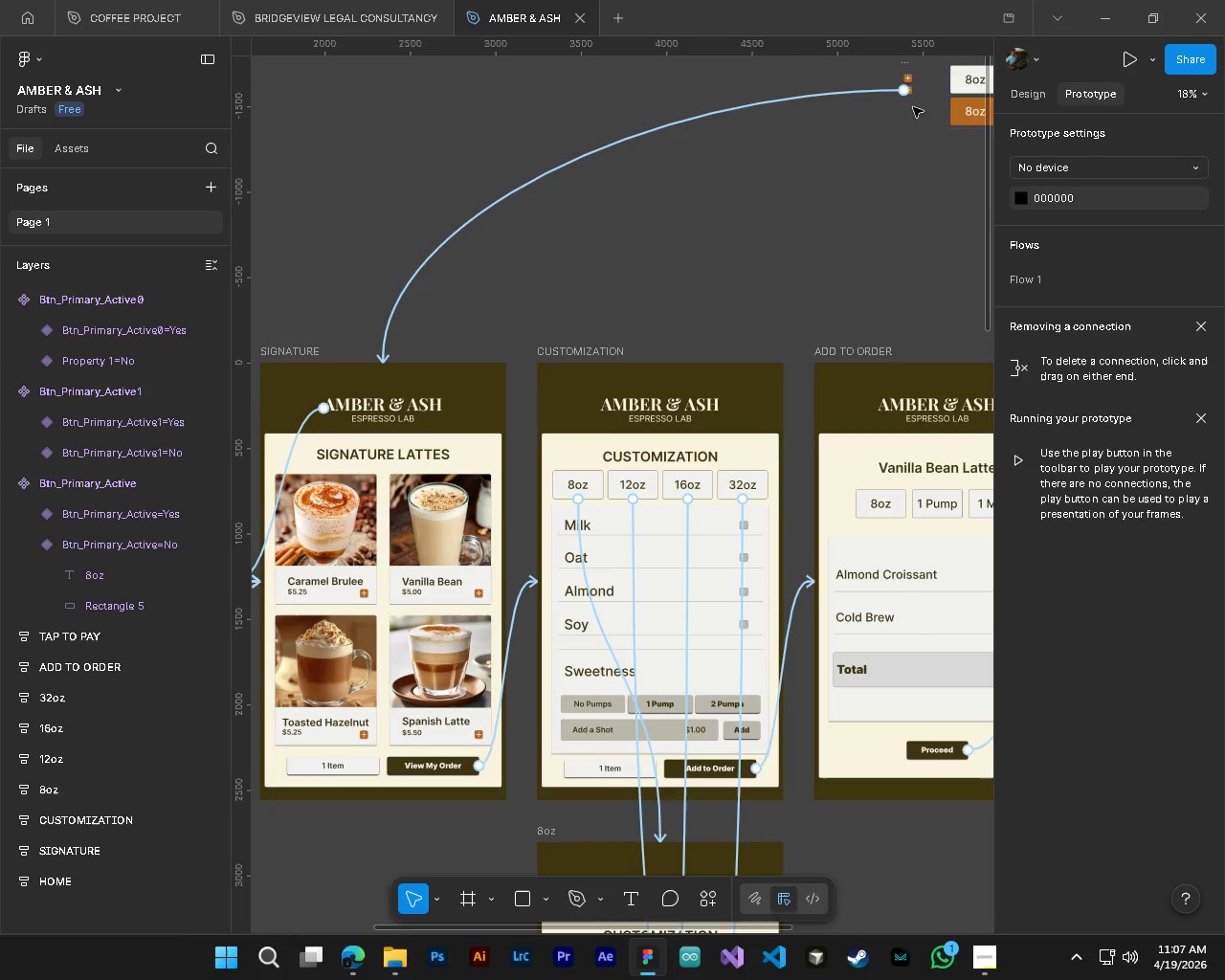 
left_click([913, 99])
 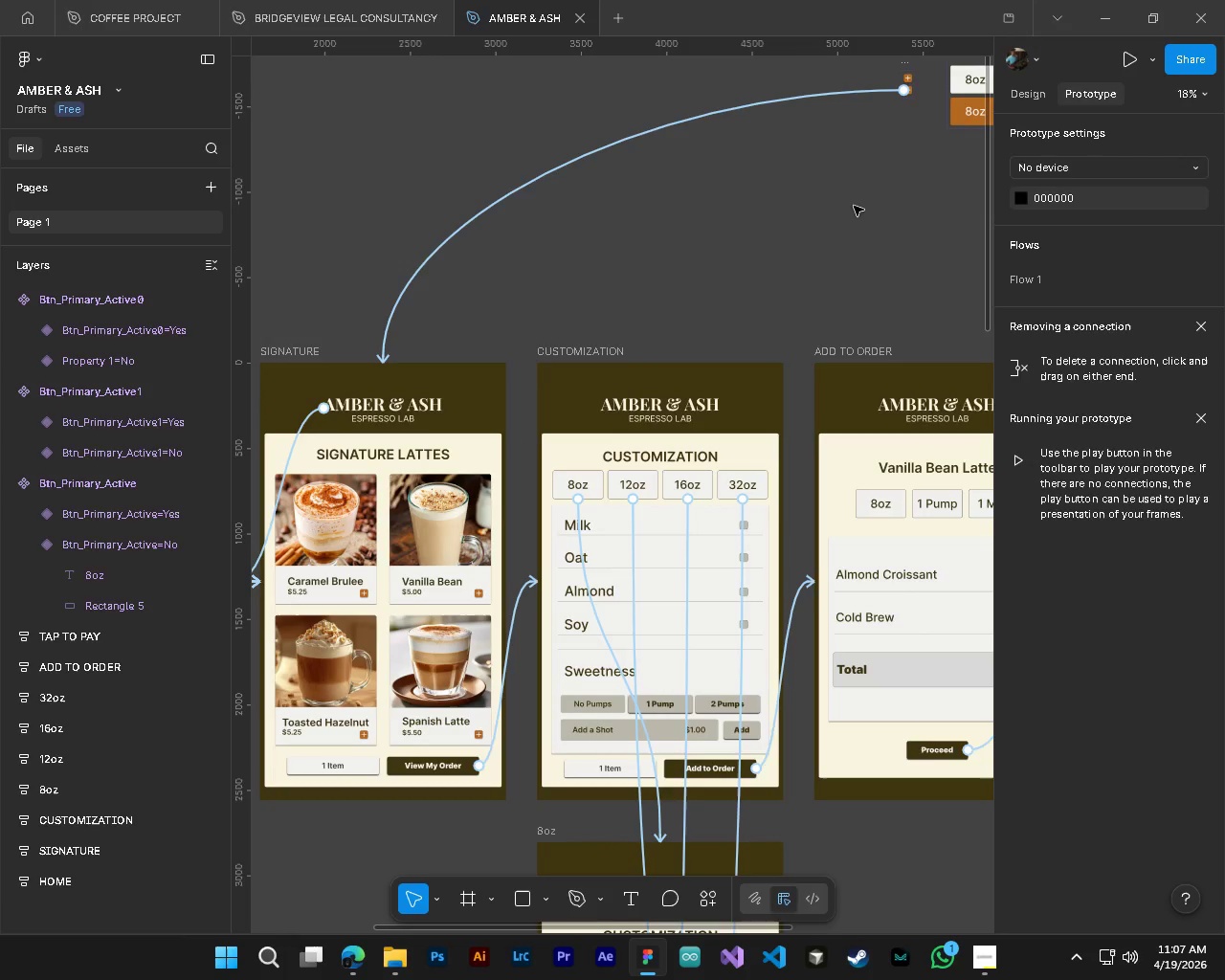 
key(Control+Z)
 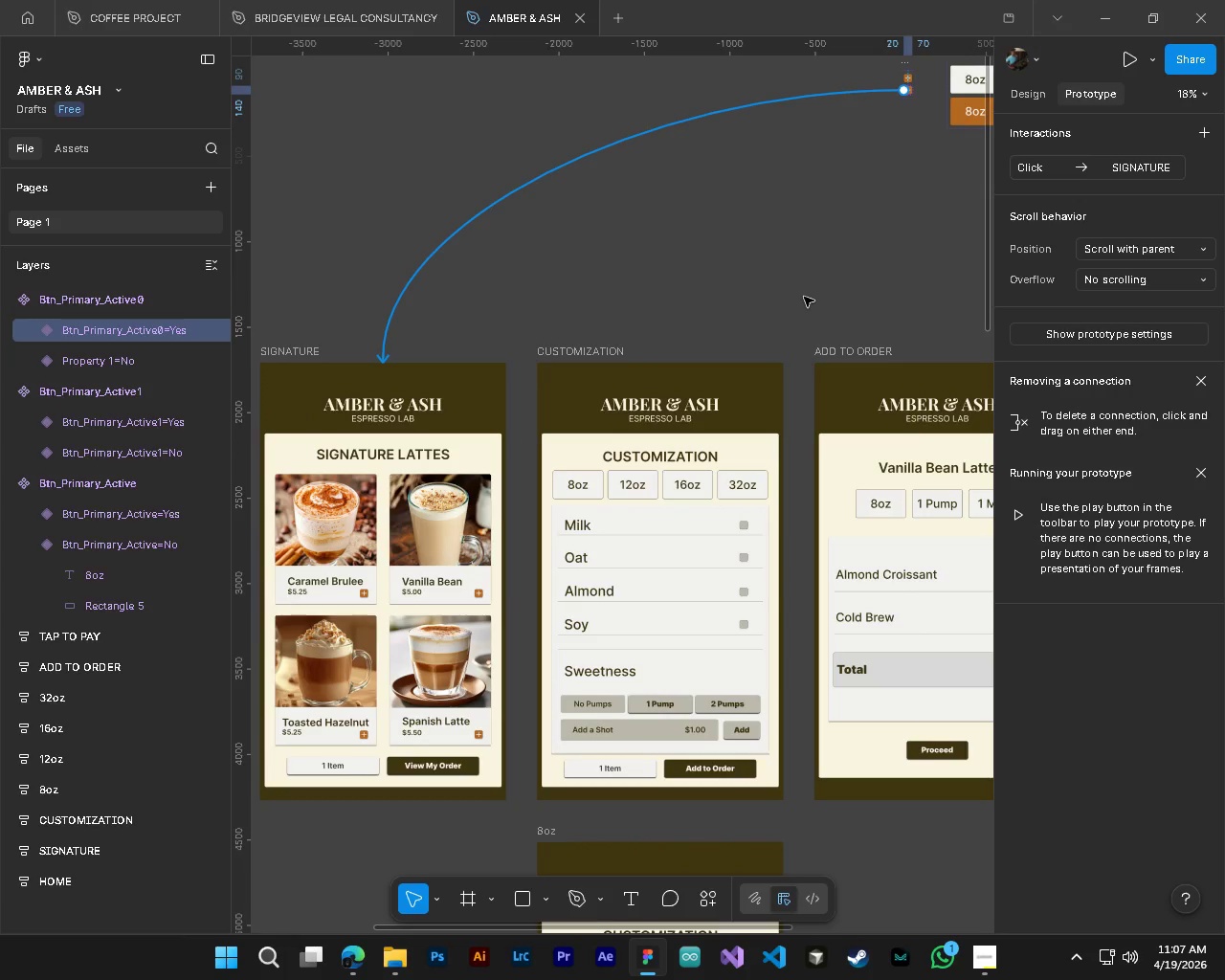 
key(Control+Z)
 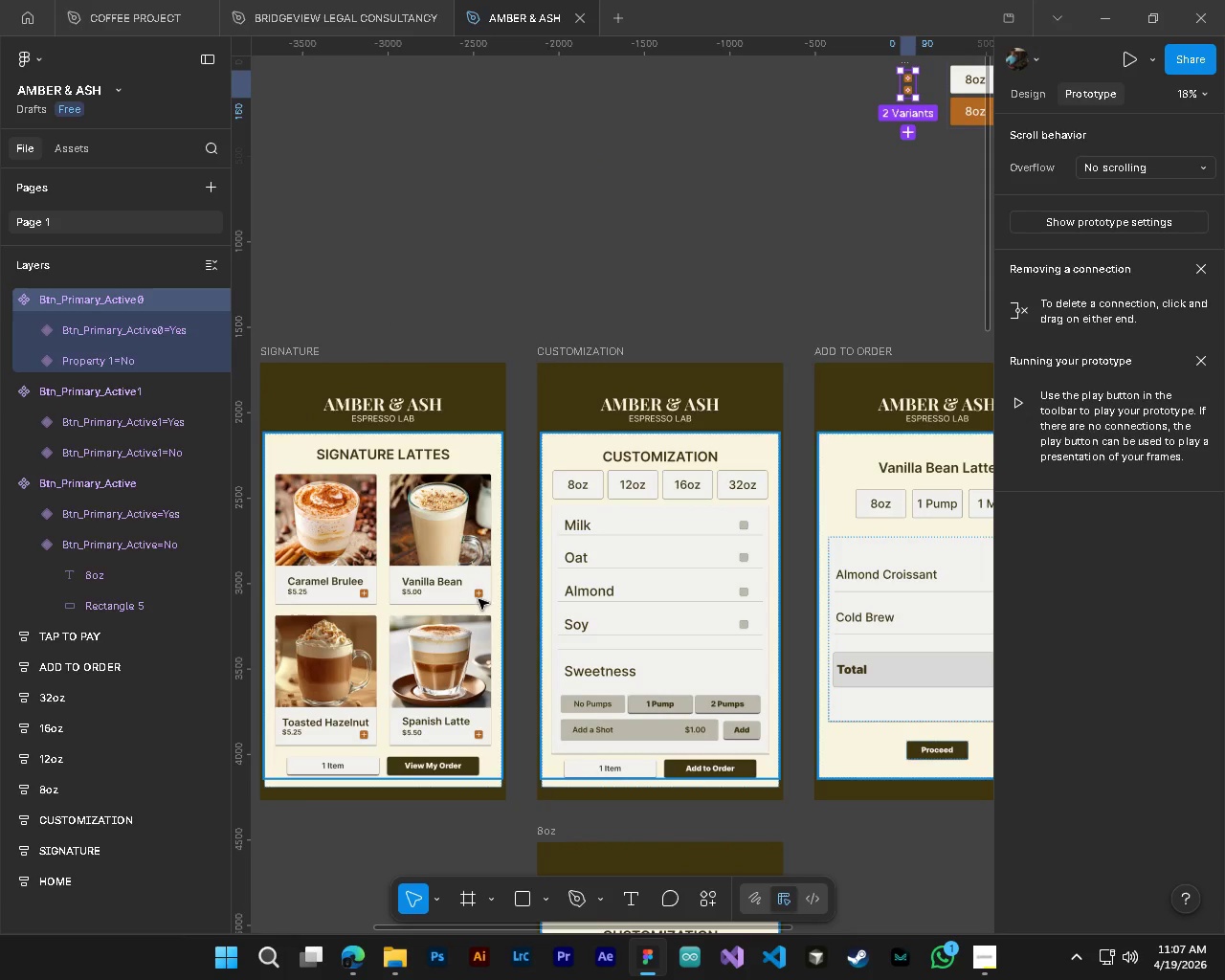 
left_click([483, 595])
 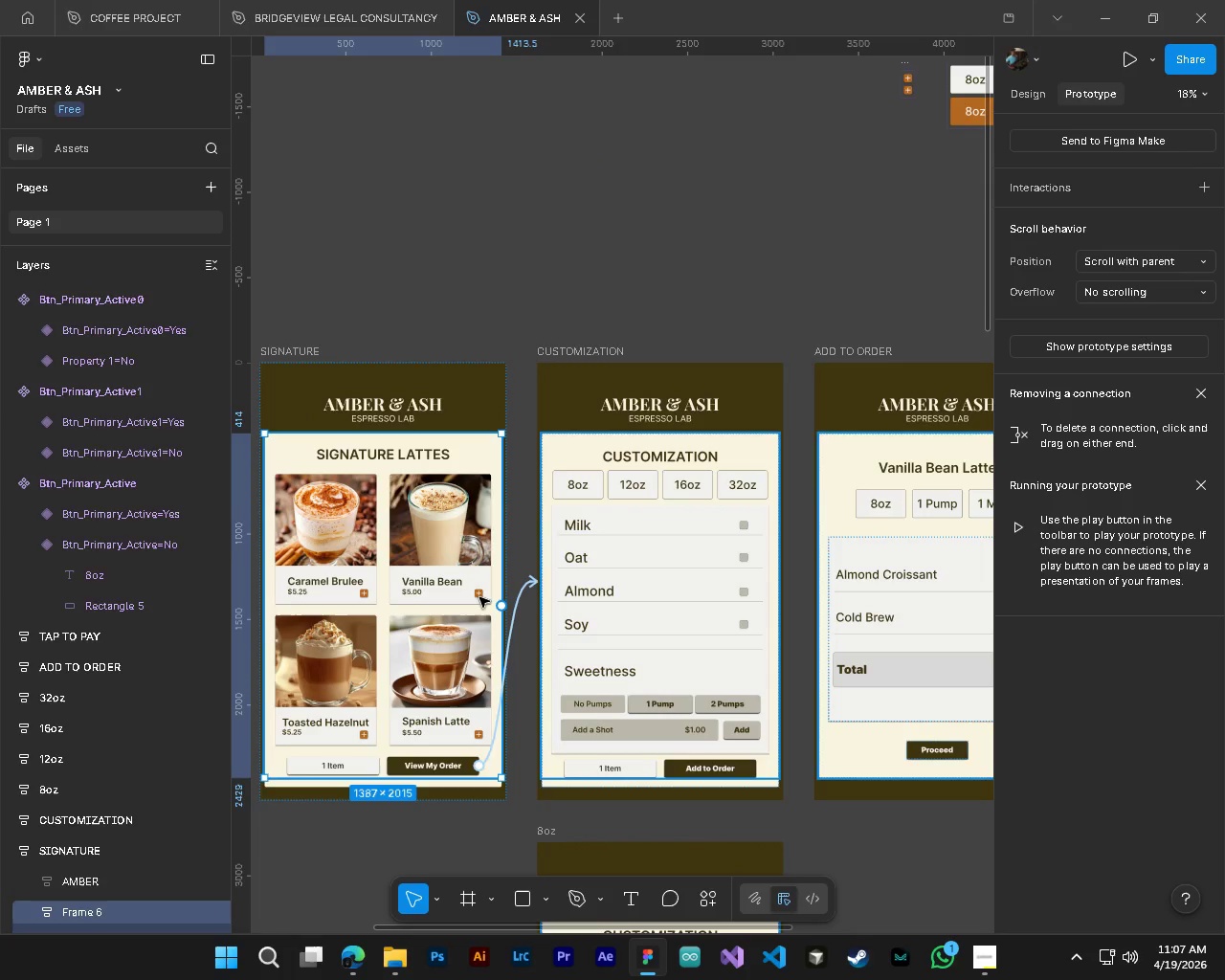 
hold_key(key=ControlLeft, duration=0.69)
left_click([479, 597])
 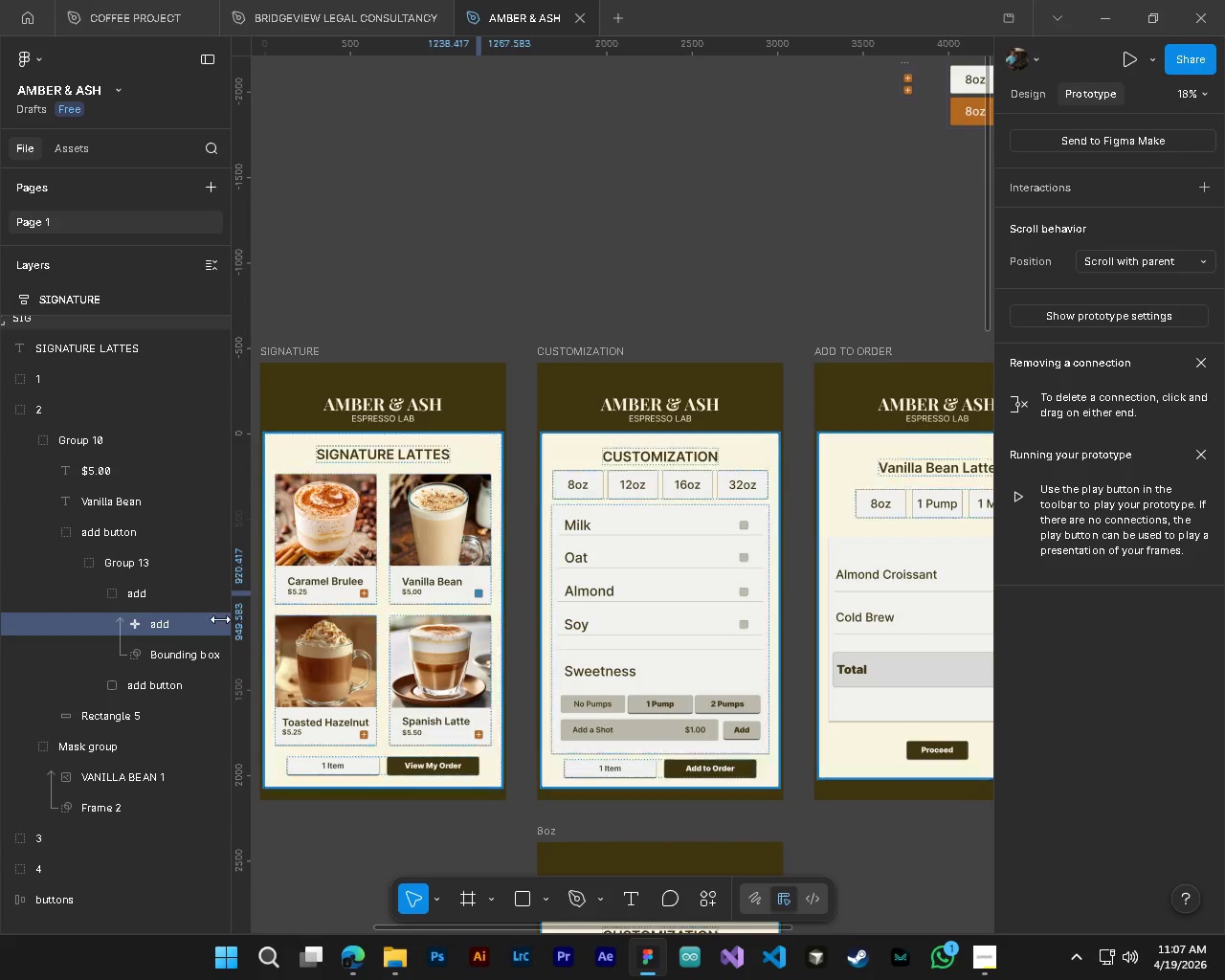 
left_click([109, 535])
 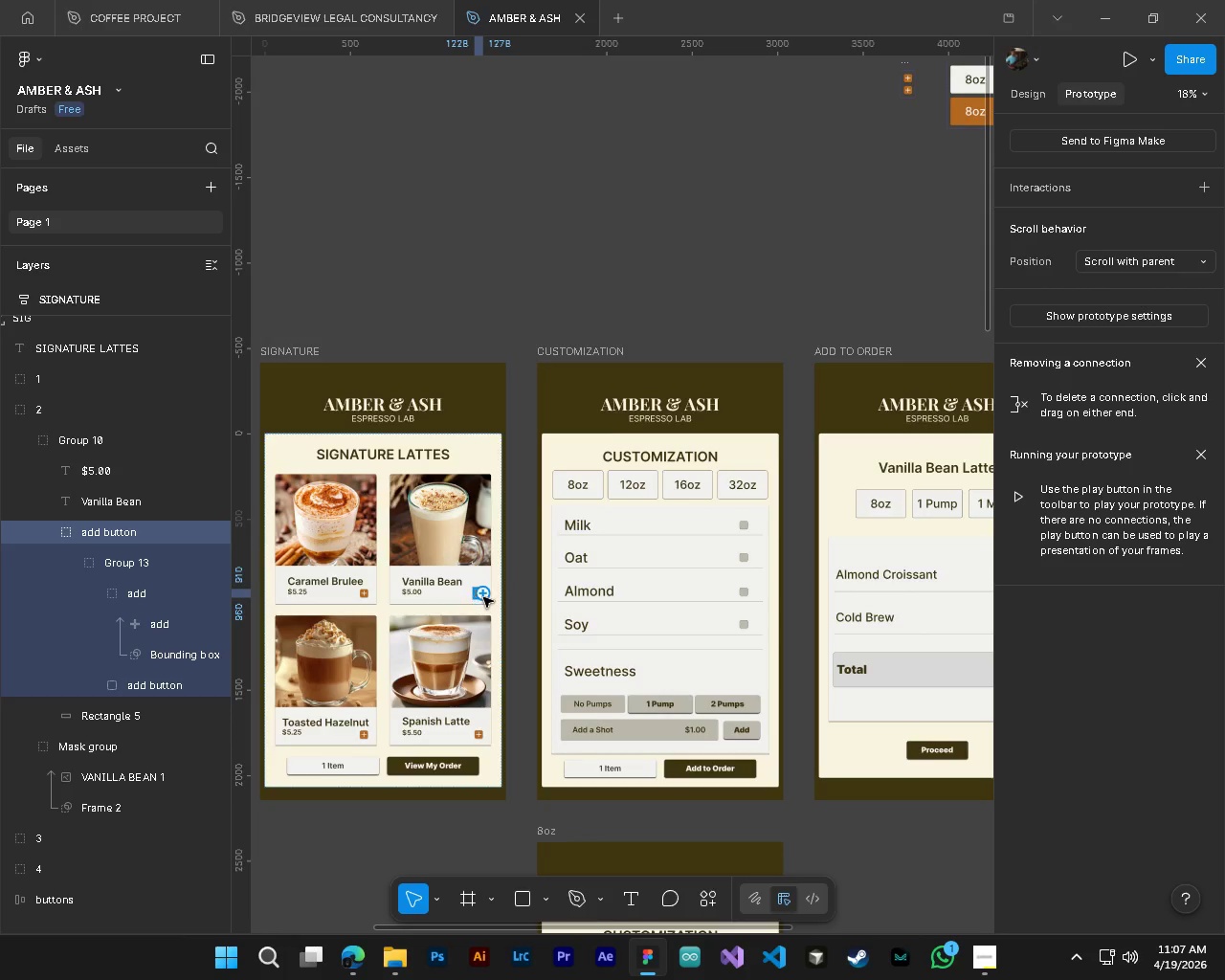 
left_click_drag(start_coordinate=[482, 596], to_coordinate=[681, 102])
 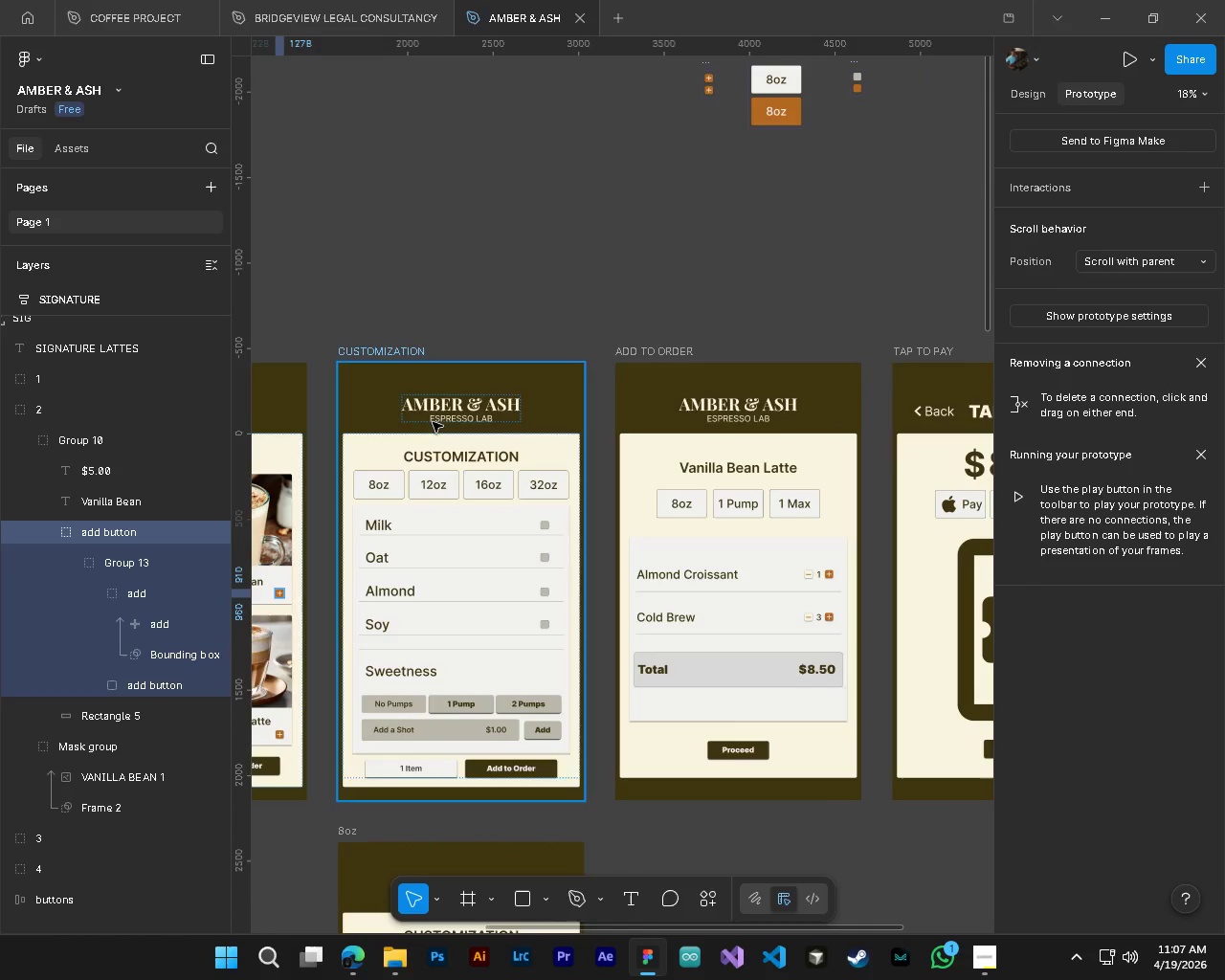 
right_click([709, 83])
 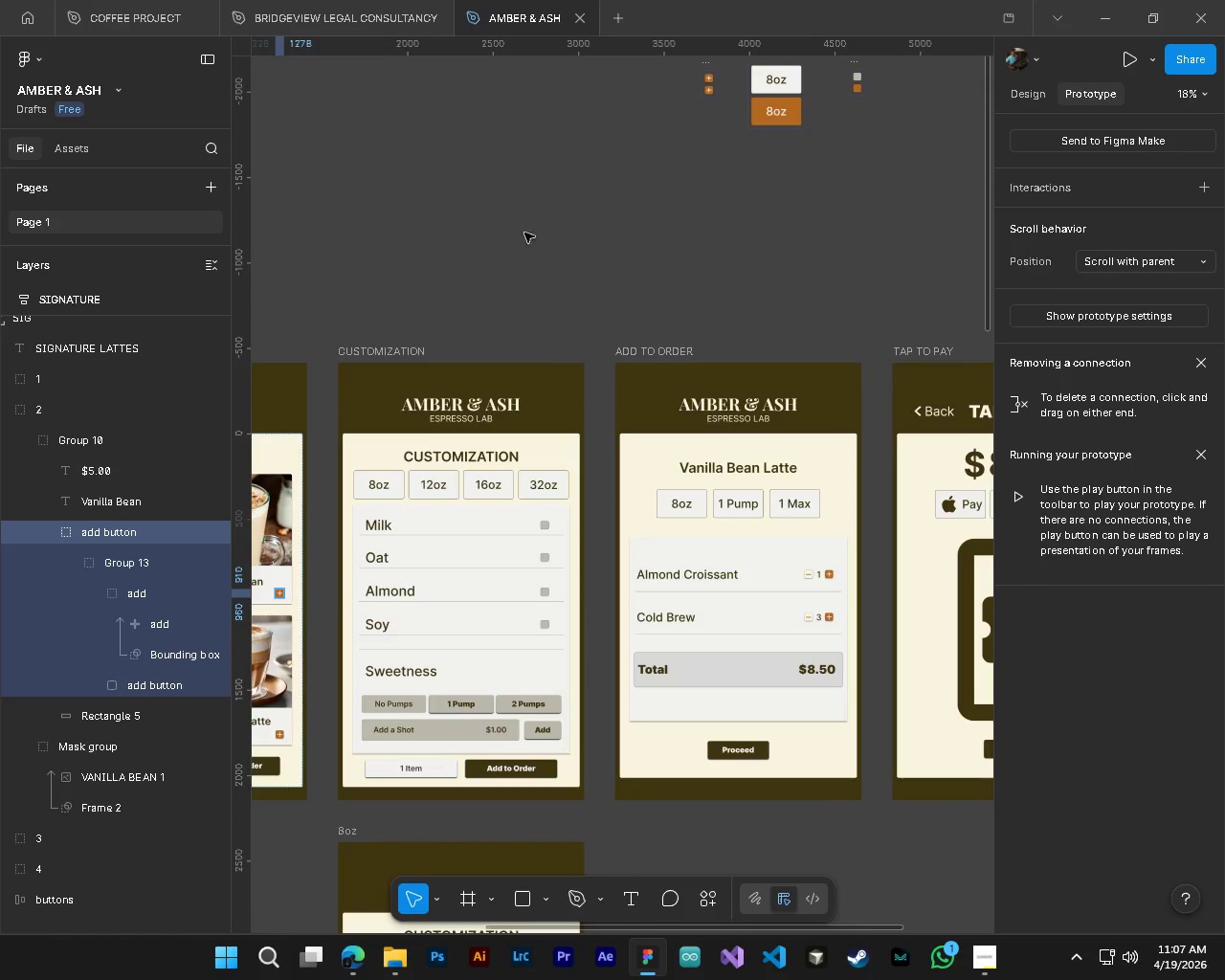 
key(Shift+ShiftLeft)
 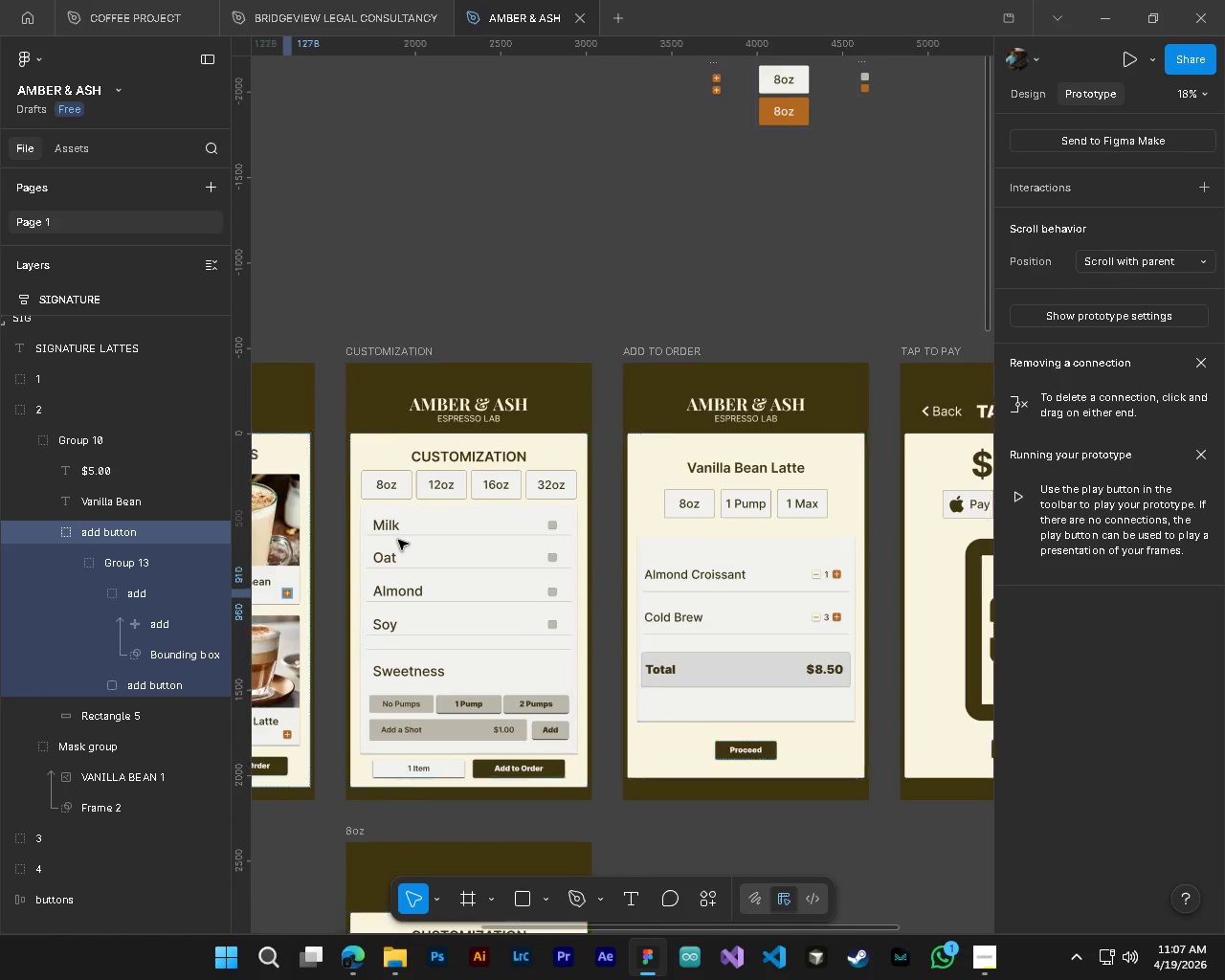 
left_click([582, 162])
 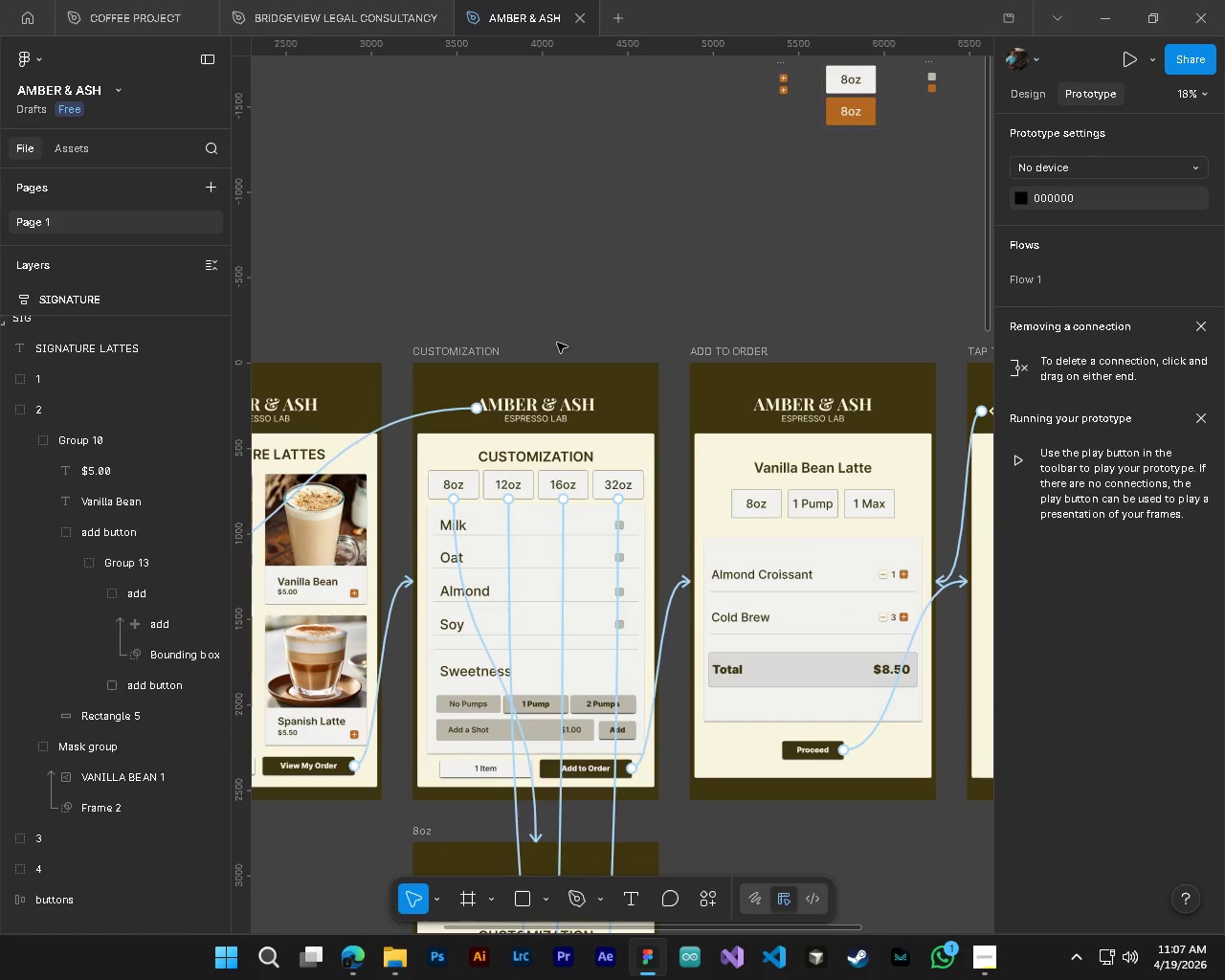 
scroll: coordinate [398, 540], scroll_direction: up, amount: 3.0
 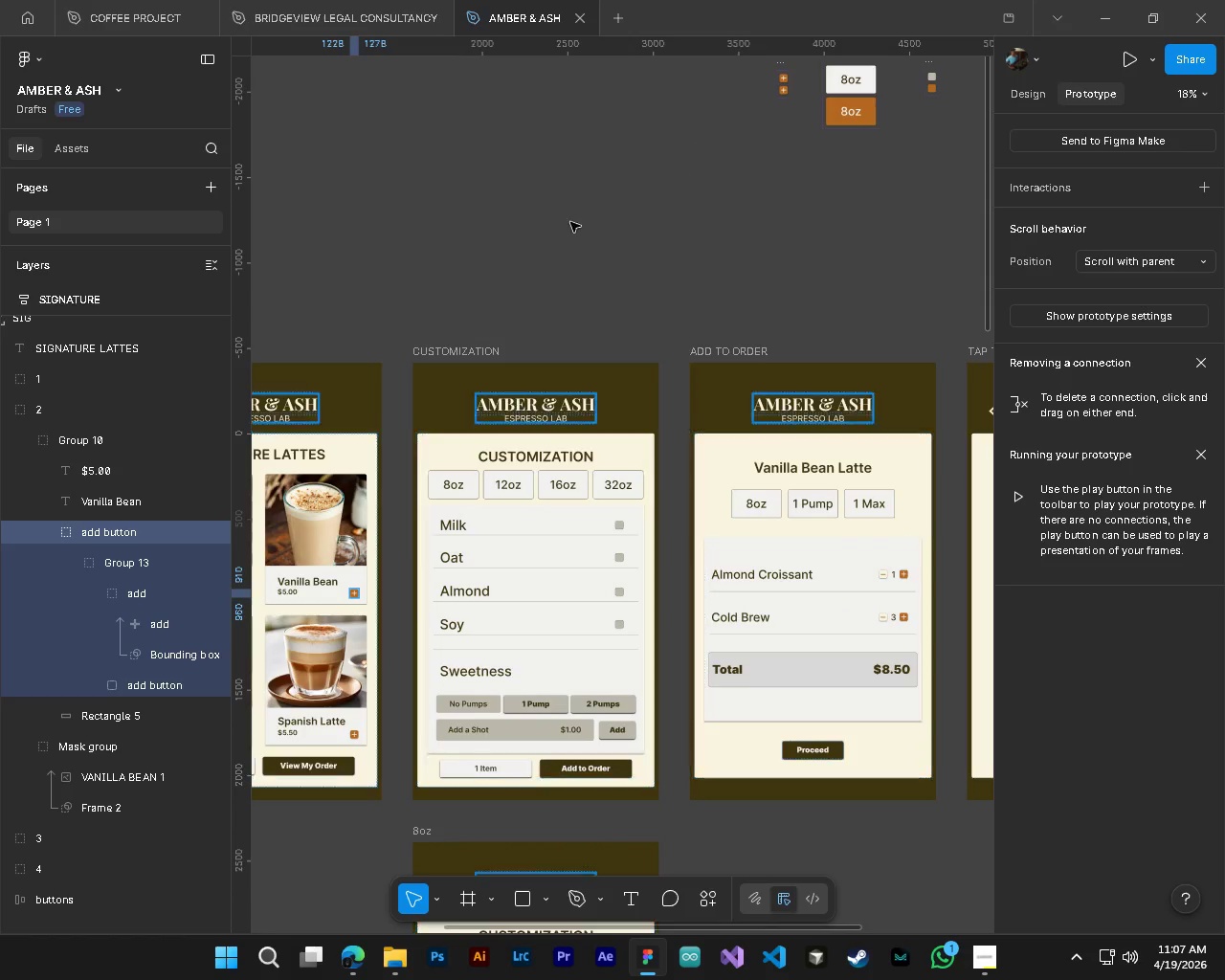 
hold_key(key=ShiftLeft, duration=0.38)
 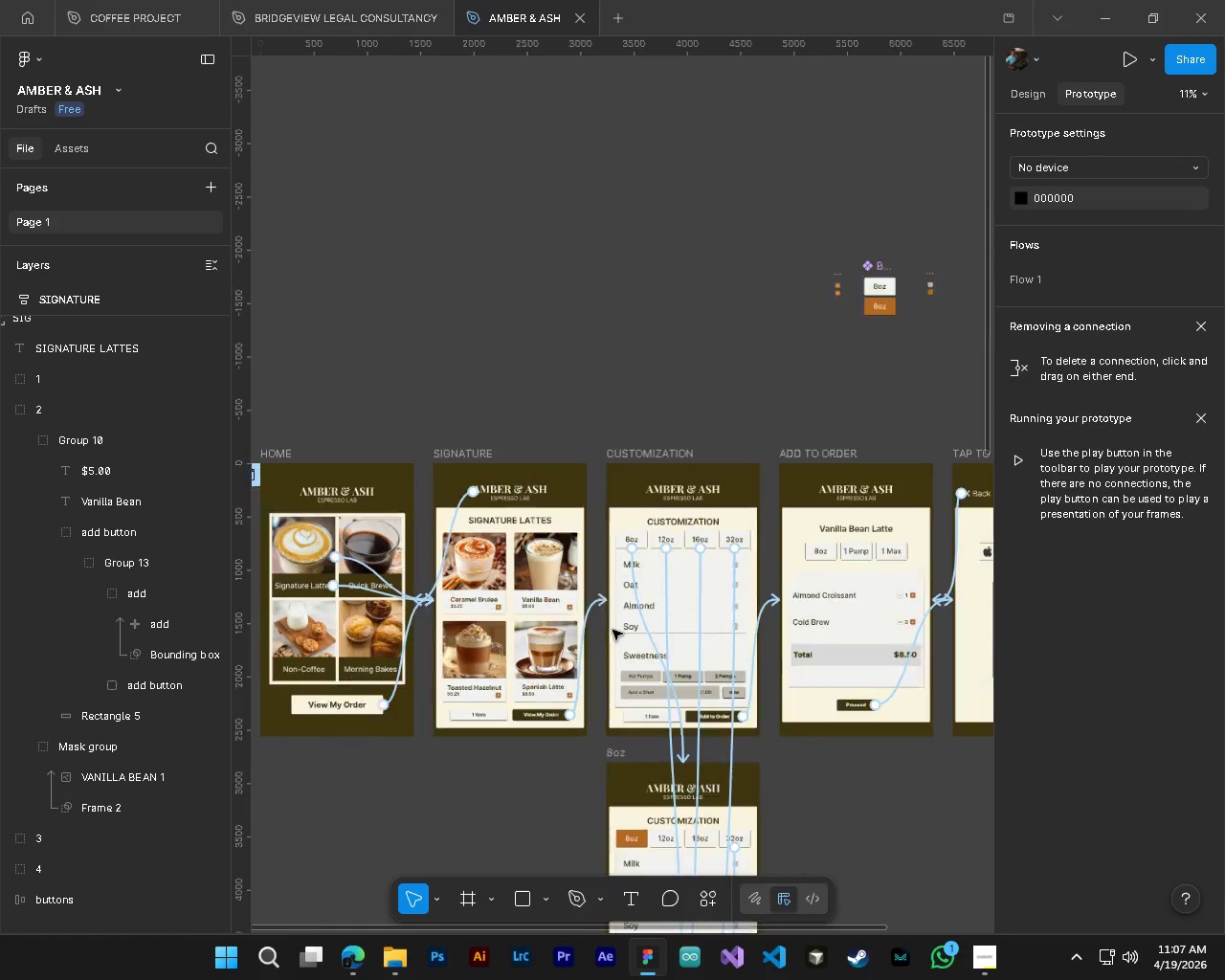 
key(Control+ControlLeft)
 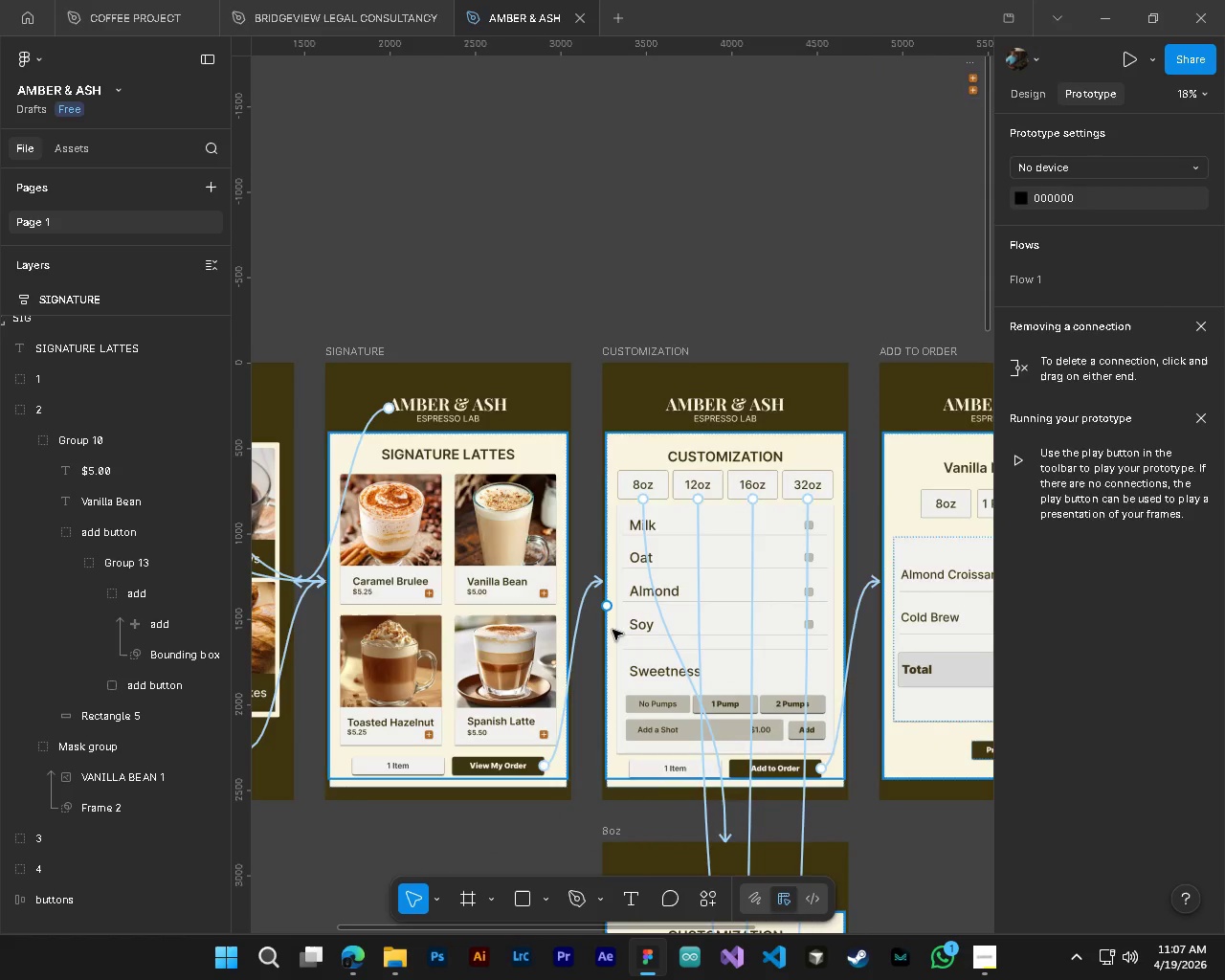 
key(Alt+Control+AltLeft)
 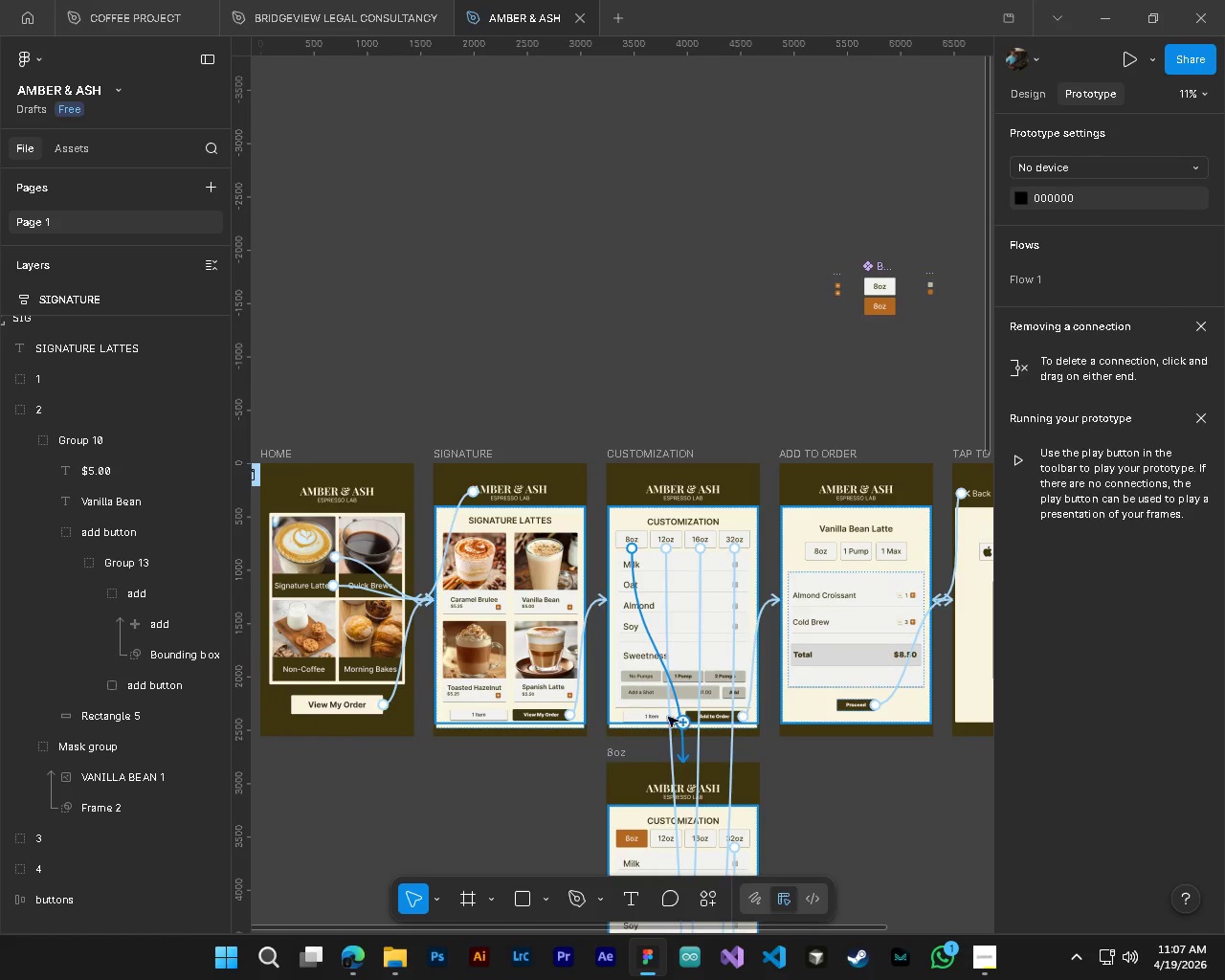 
scroll: coordinate [612, 630], scroll_direction: none, amount: 0.0
 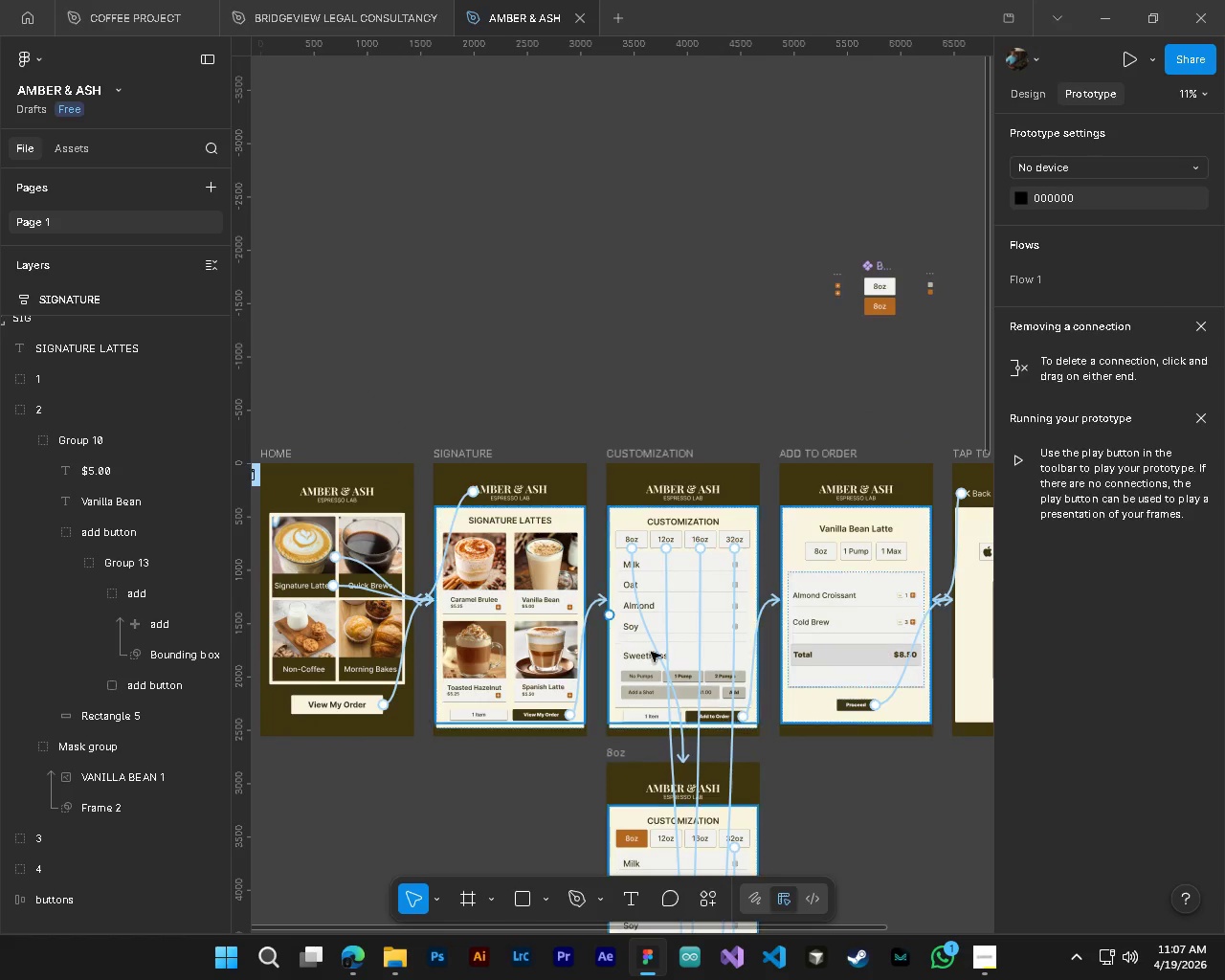 
hold_key(key=ShiftLeft, duration=0.38)
scroll: coordinate [896, 656], scroll_direction: down, amount: 5.0
 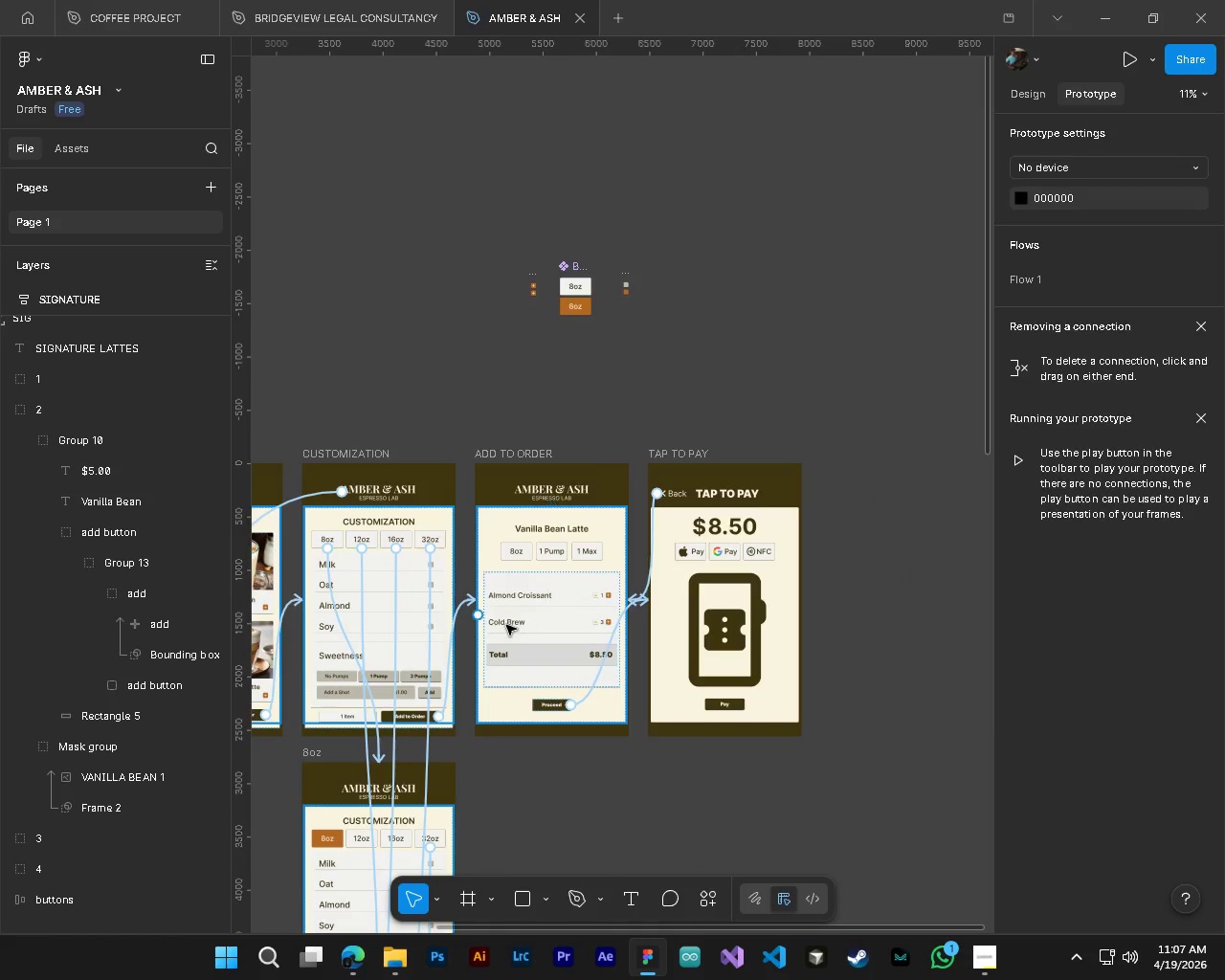 
hold_key(key=ShiftLeft, duration=0.41)
 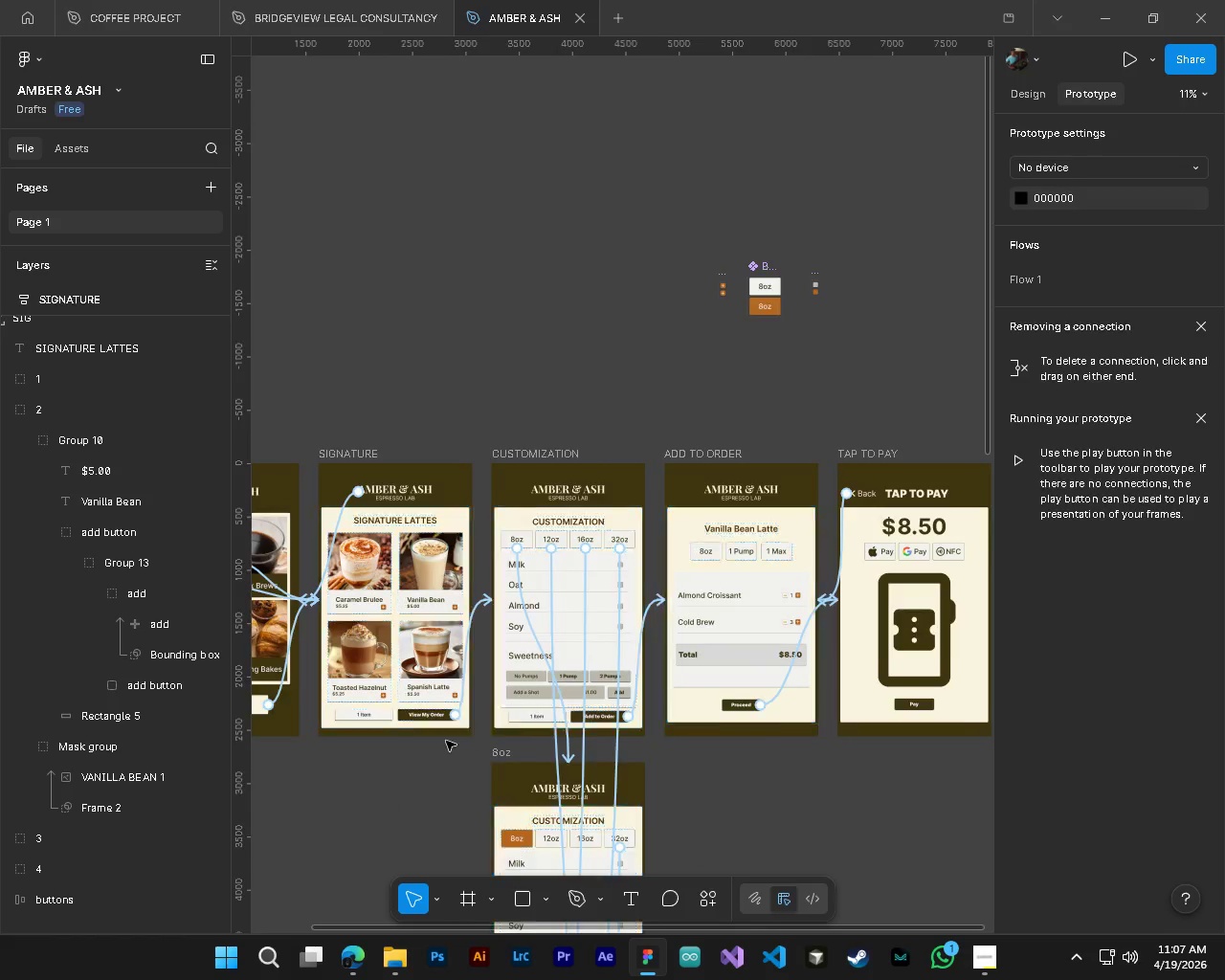 
hold_key(key=ControlLeft, duration=0.91)
 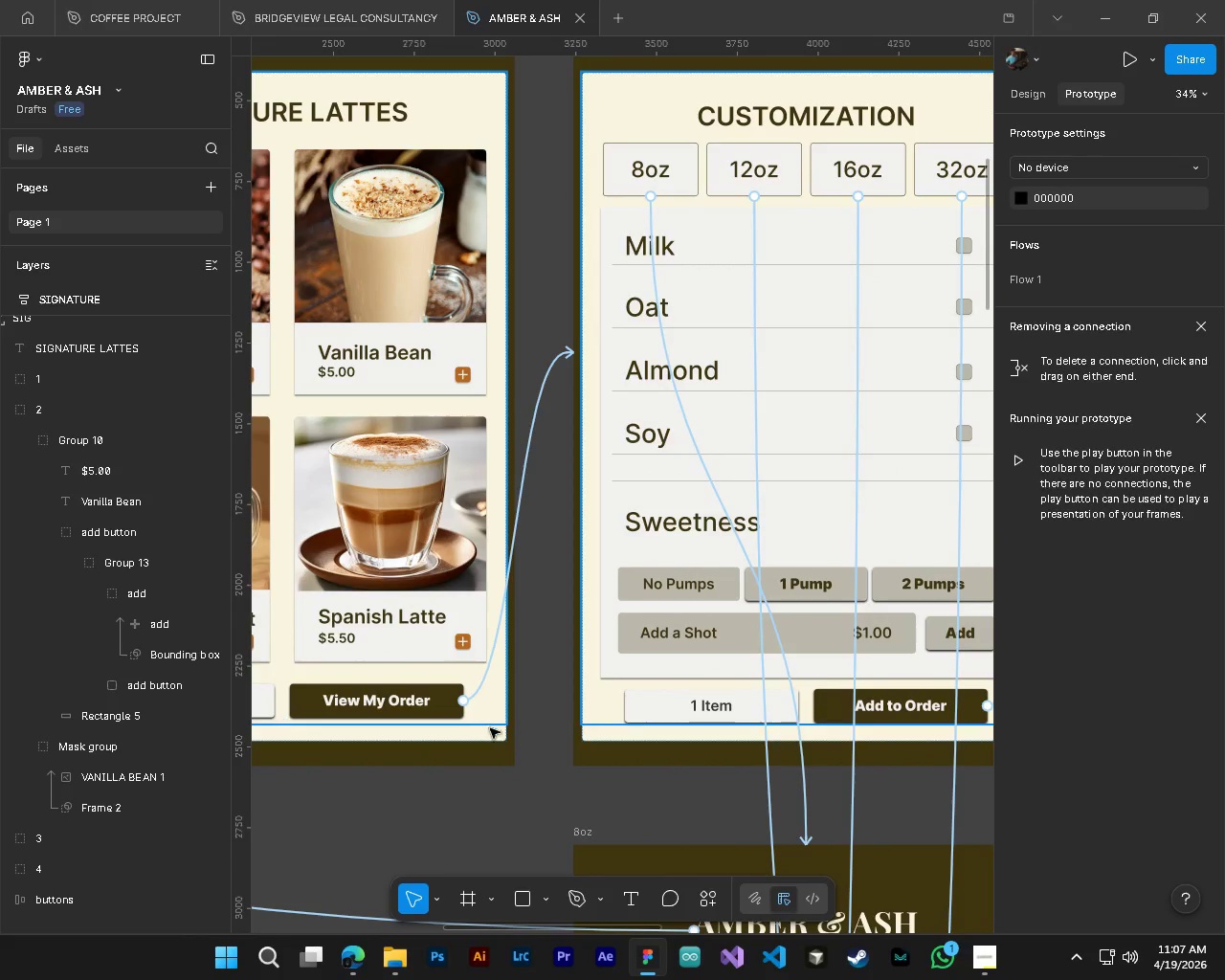 
scroll: coordinate [514, 709], scroll_direction: up, amount: 4.0
 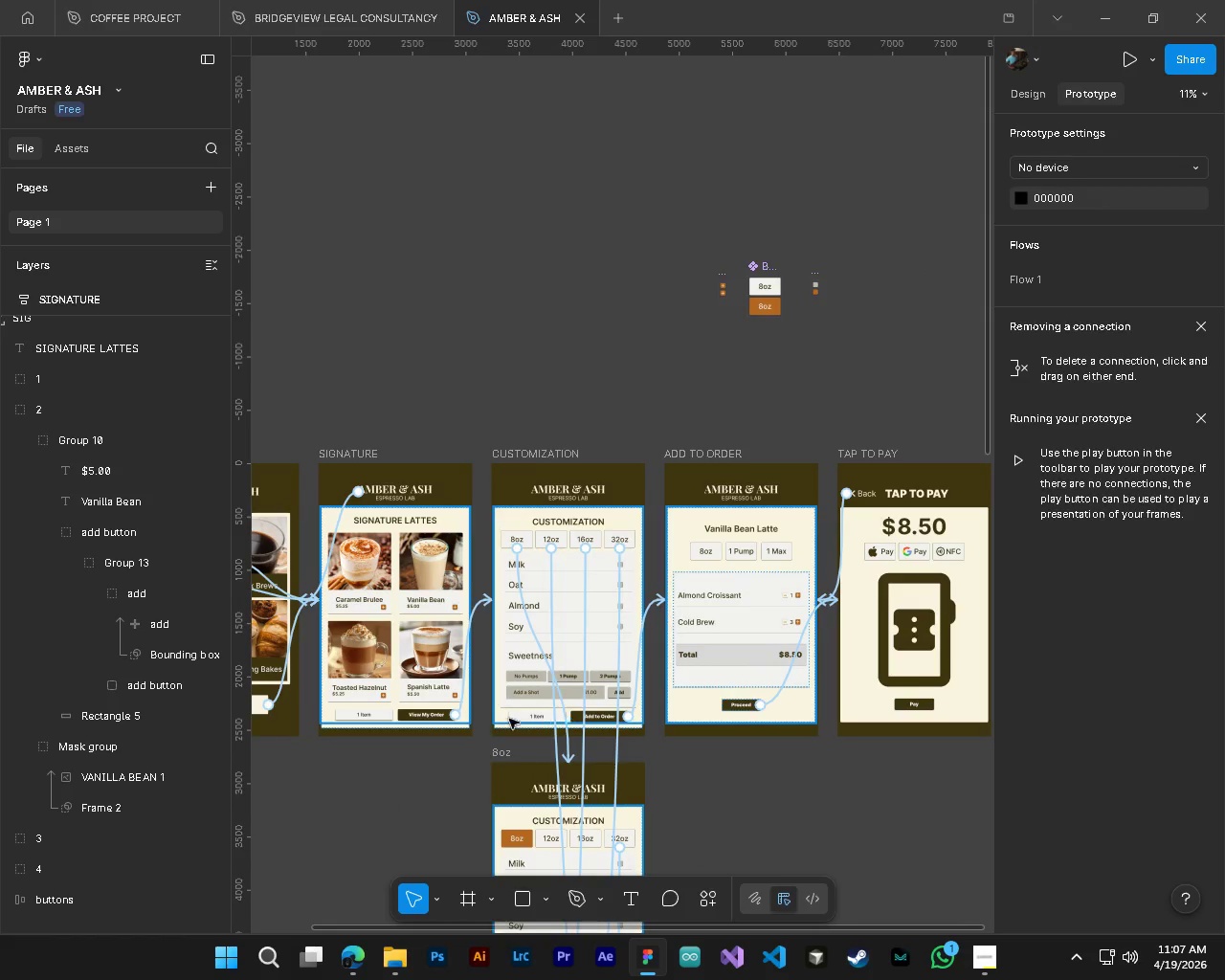 
hold_key(key=AltLeft, duration=0.81)
scroll: coordinate [464, 676], scroll_direction: up, amount: 9.0
 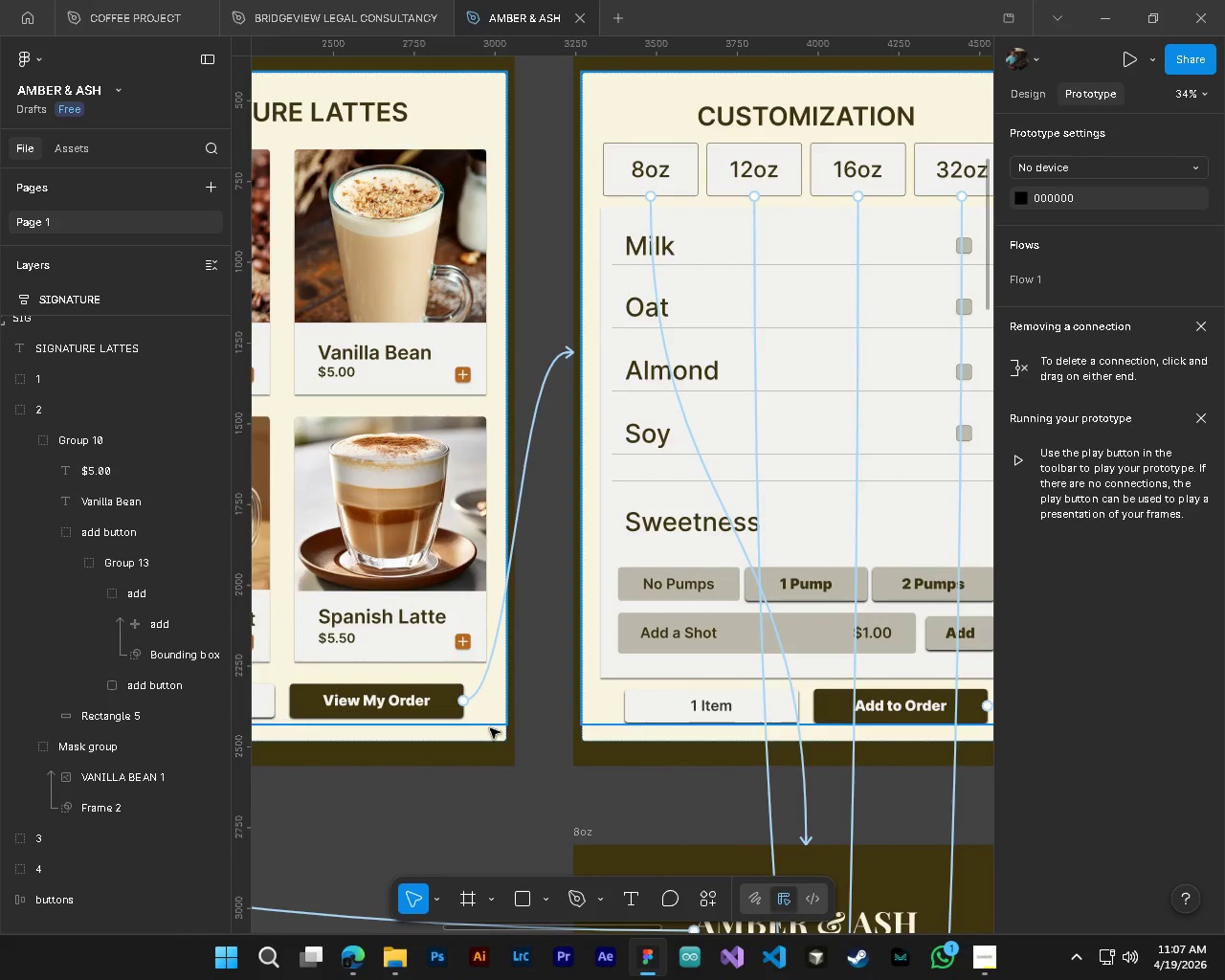 
hold_key(key=ShiftLeft, duration=0.38)
scroll: coordinate [691, 700], scroll_direction: down, amount: 4.0
 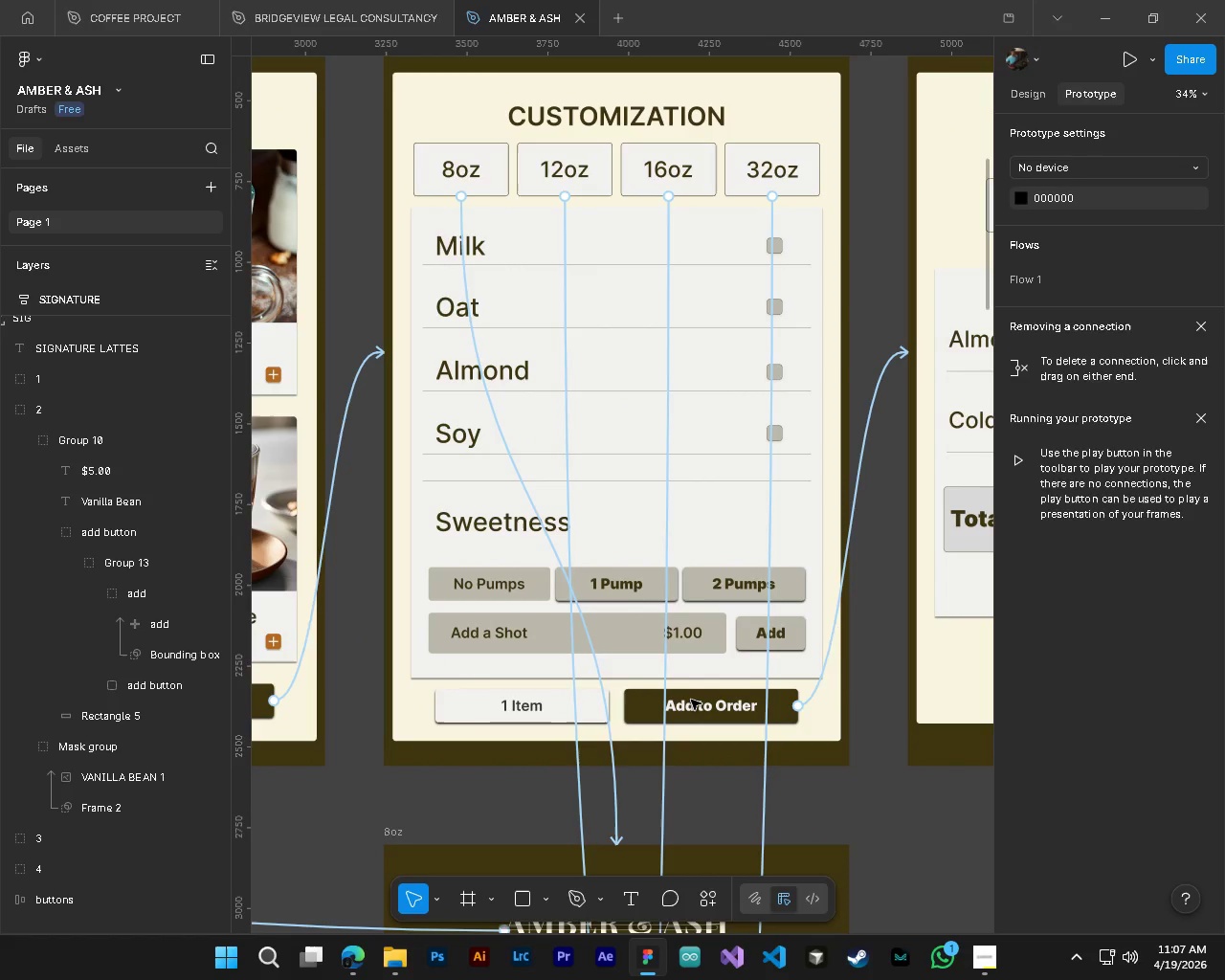 
hold_key(key=ControlLeft, duration=1.62)
 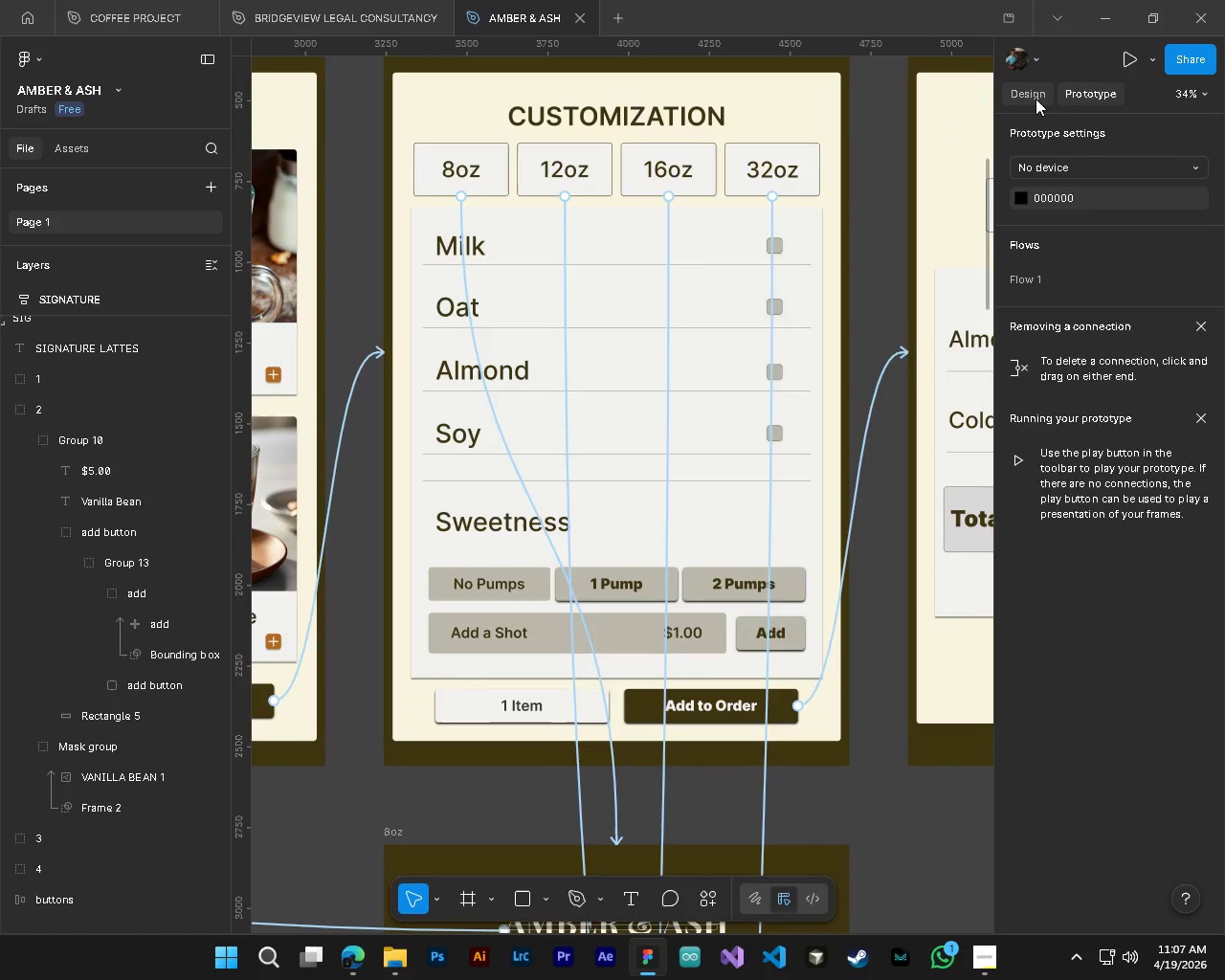 
left_click([1036, 99])
 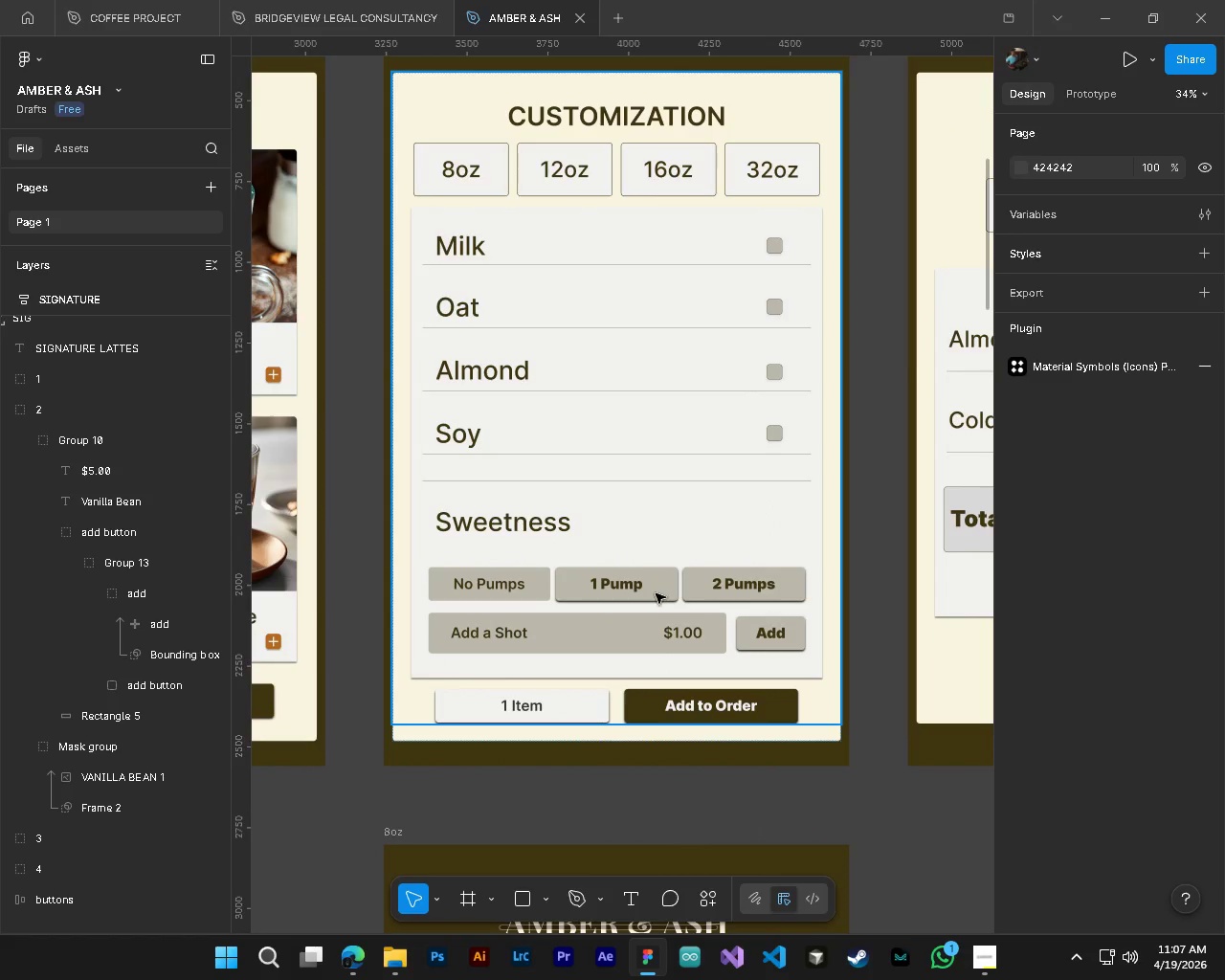 
hold_key(key=ControlLeft, duration=0.69)
left_click([662, 599])
 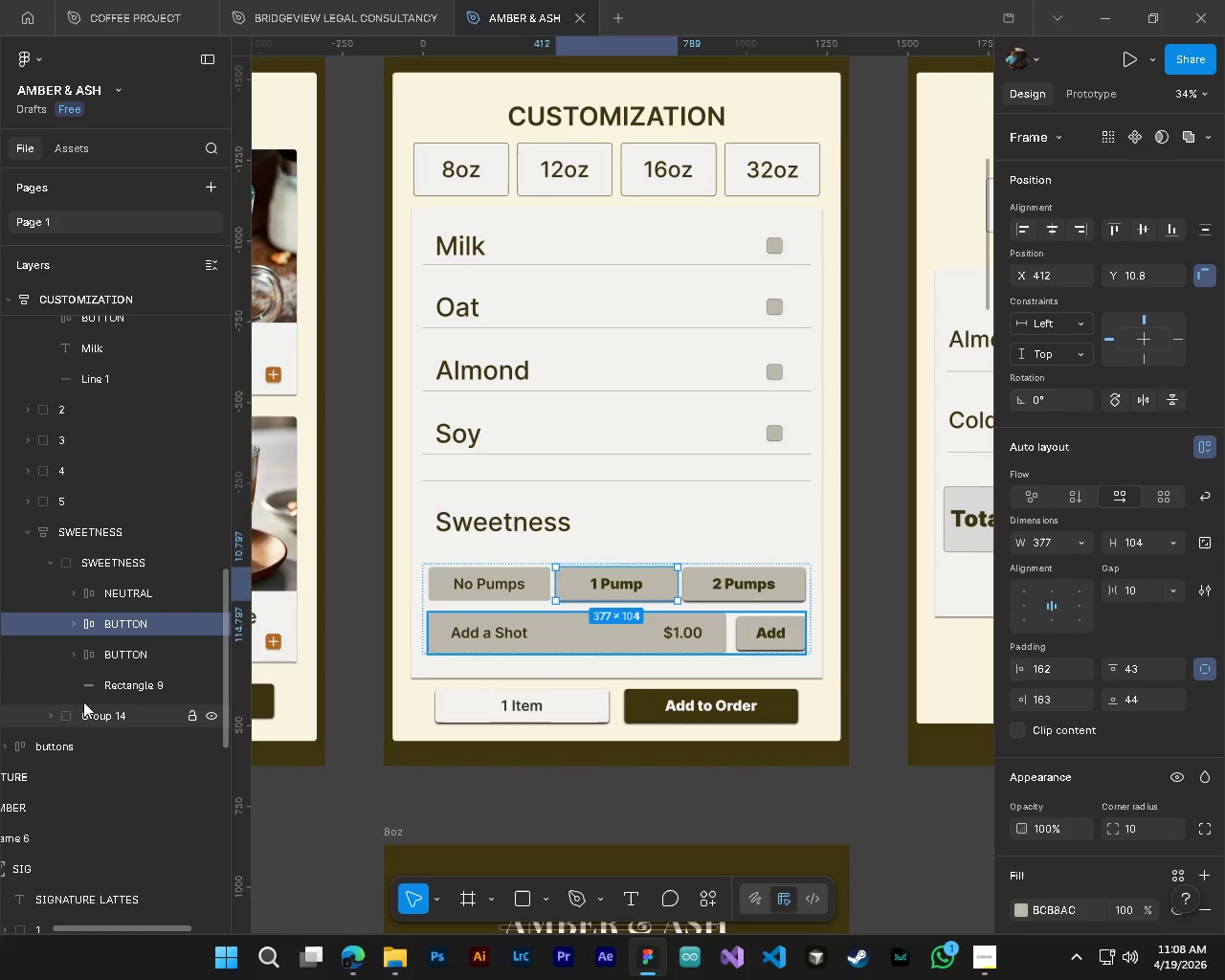 
hold_key(key=AltLeft, duration=0.36)
 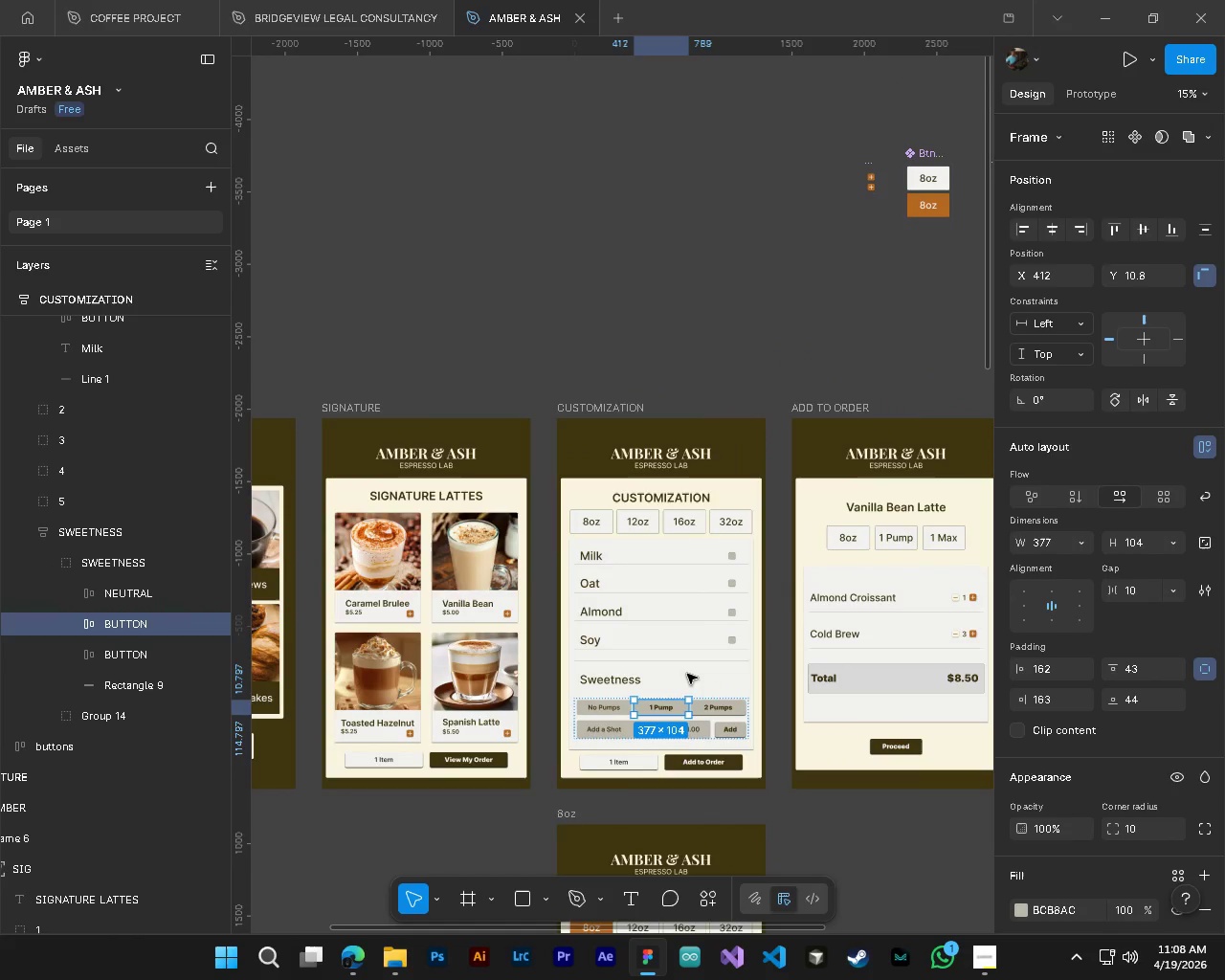 
hold_key(key=ControlLeft, duration=0.34)
 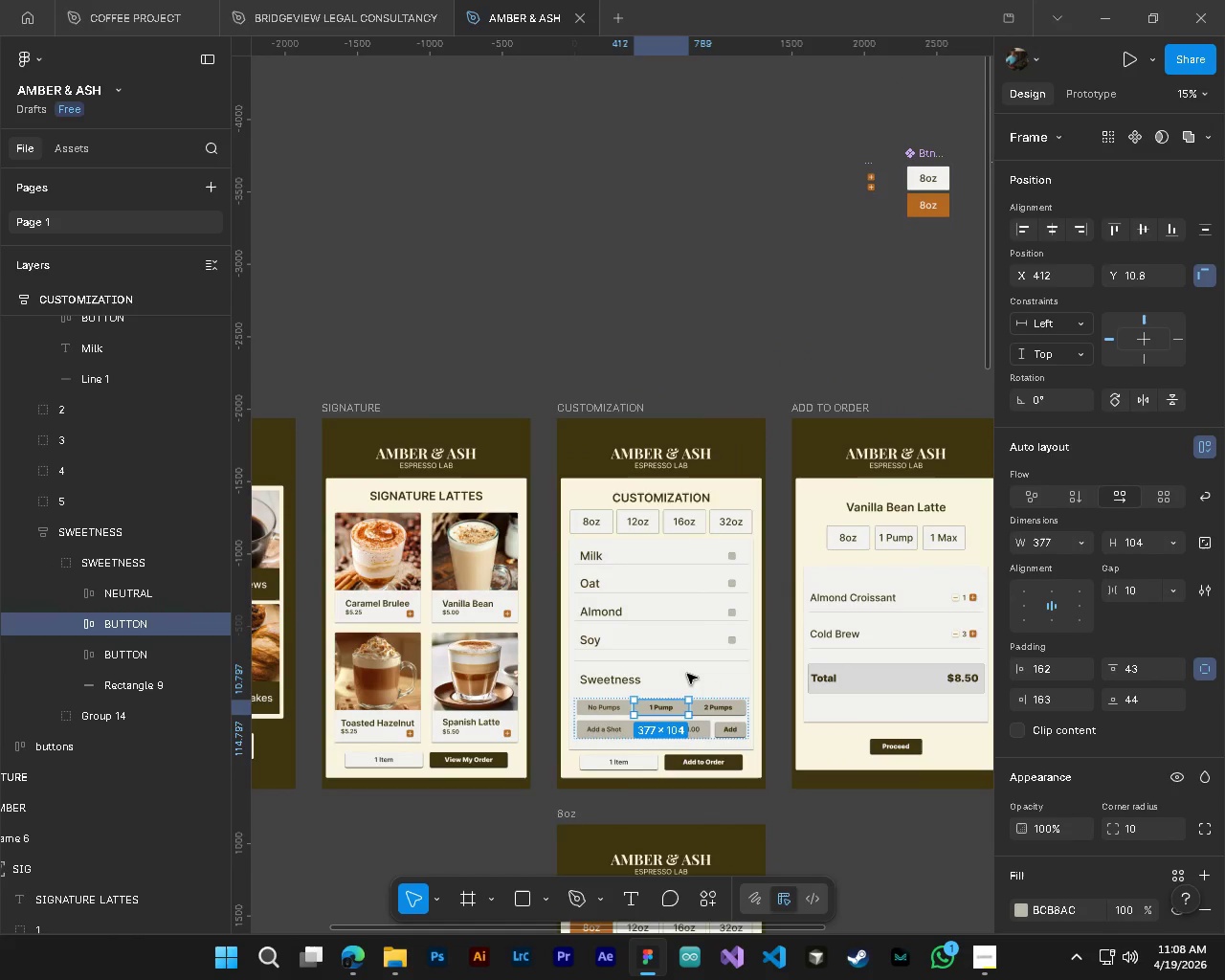 
hold_key(key=AltLeft, duration=7.98)
 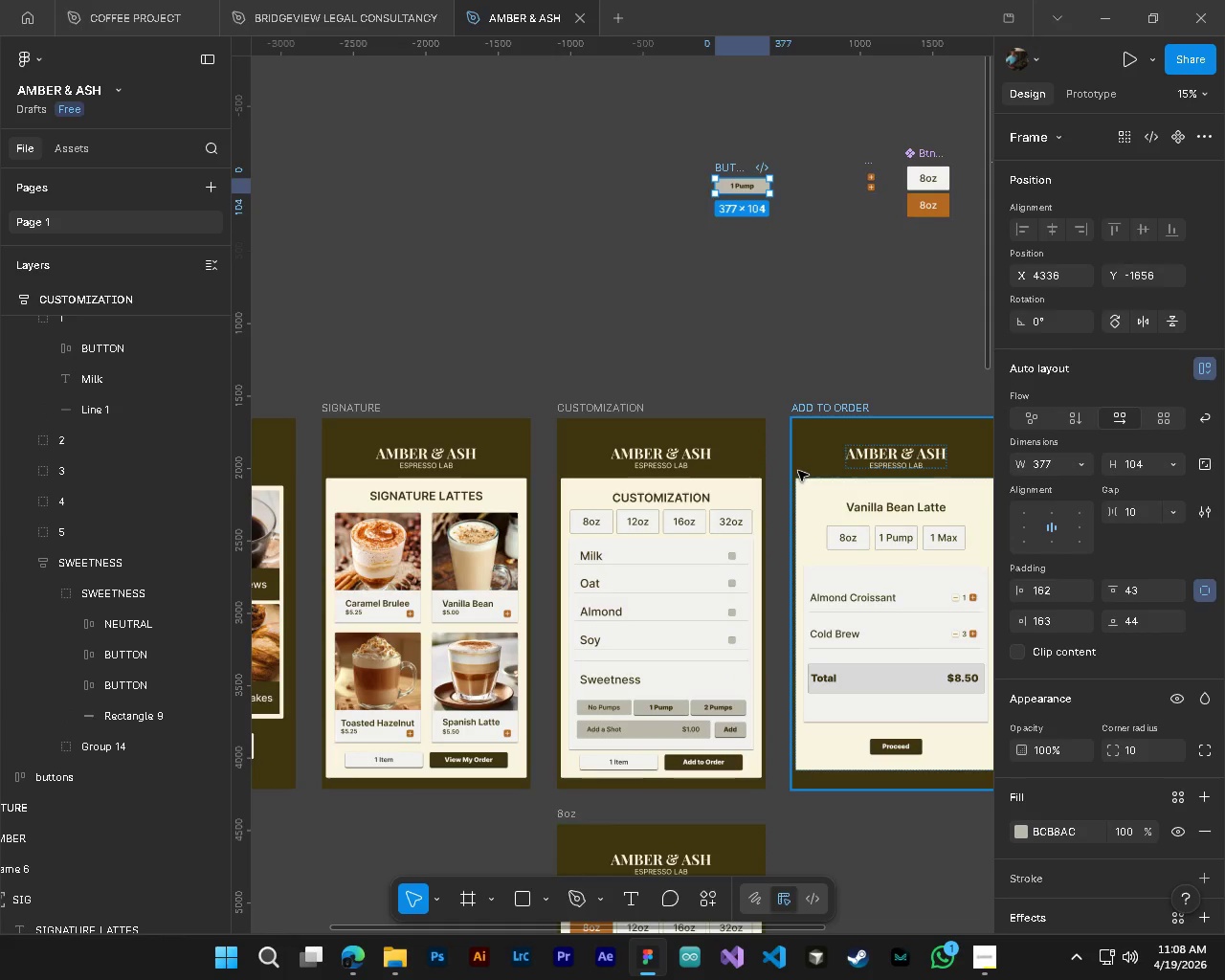 
scroll: coordinate [687, 674], scroll_direction: down, amount: 3.0
 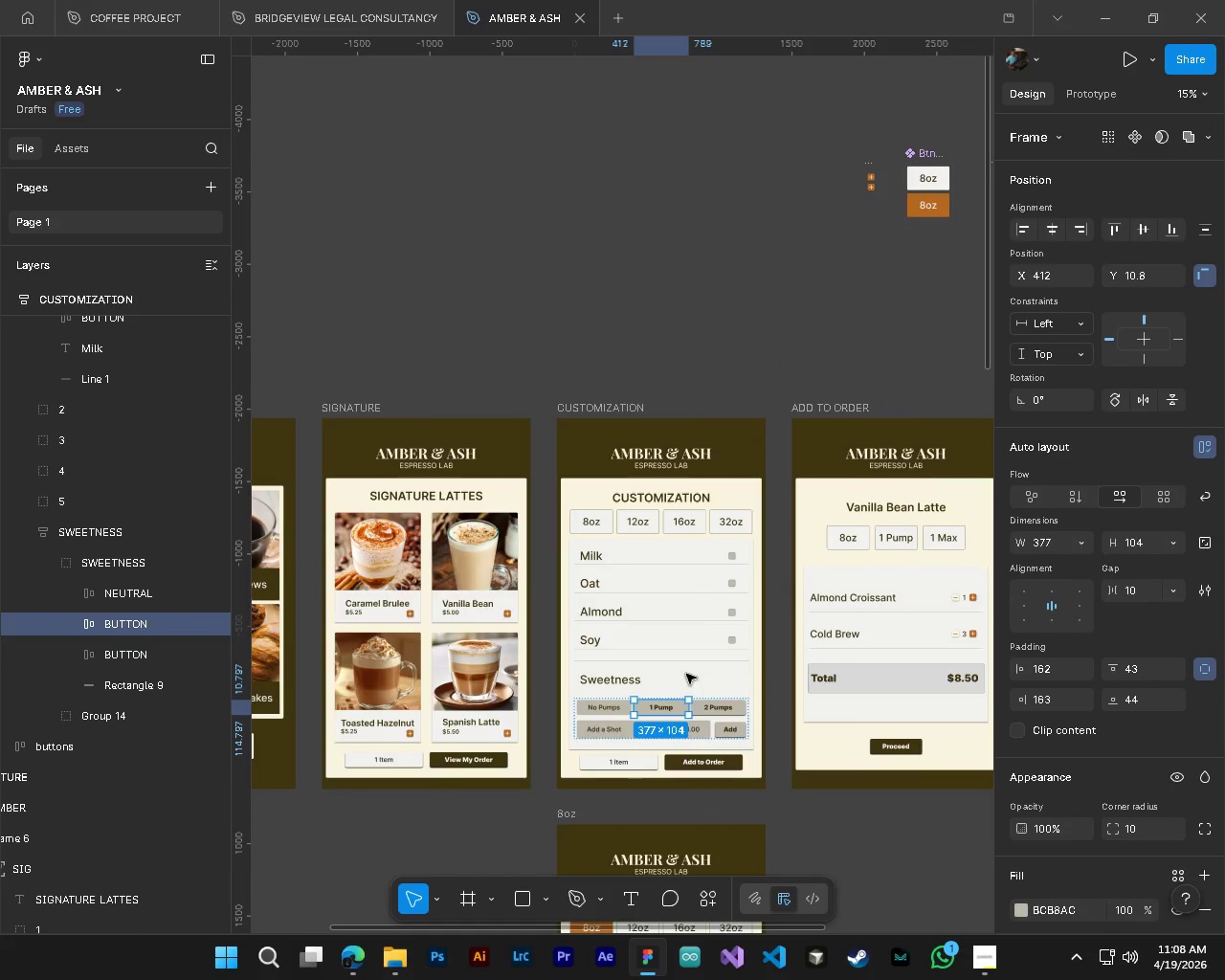 
left_click_drag(start_coordinate=[679, 711], to_coordinate=[758, 189])
 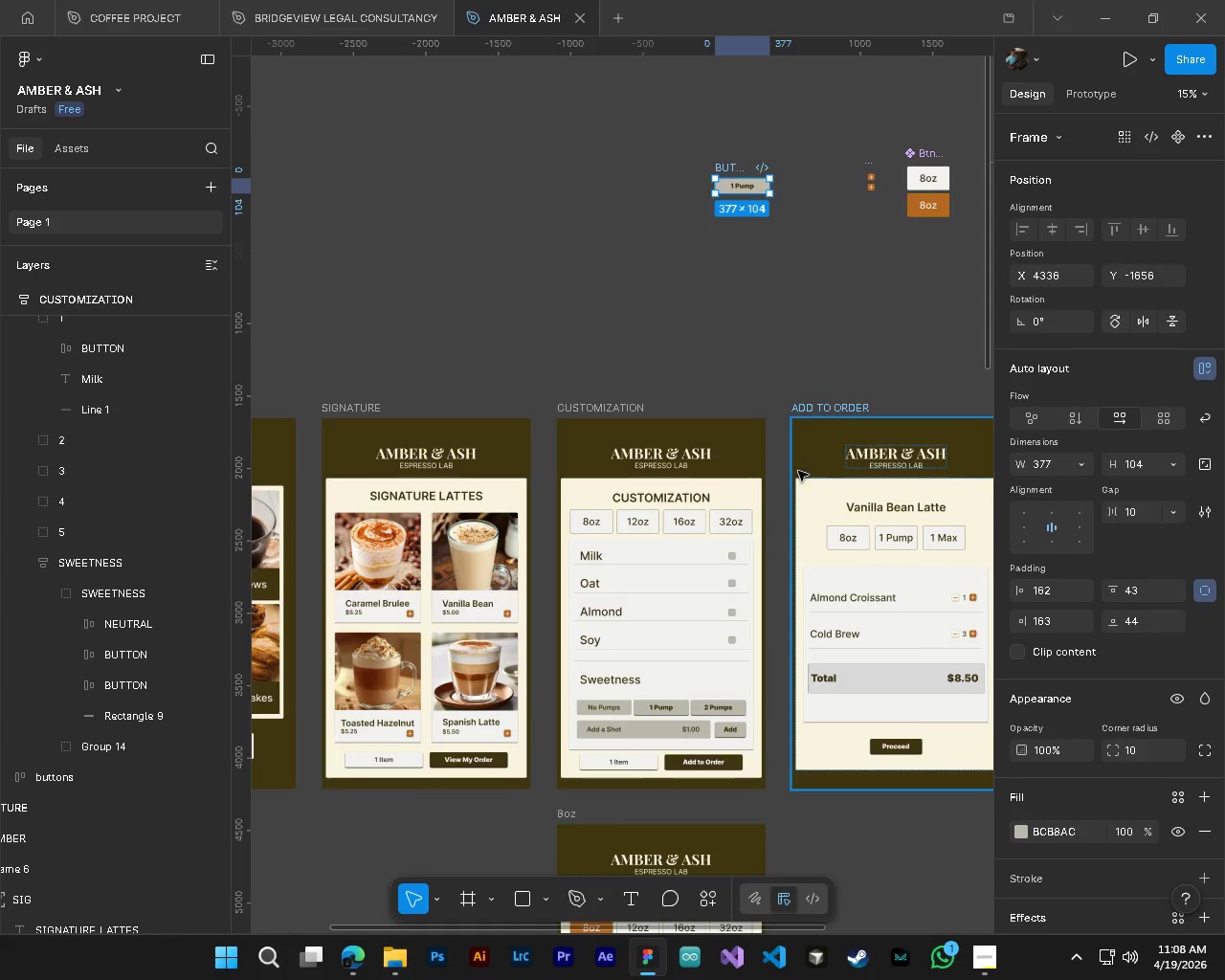 
hold_key(key=ShiftLeft, duration=0.7)
 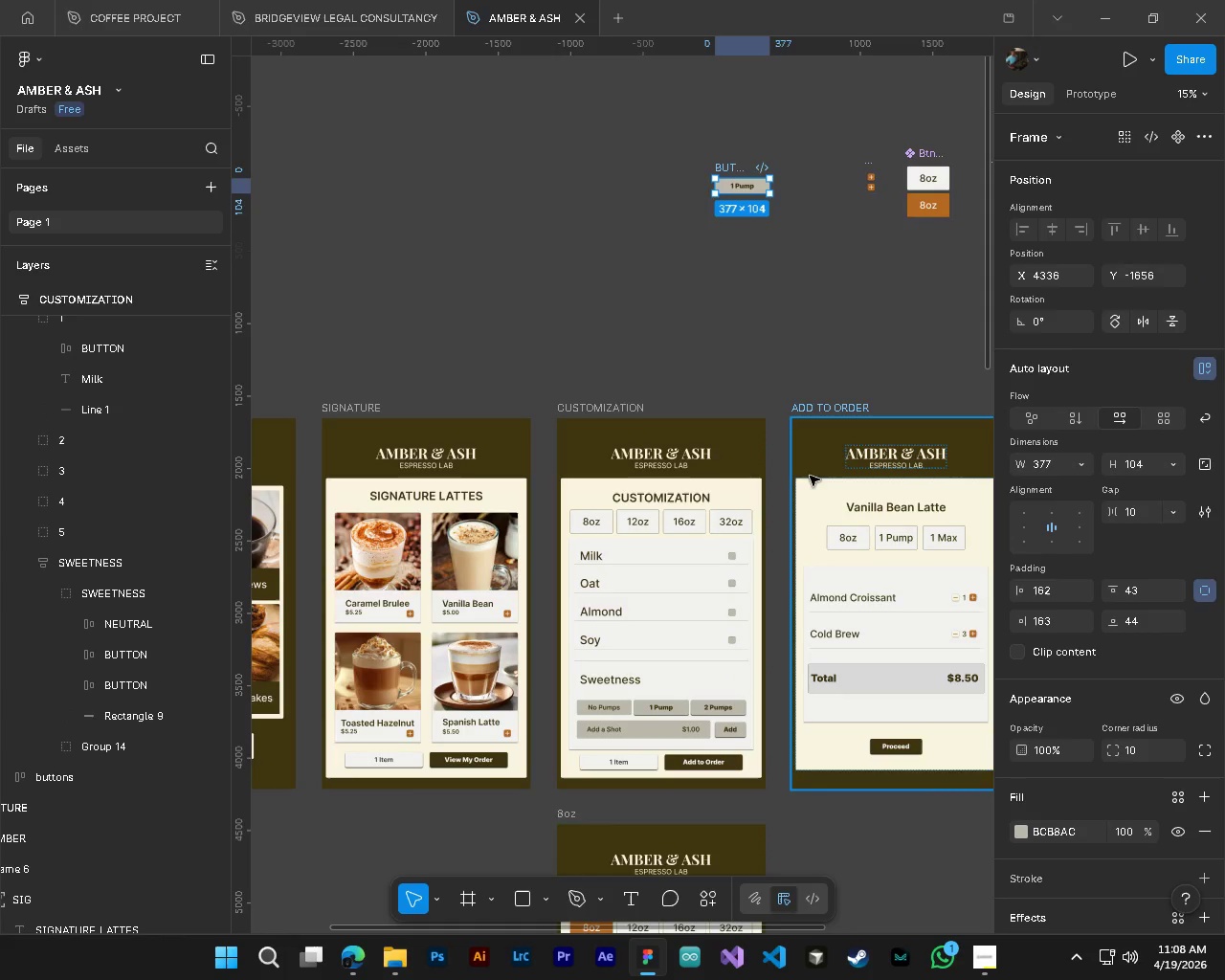 
wait(6.92)
 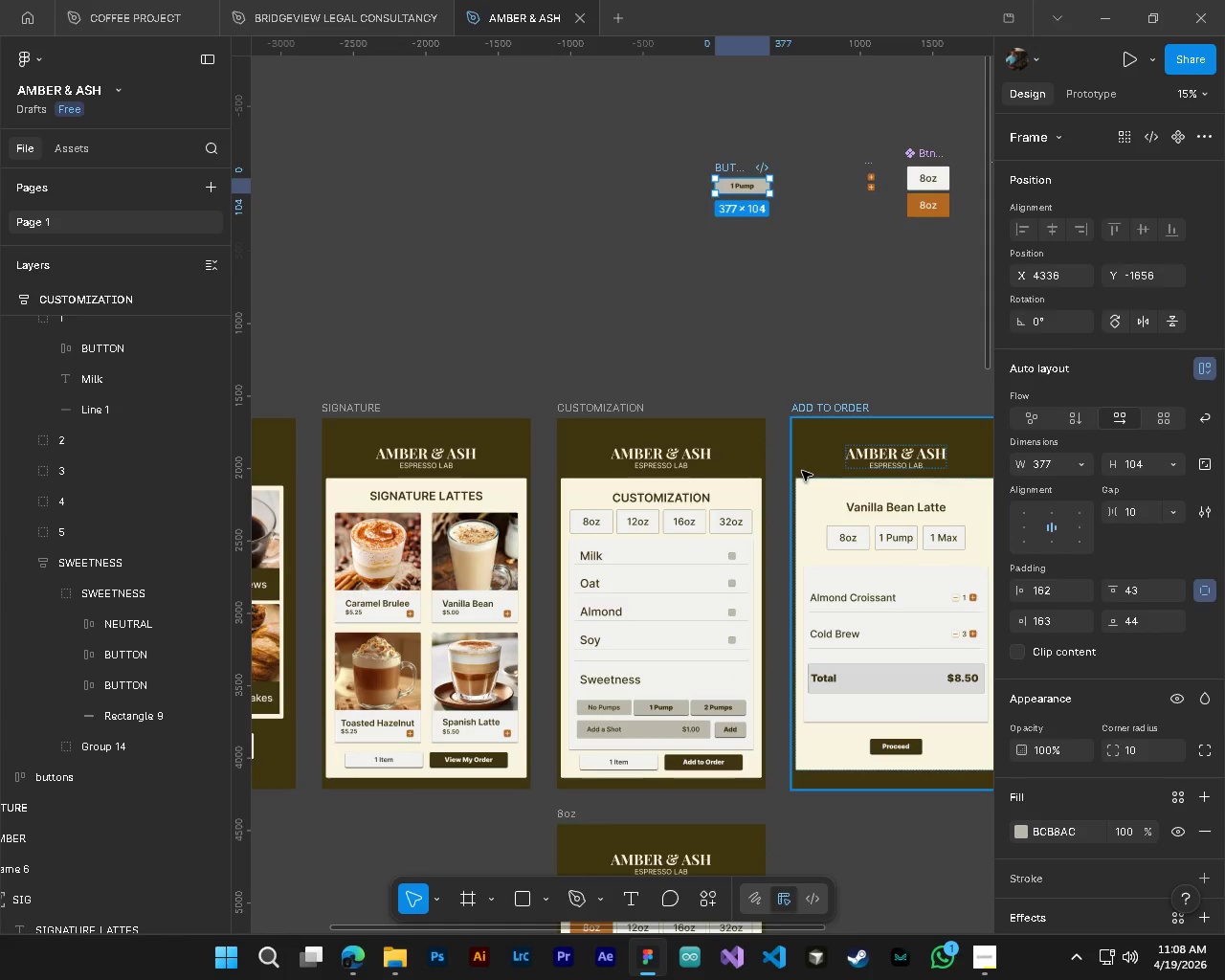 
hold_key(key=ControlLeft, duration=0.53)
 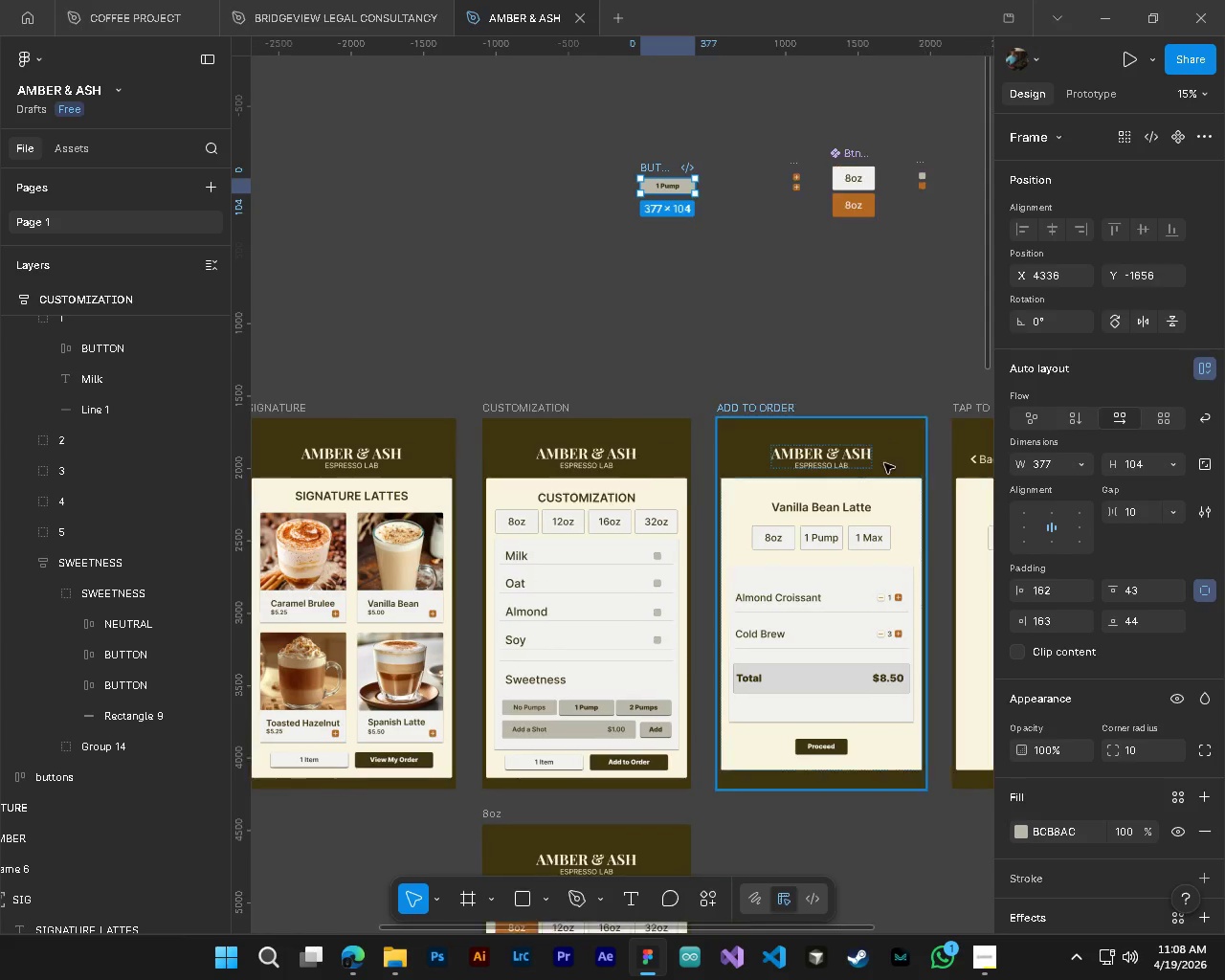 
key(Alt+Control+AltLeft)
 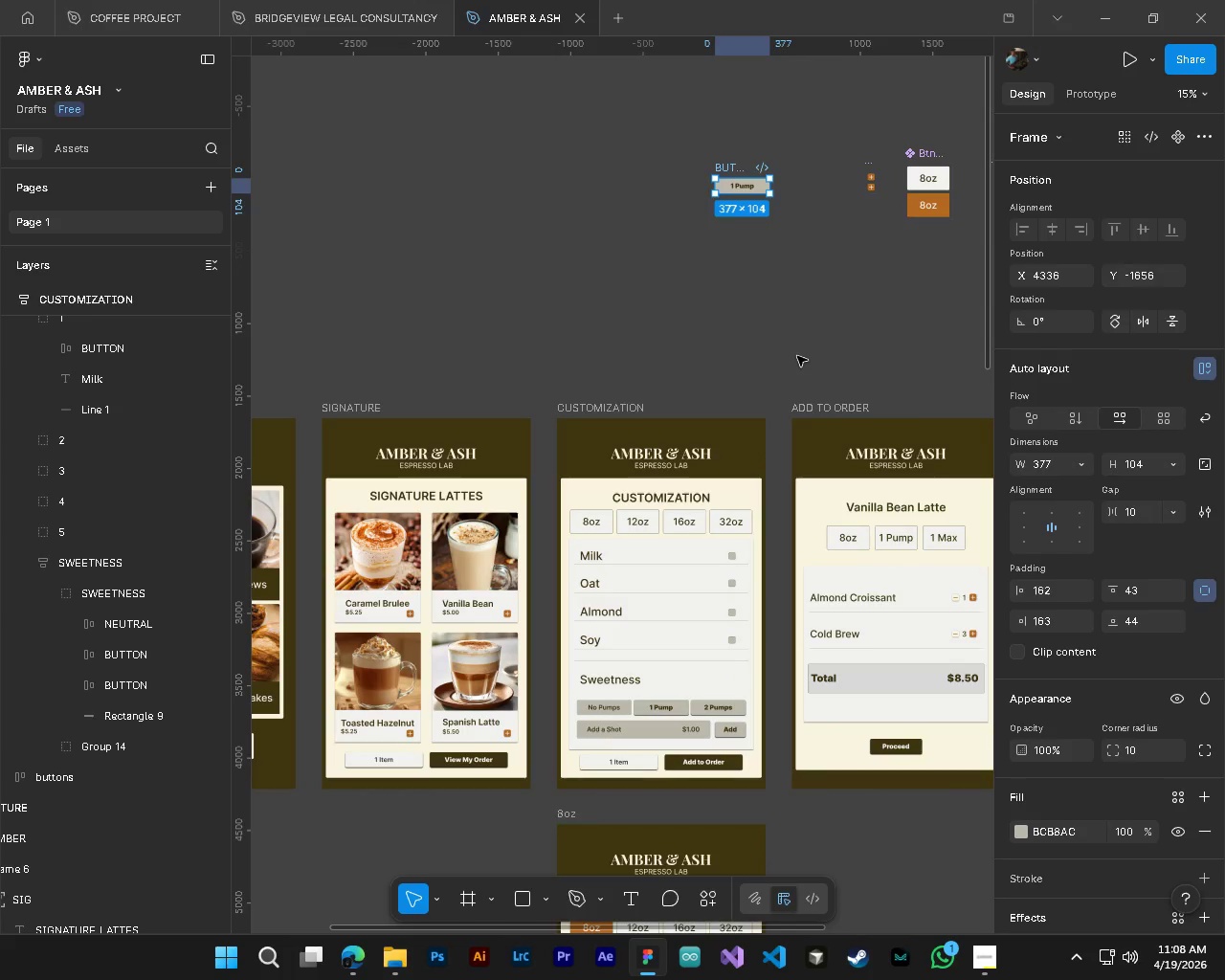 
key(Alt+Control+AltLeft)
 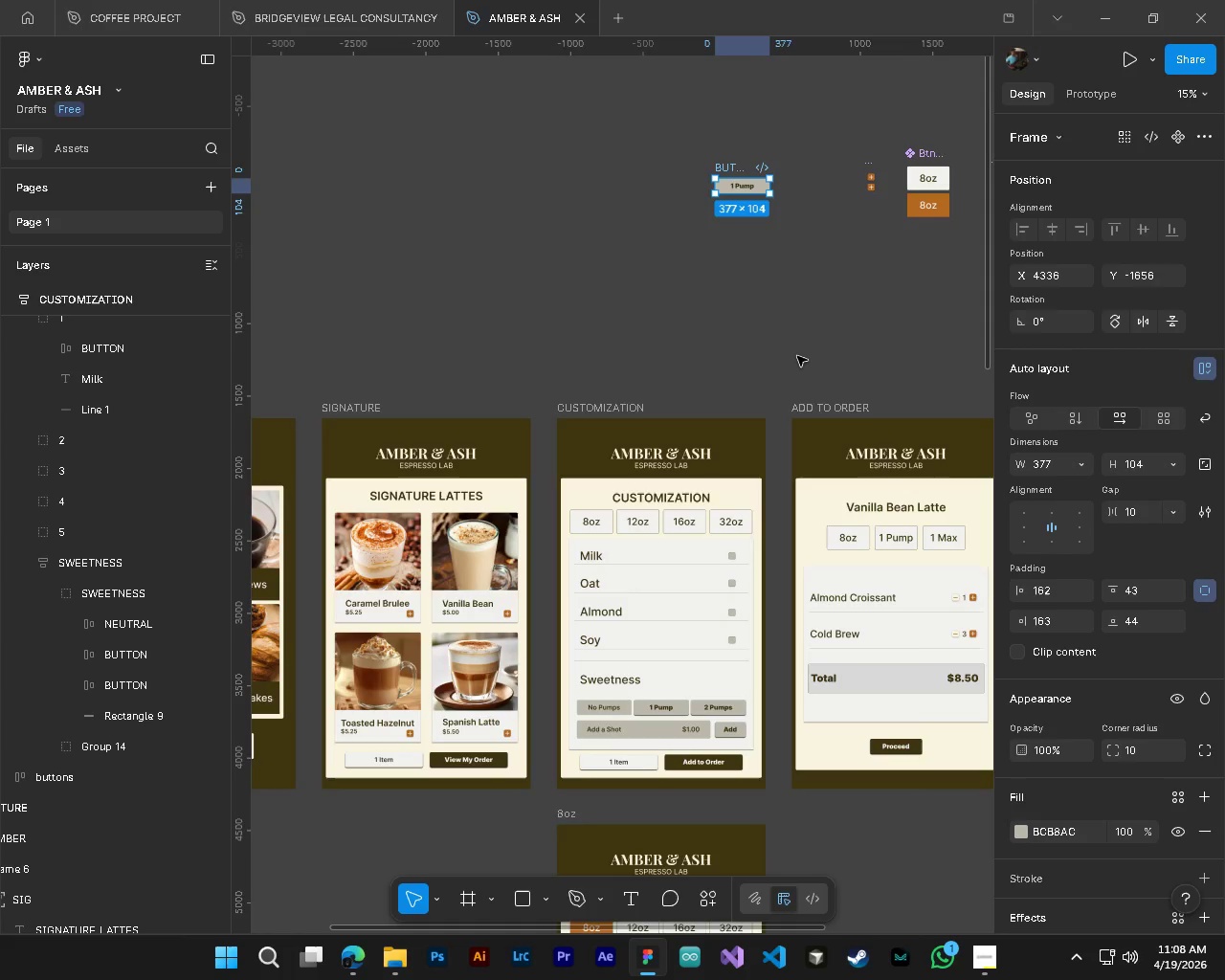 
key(Alt+Control+AltLeft)
 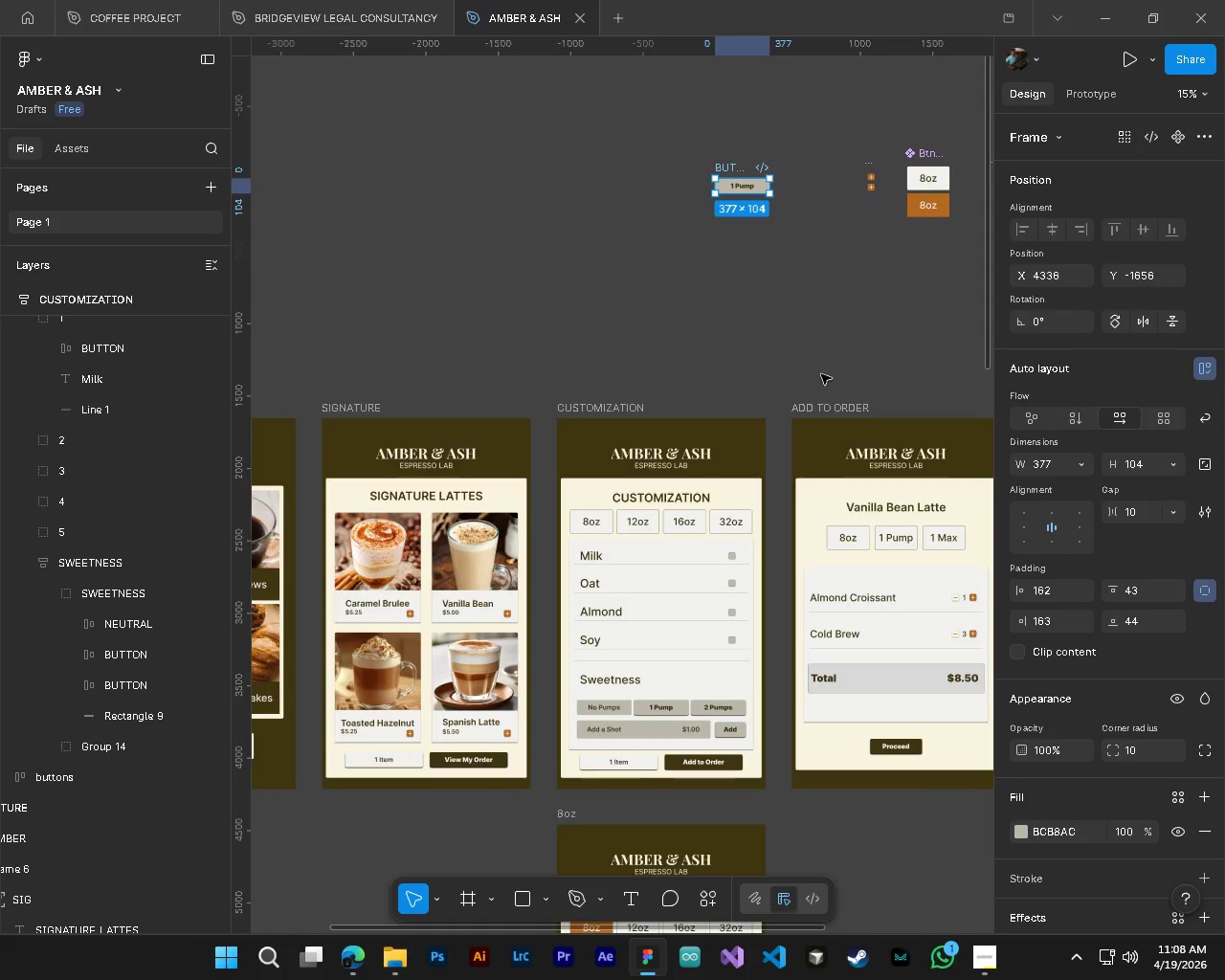 
key(Shift+ShiftLeft)
 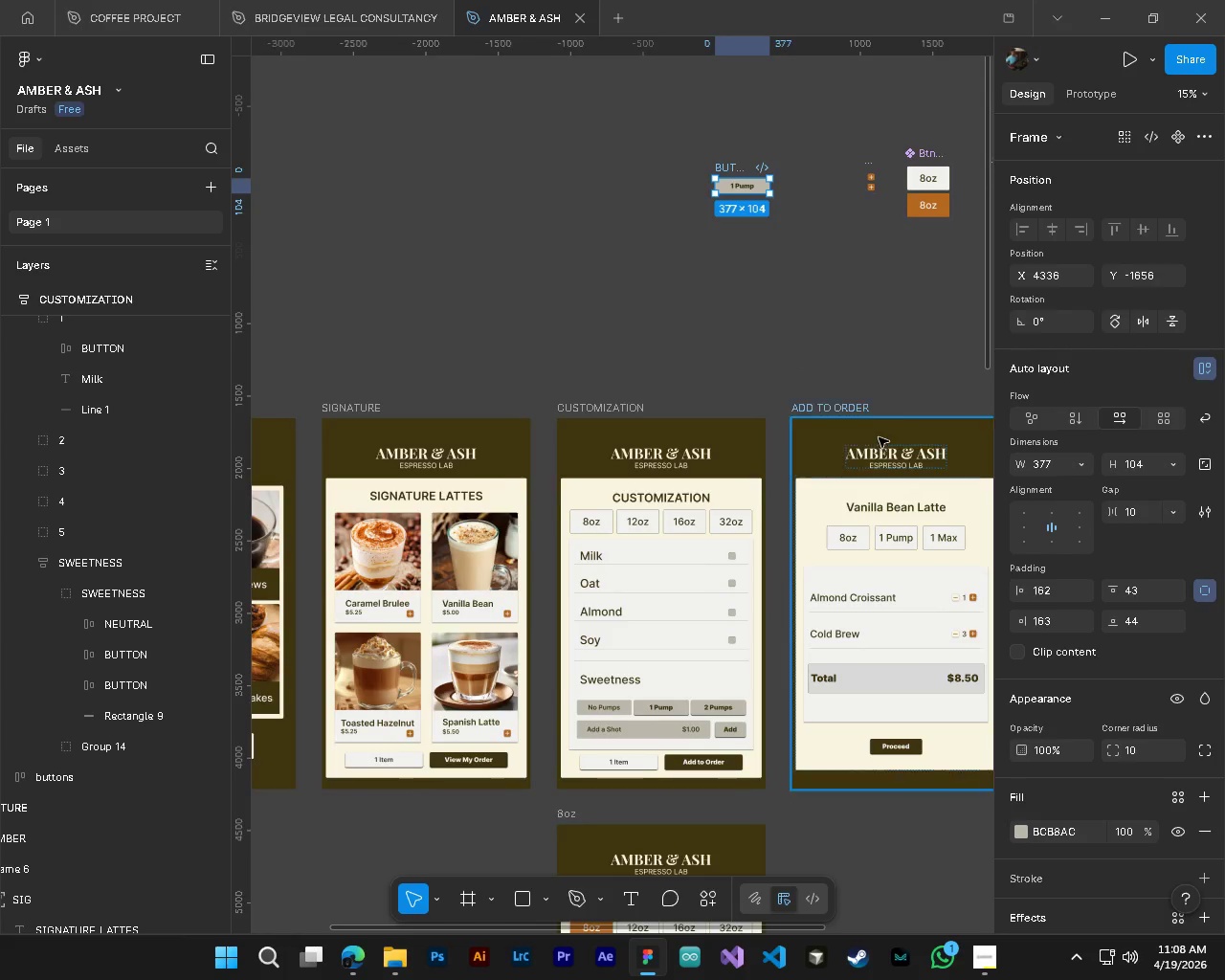 
hold_key(key=AltLeft, duration=0.88)
hold_key(key=ControlLeft, duration=0.97)
scroll: coordinate [846, 475], scroll_direction: up, amount: 2.0
 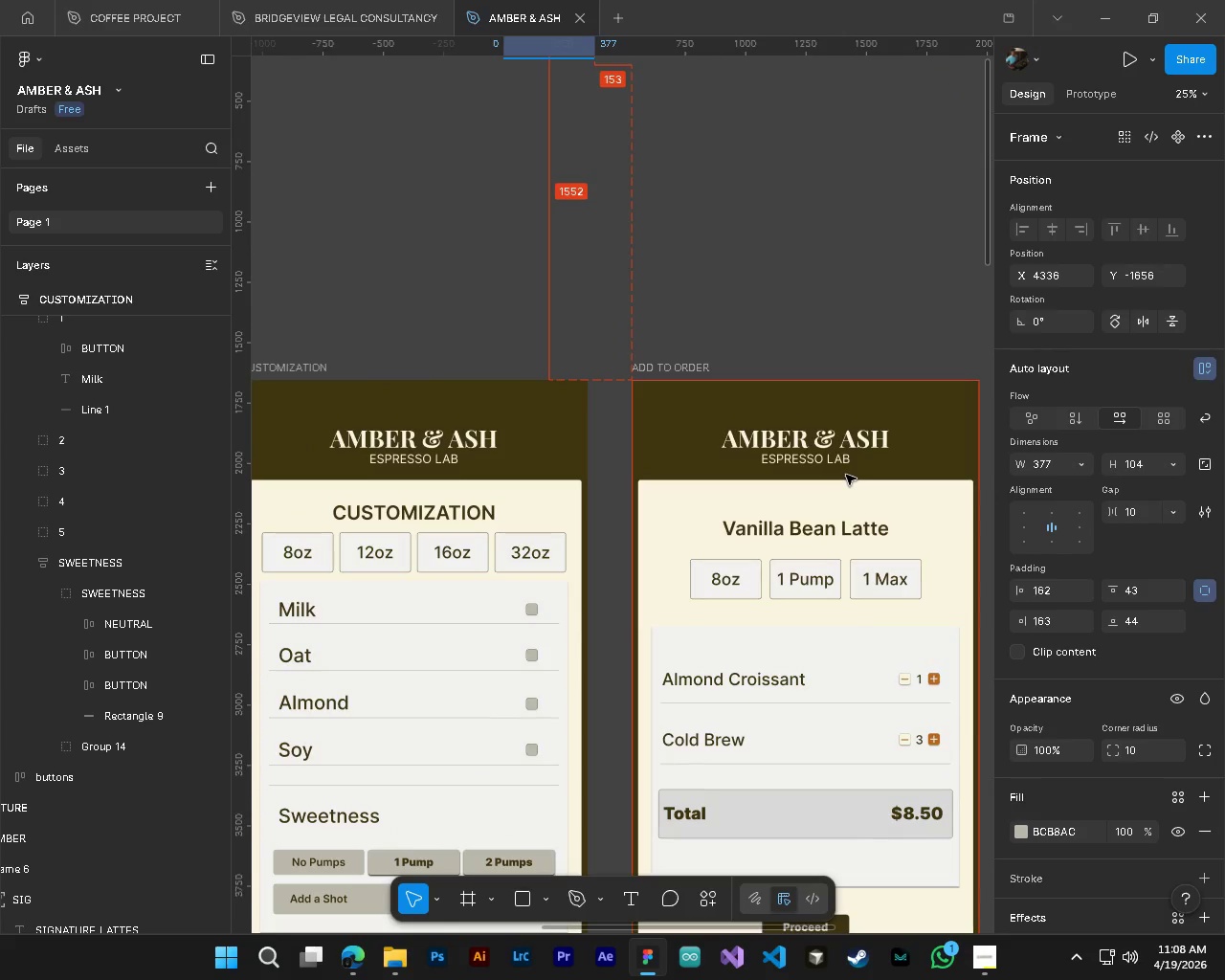 
hold_key(key=AltLeft, duration=0.69)
hold_key(key=ControlLeft, duration=0.7)
scroll: coordinate [846, 475], scroll_direction: up, amount: 4.0
 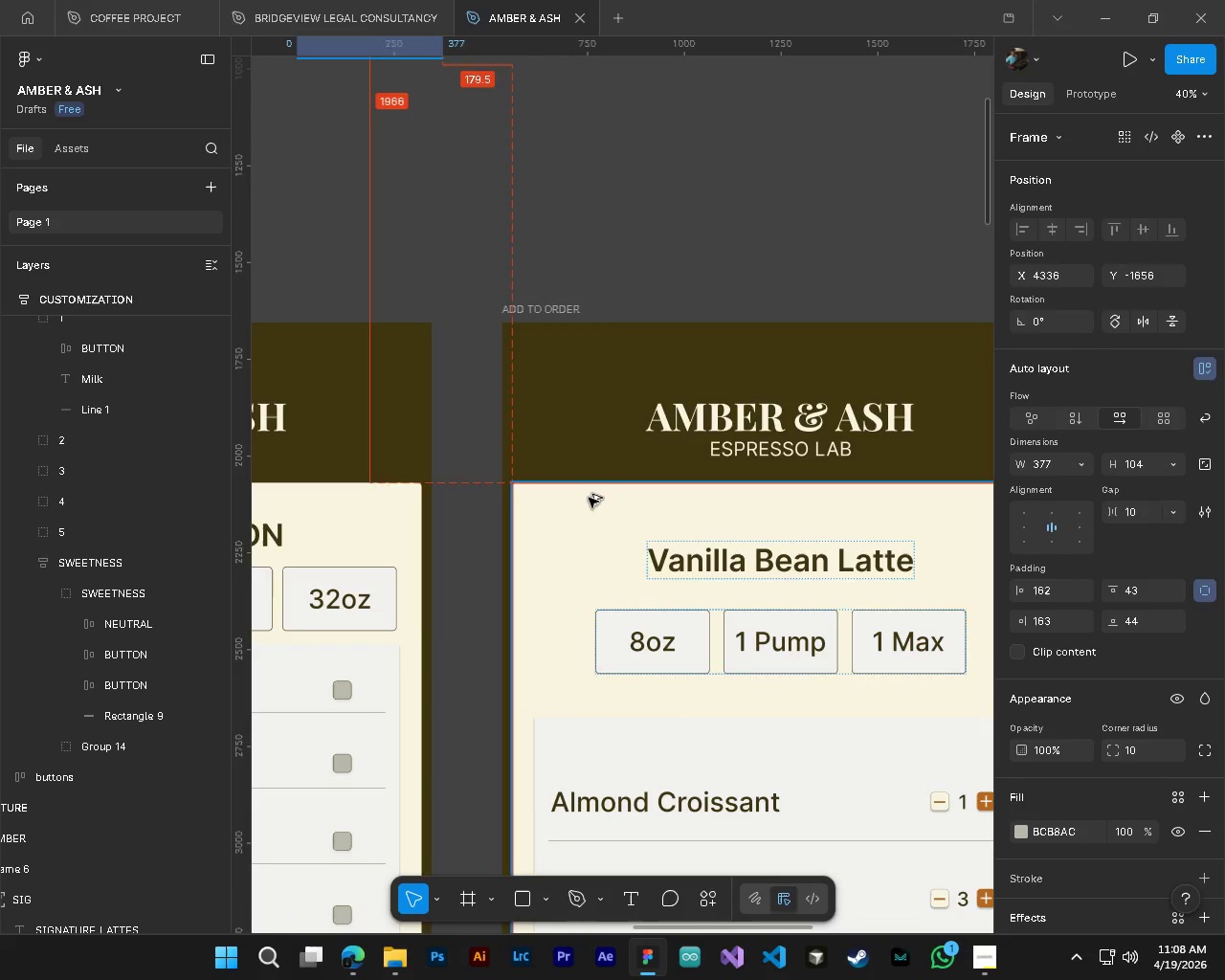 
hold_key(key=ShiftLeft, duration=0.7)
 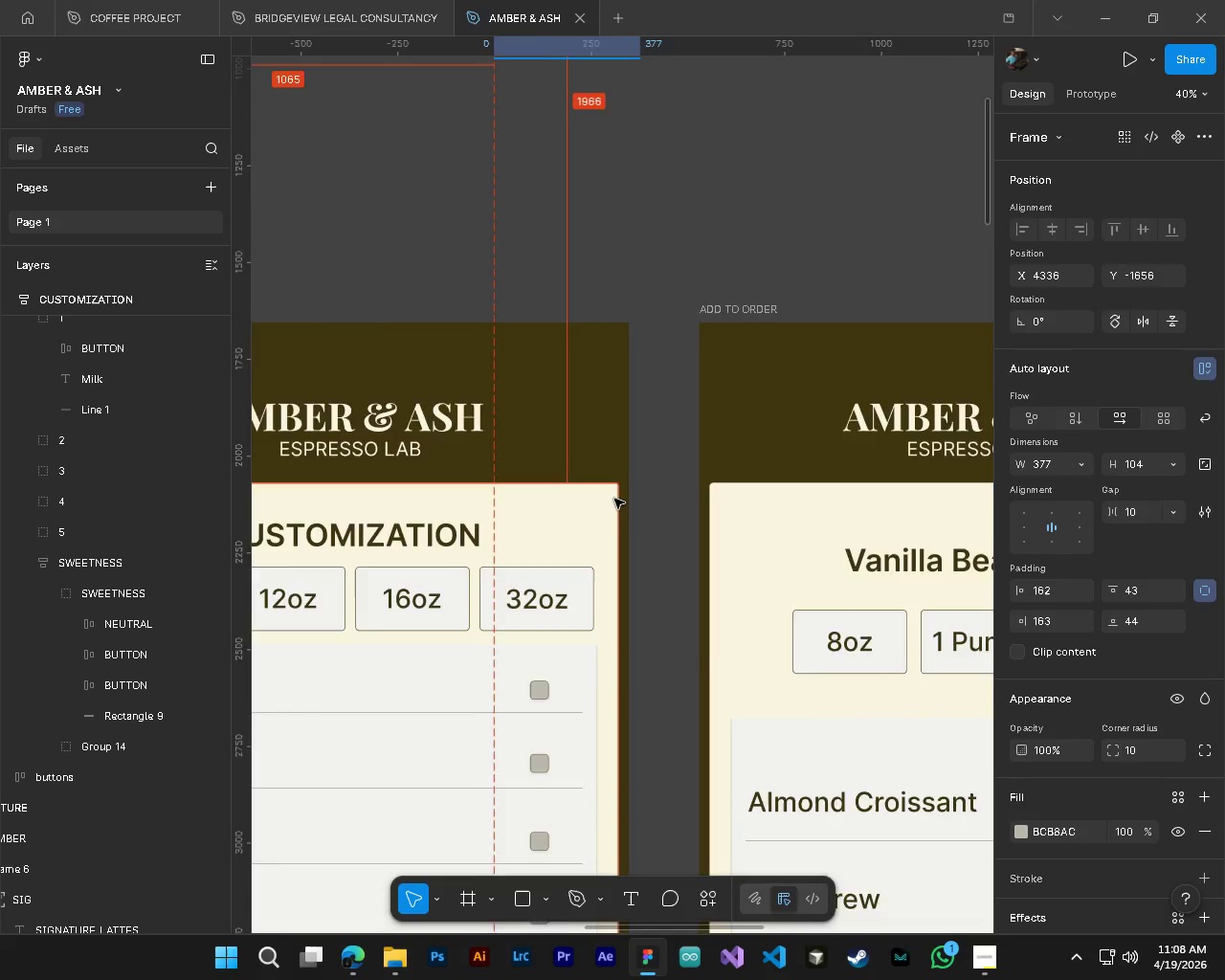 
hold_key(key=AltLeft, duration=0.69)
 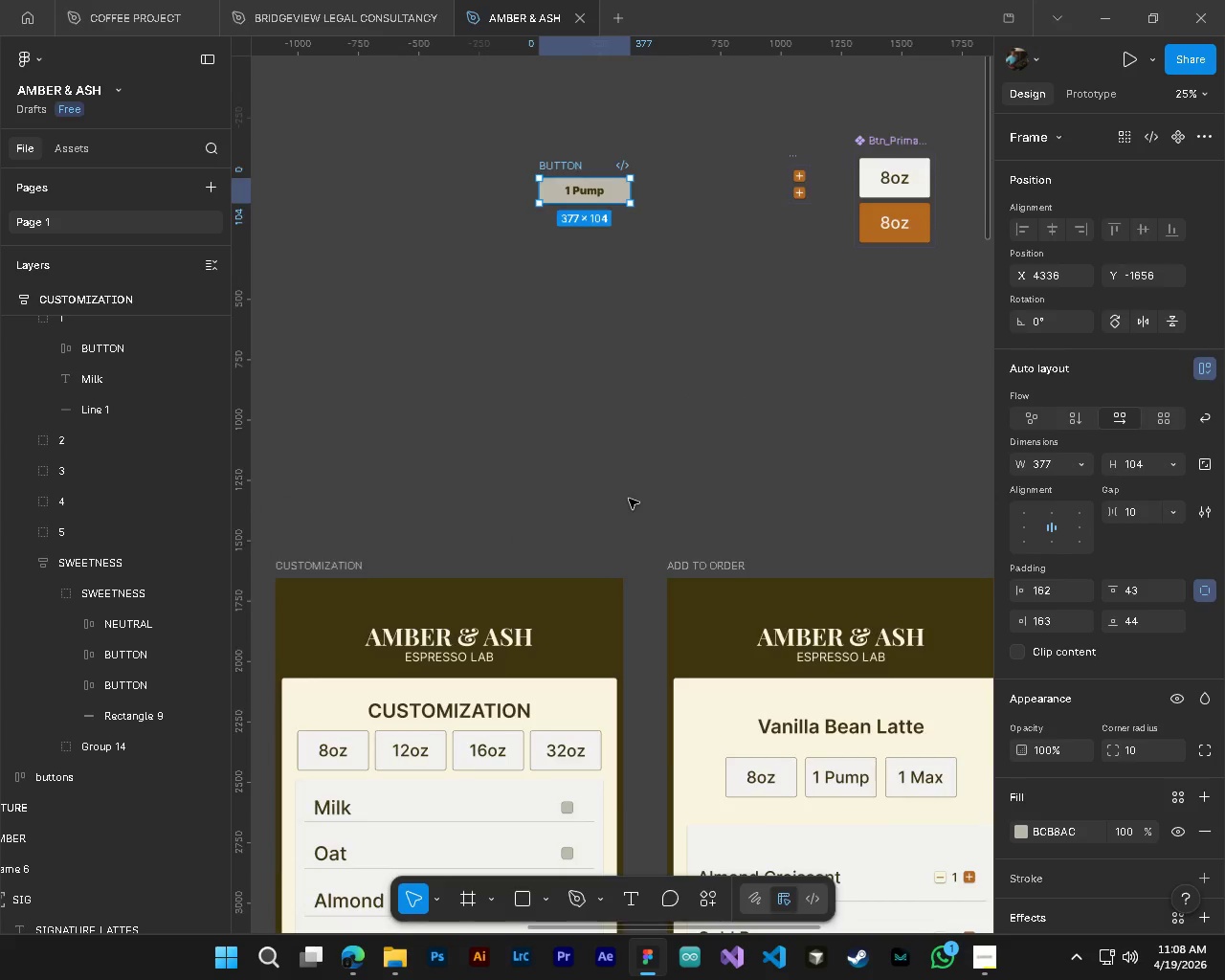 
hold_key(key=ControlLeft, duration=0.67)
 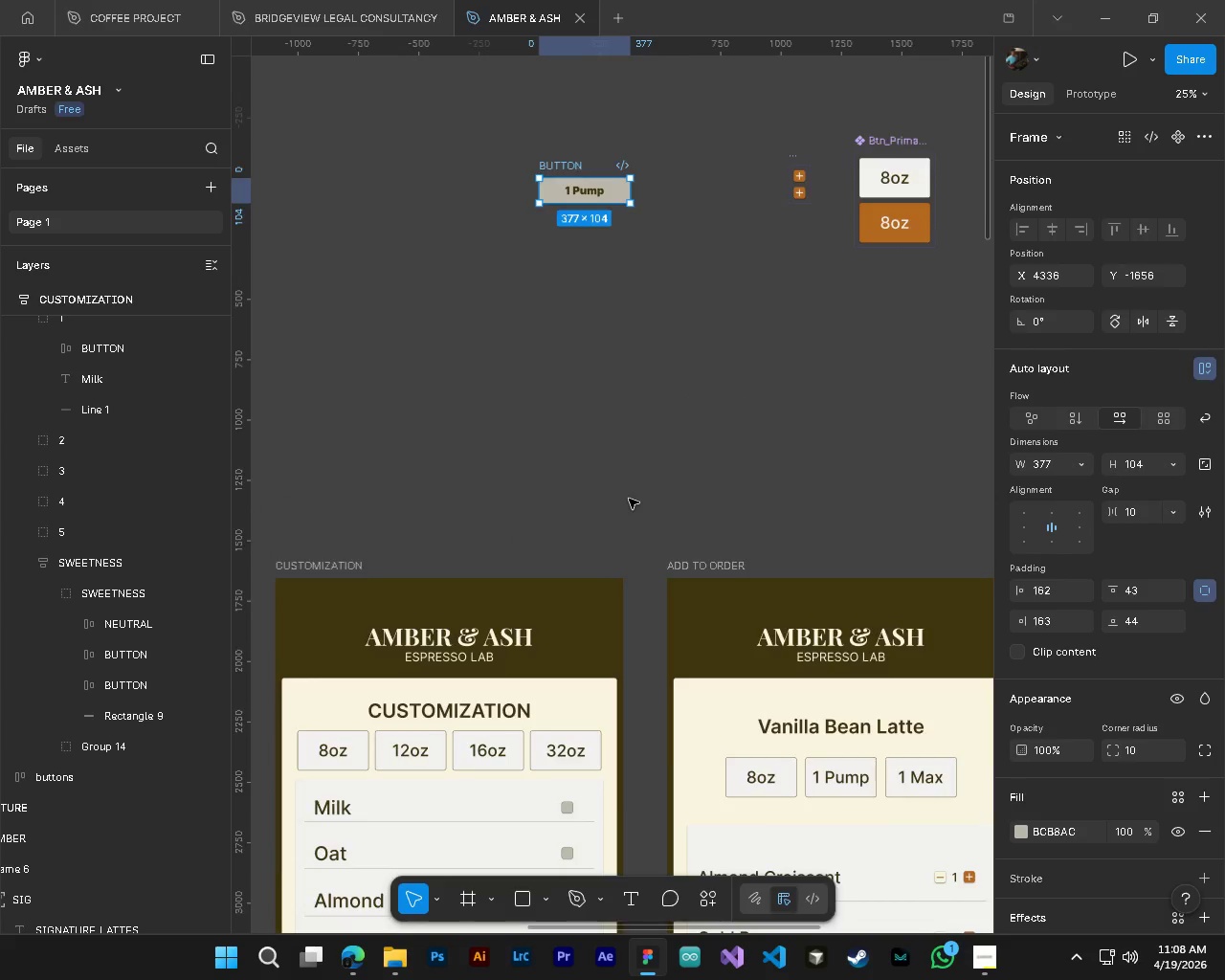 
scroll: coordinate [629, 499], scroll_direction: up, amount: 9.0
 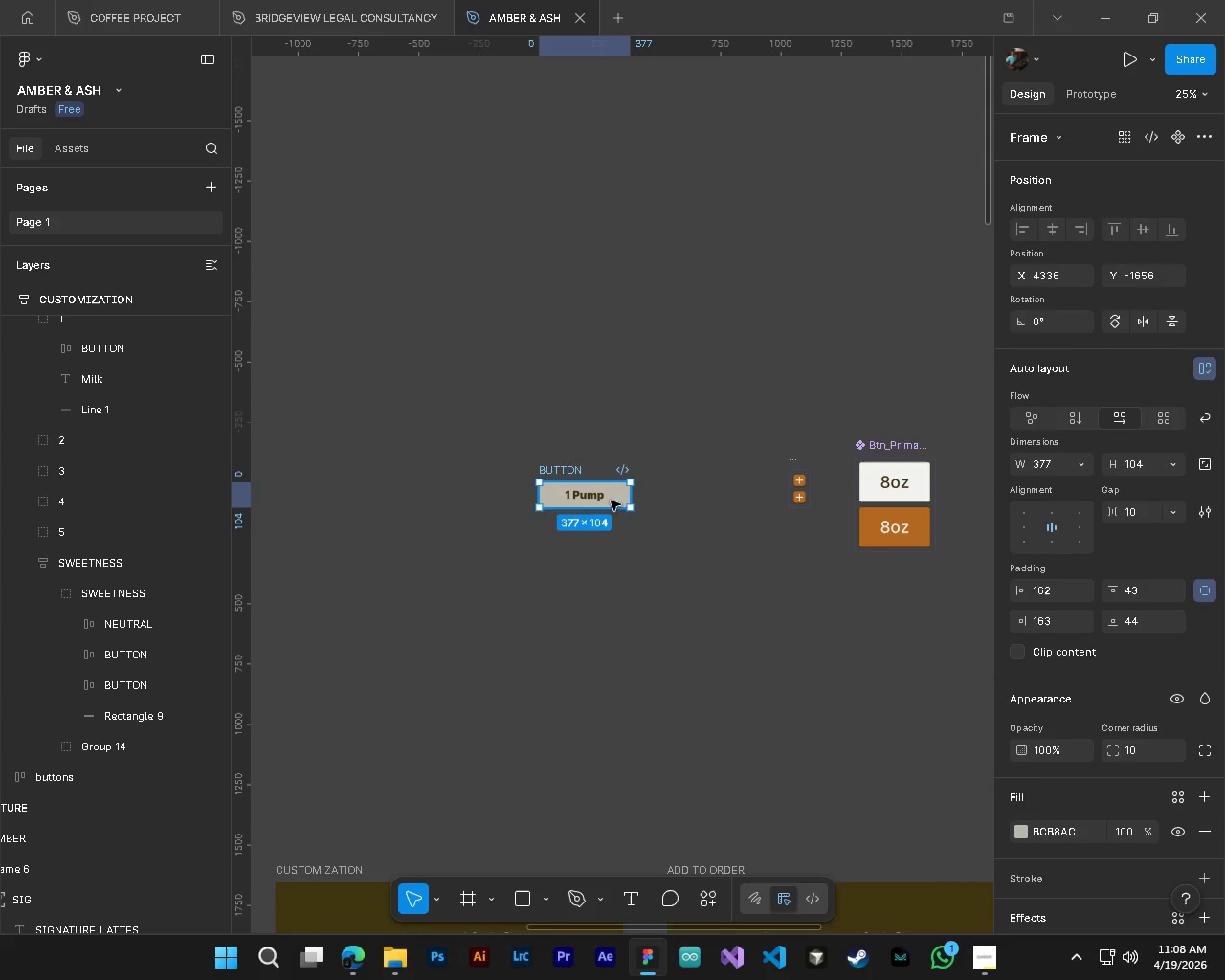 
left_click_drag(start_coordinate=[611, 501], to_coordinate=[667, 483])
 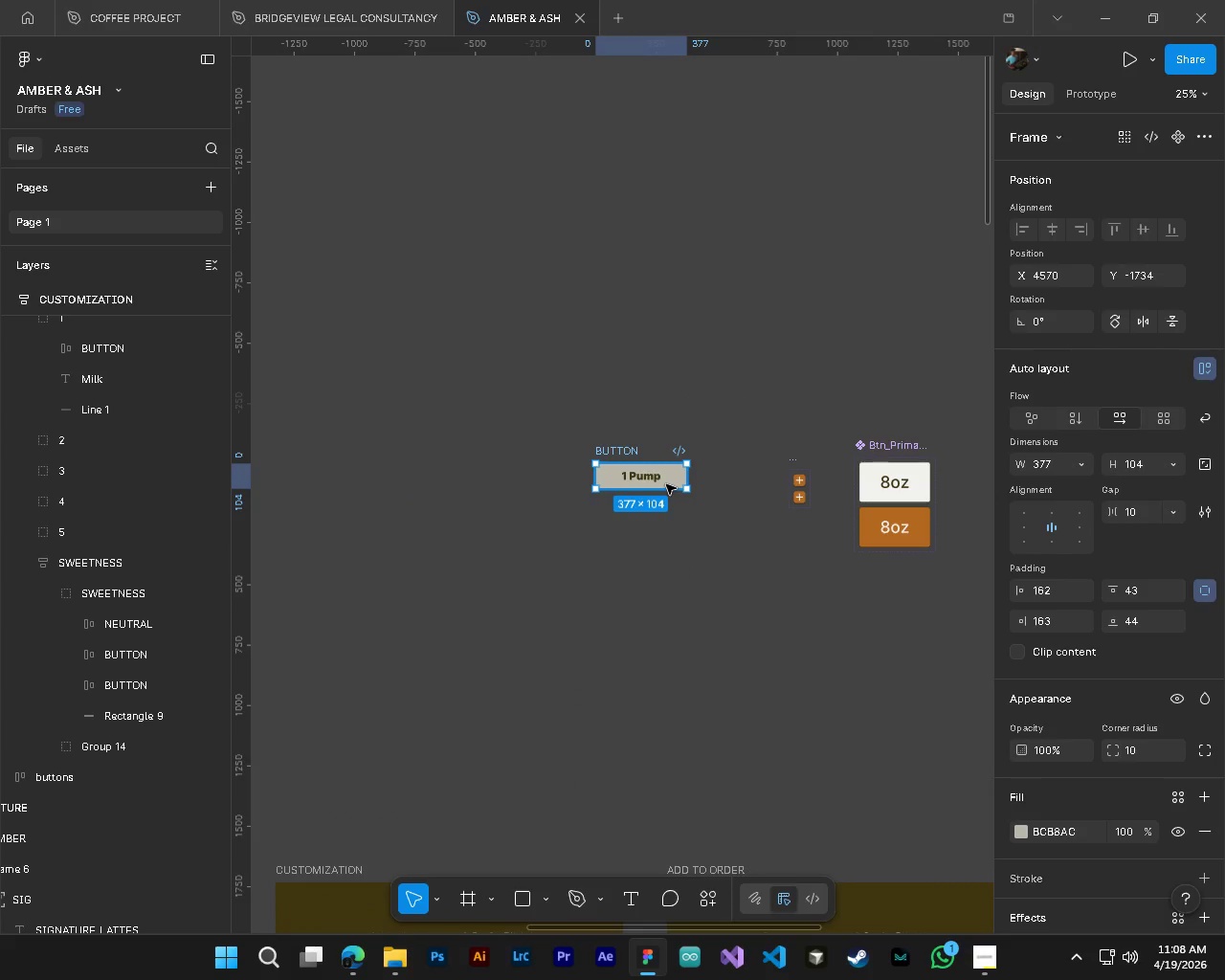 
hold_key(key=ControlLeft, duration=0.33)
 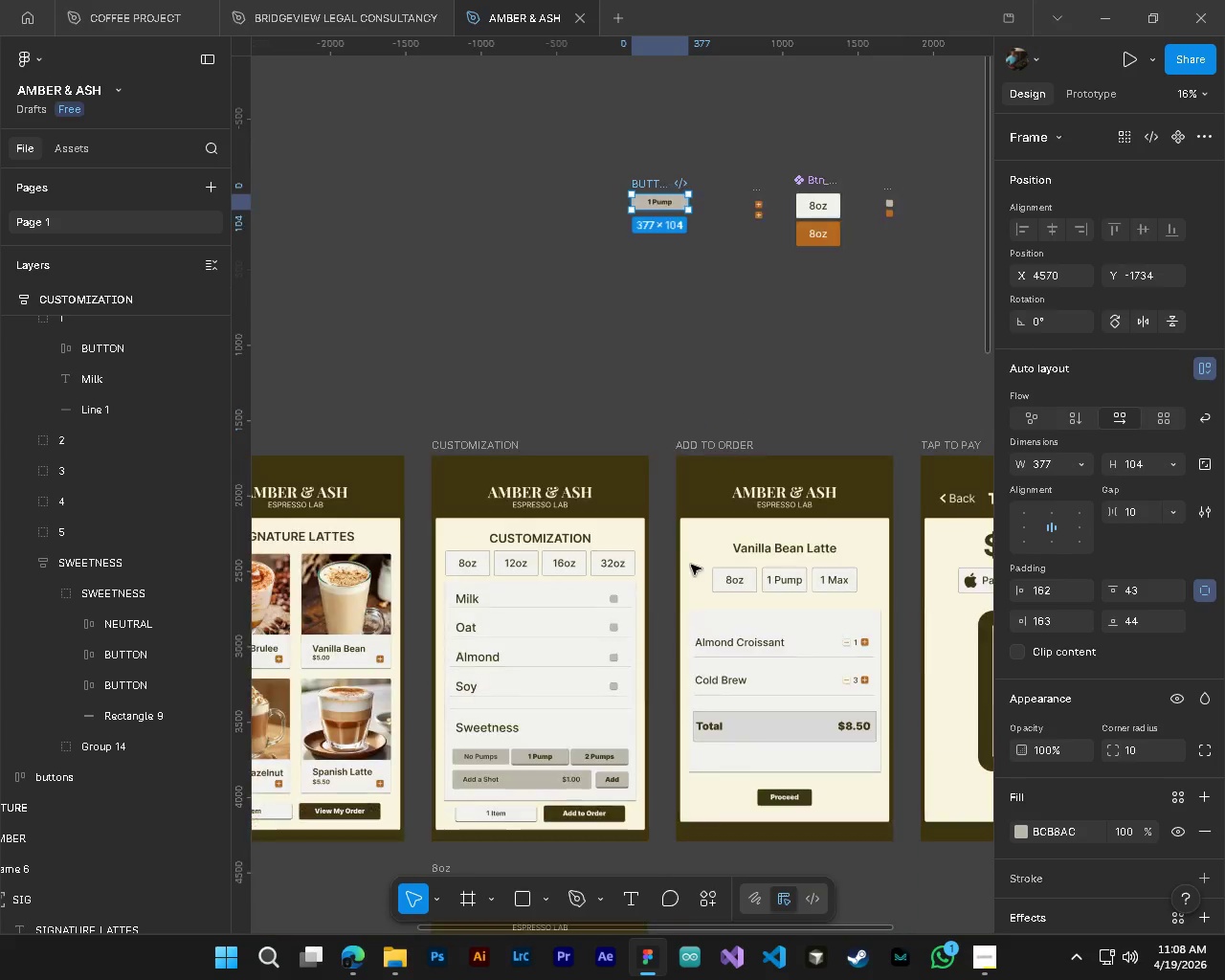 
key(Alt+Control+AltLeft)
 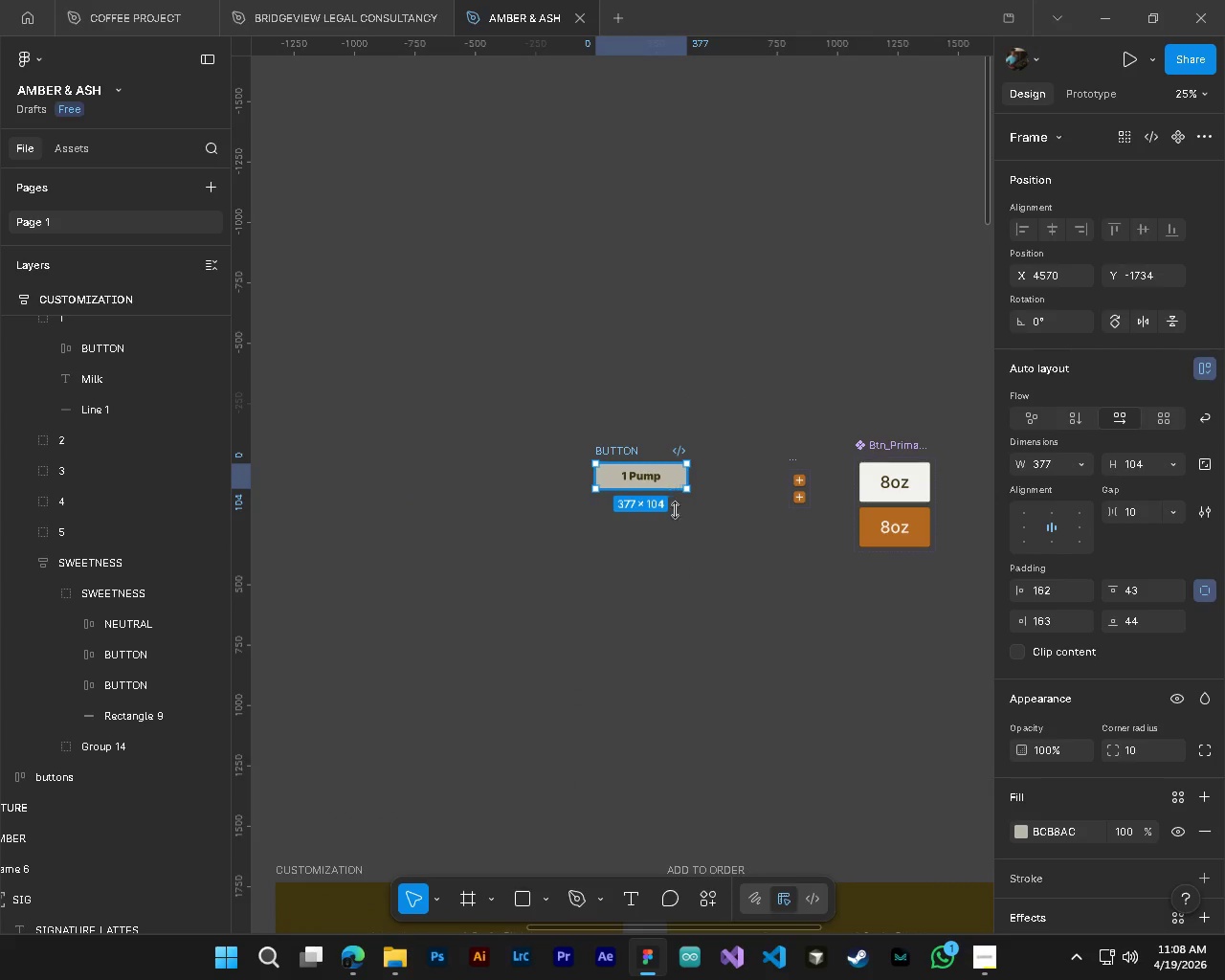 
key(Alt+Control+AltLeft)
 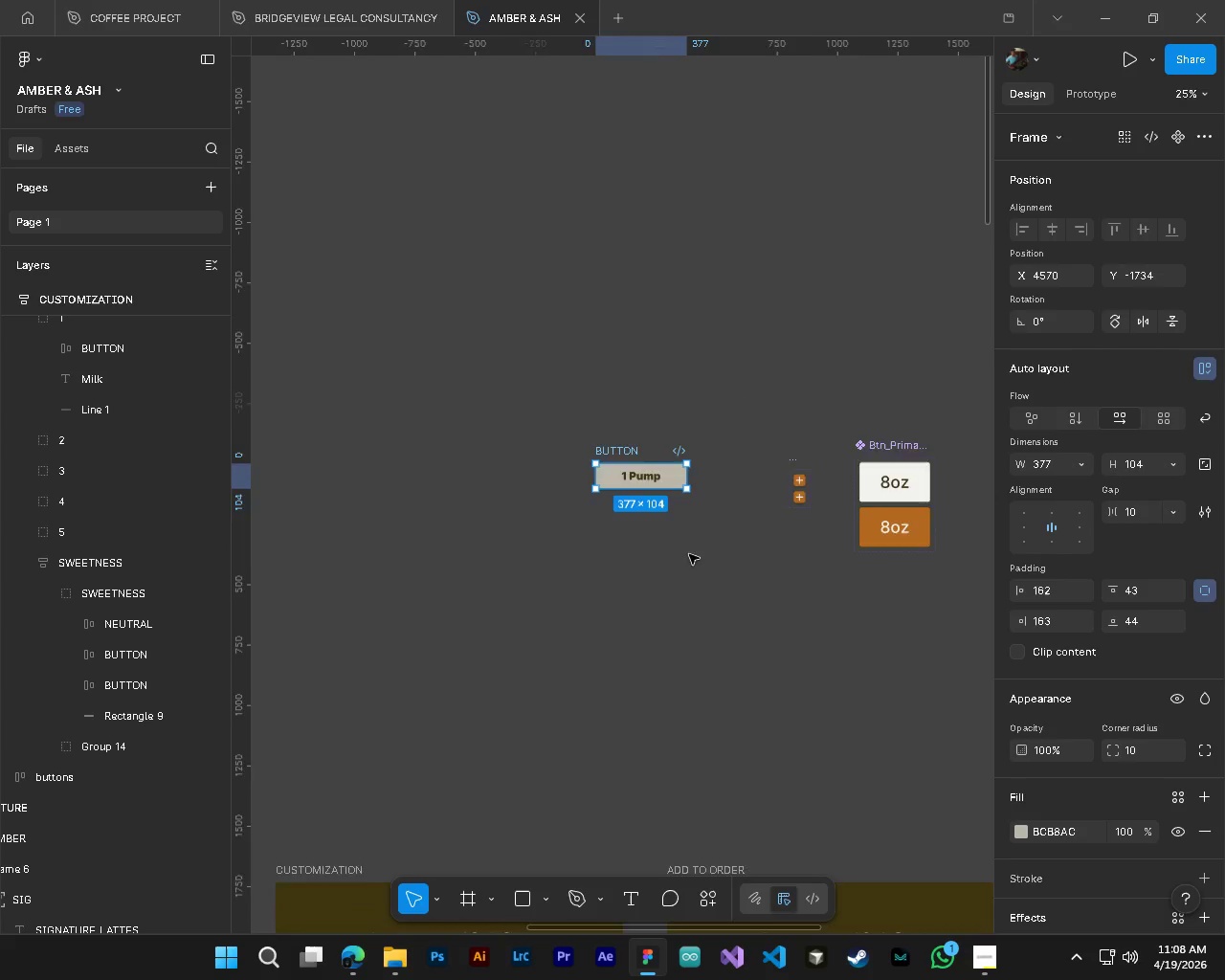 
key(Alt+Control+AltLeft)
 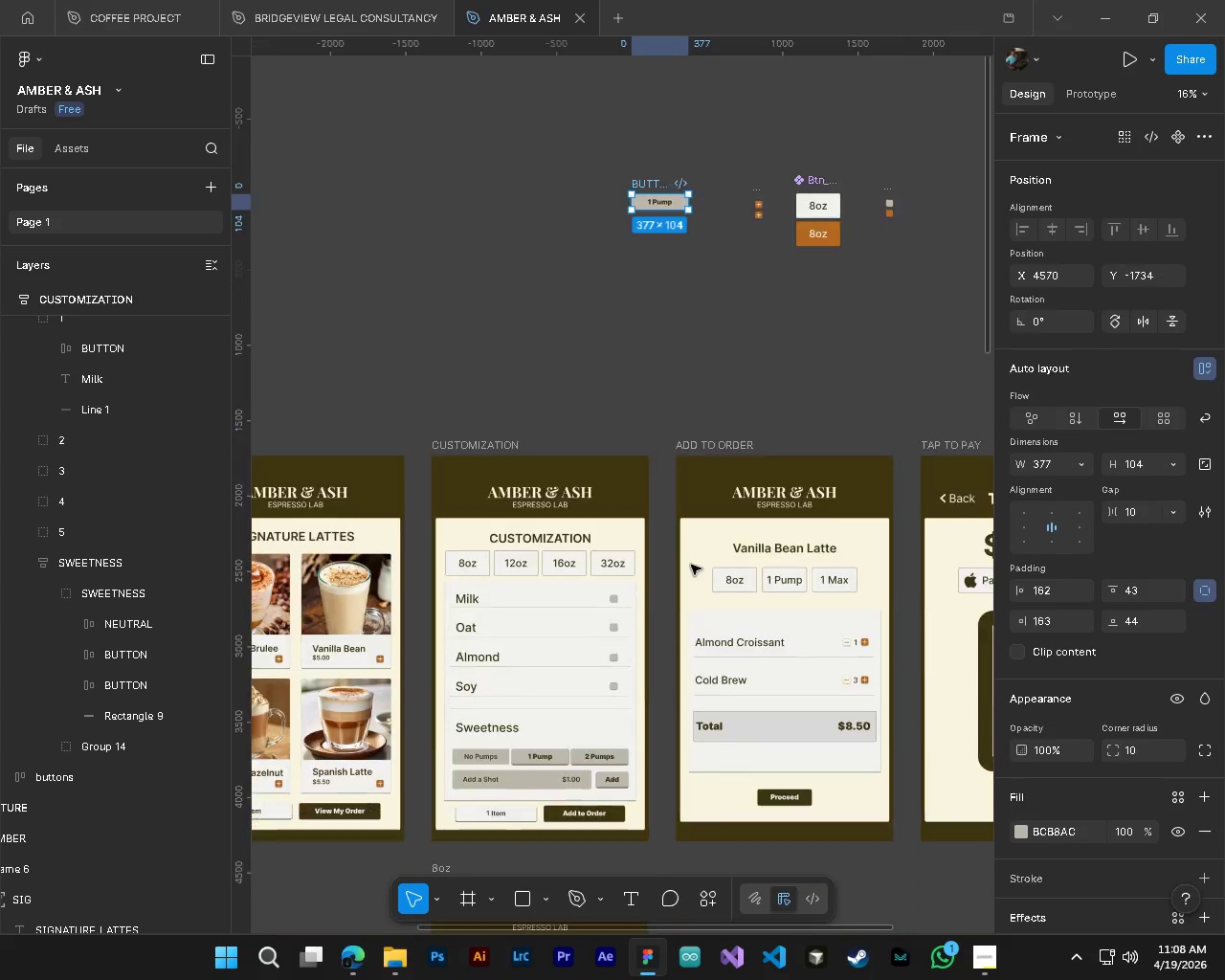 
hold_key(key=AltLeft, duration=0.84)
hold_key(key=ControlLeft, duration=0.83)
scroll: coordinate [692, 566], scroll_direction: down, amount: 33.0
 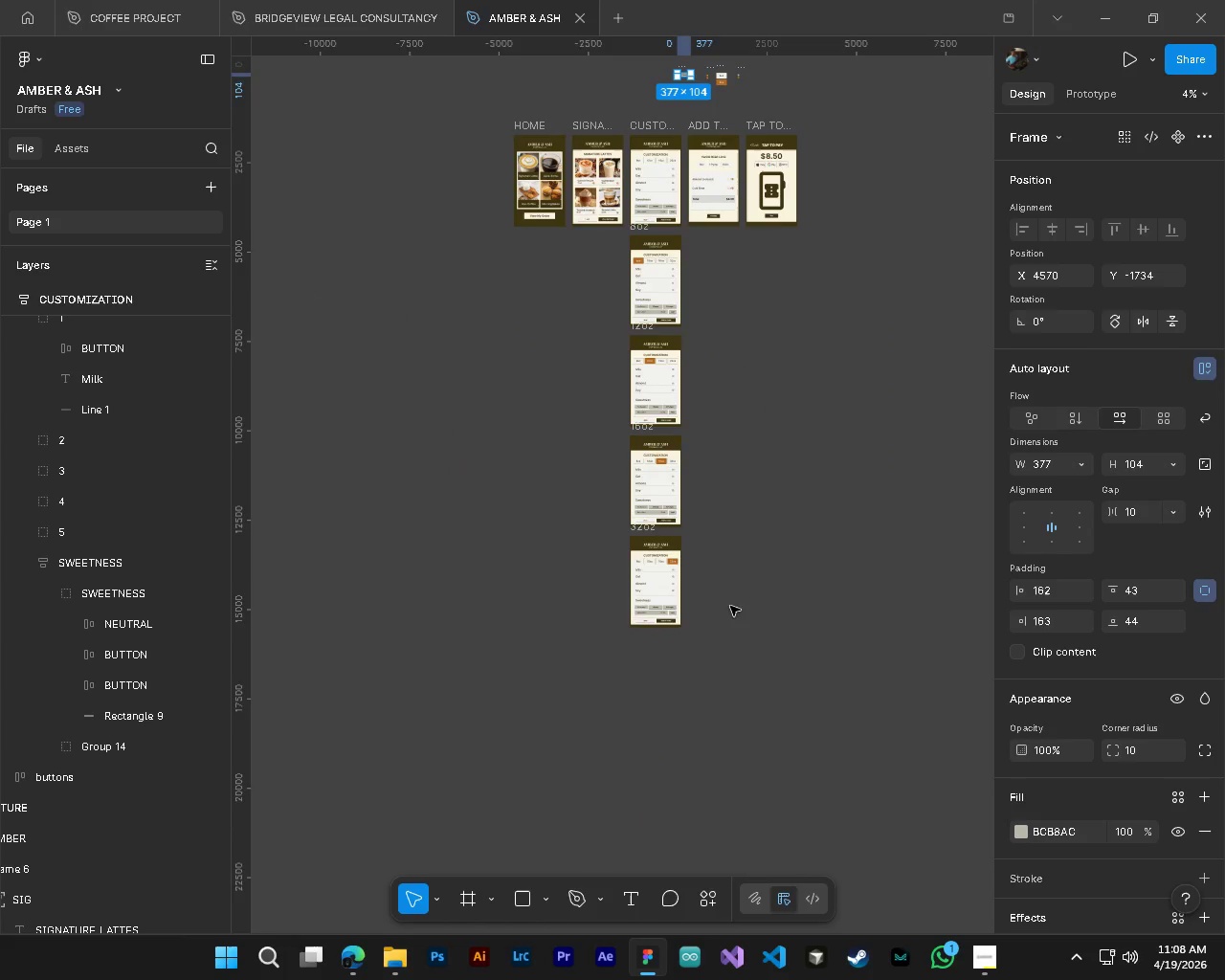 
scroll: coordinate [710, 523], scroll_direction: up, amount: 6.0
 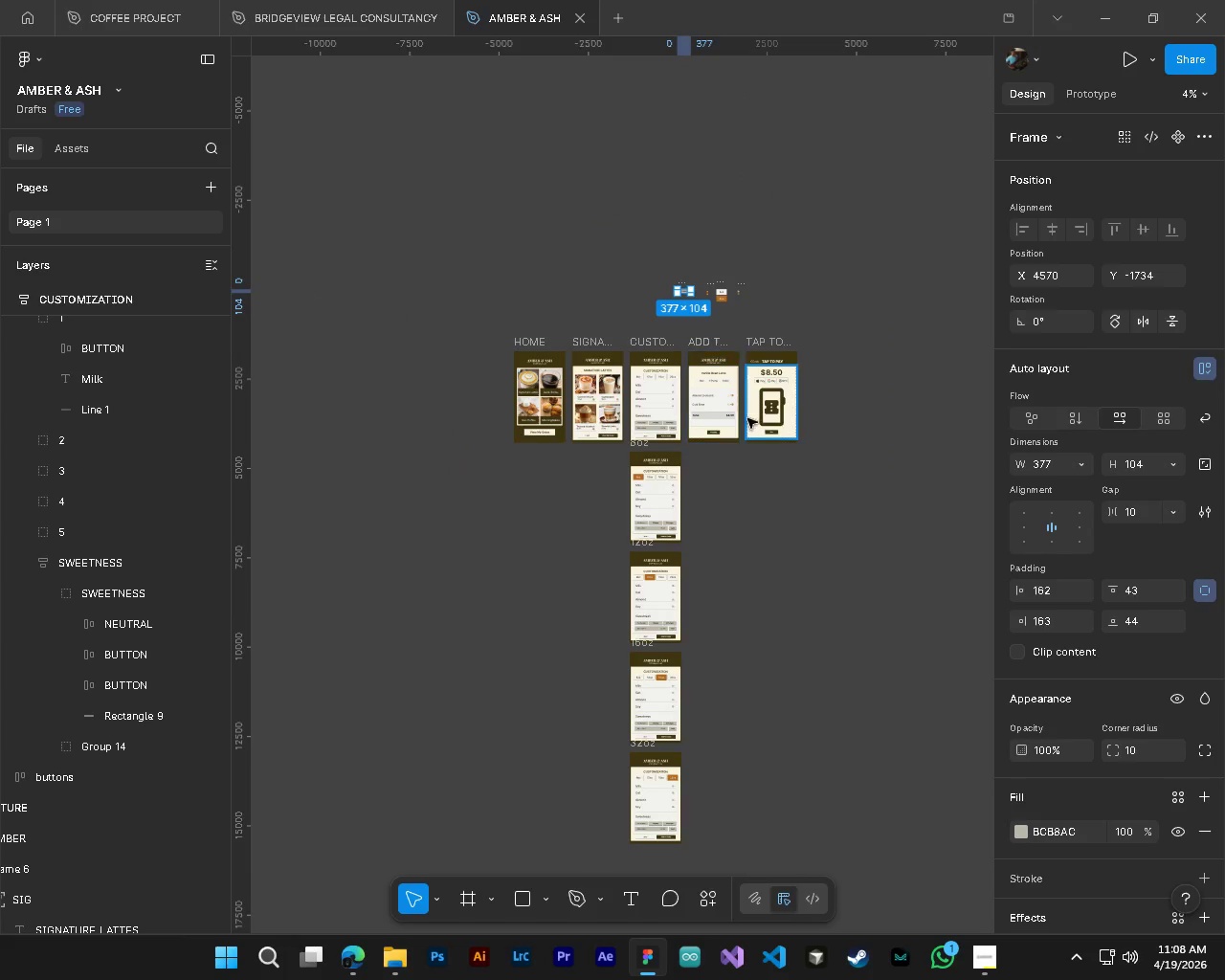 
key(Control+ControlLeft)
 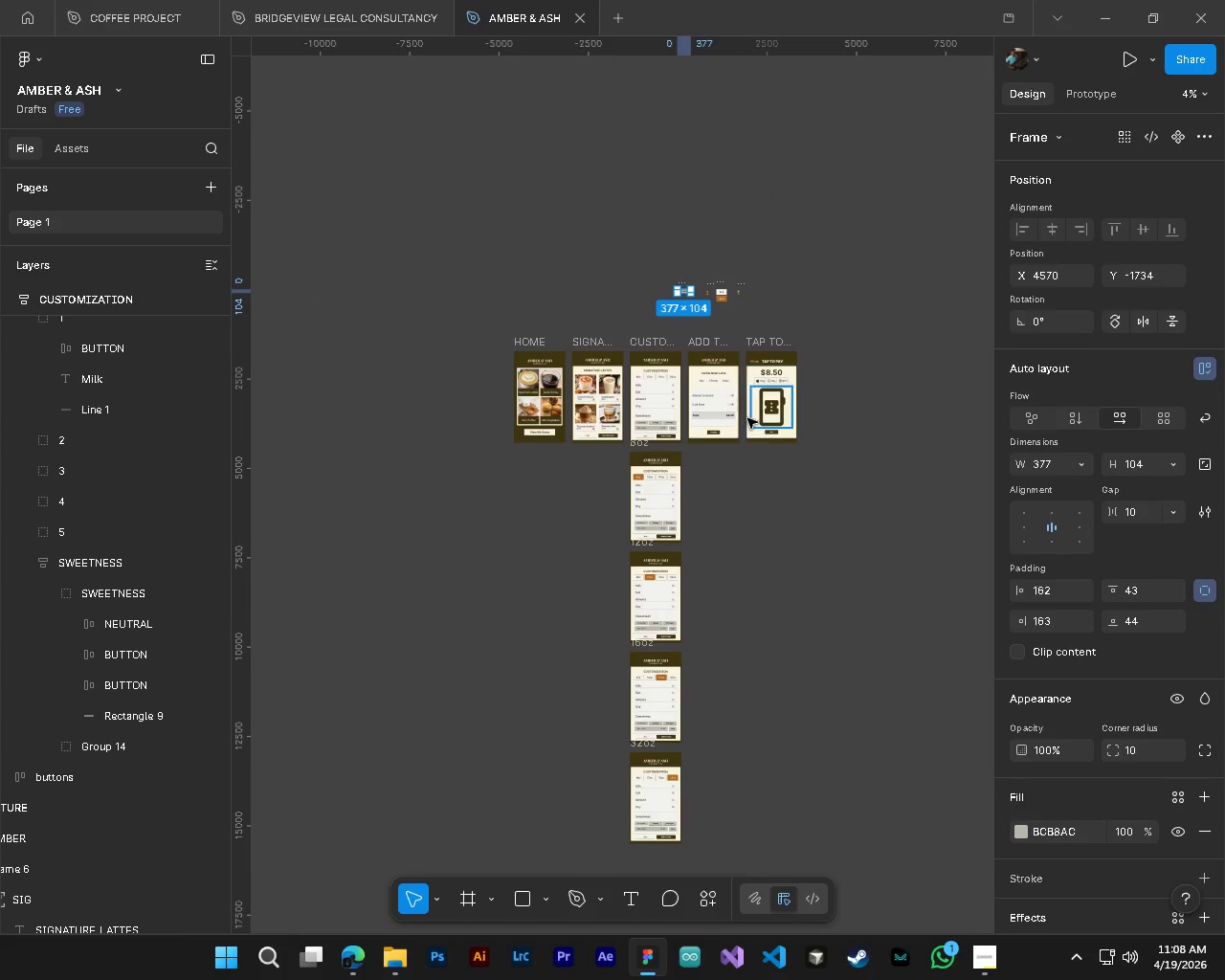 
hold_key(key=AltLeft, duration=0.47)
 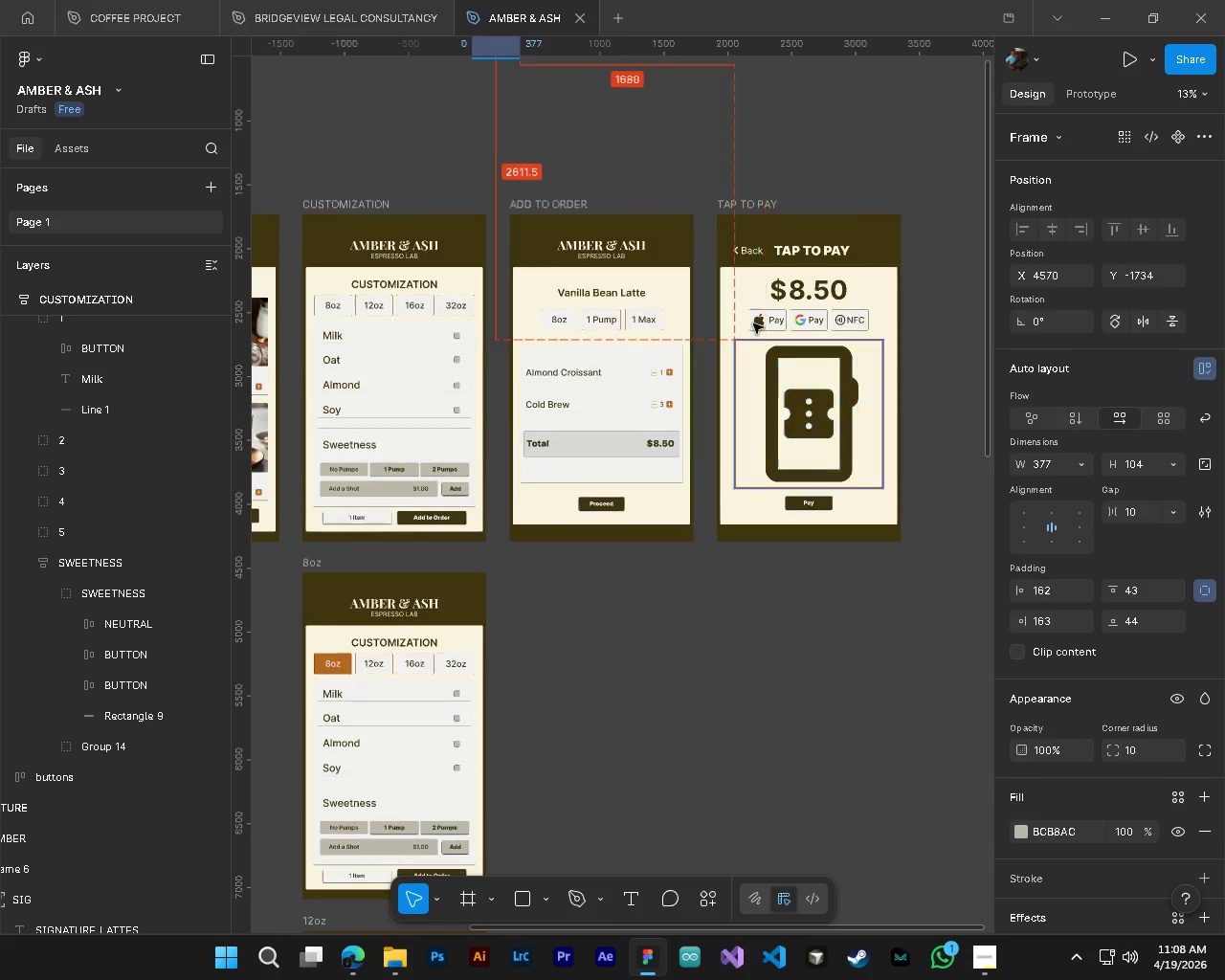 
hold_key(key=ControlLeft, duration=0.52)
 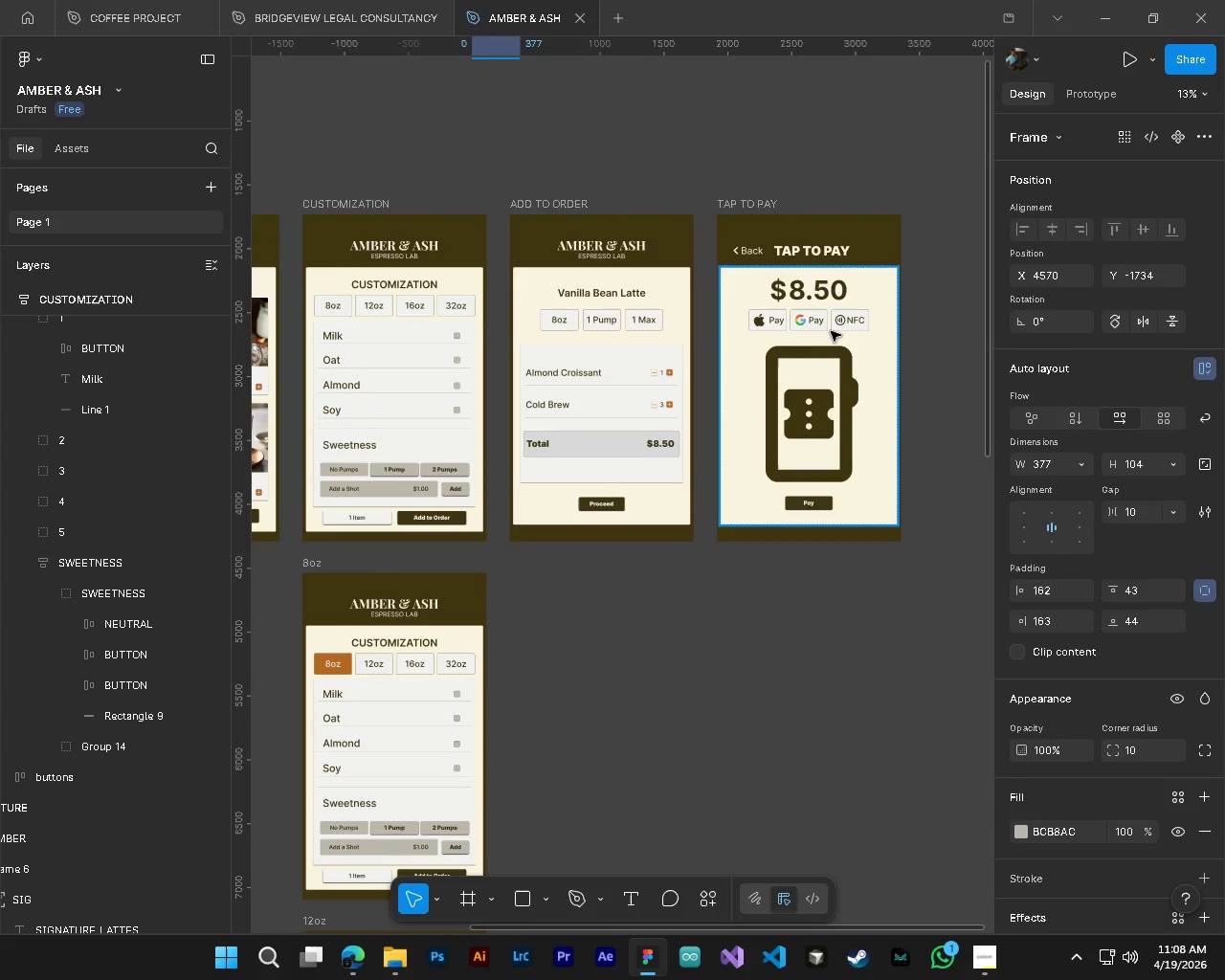 
key(Alt+Control+AltLeft)
 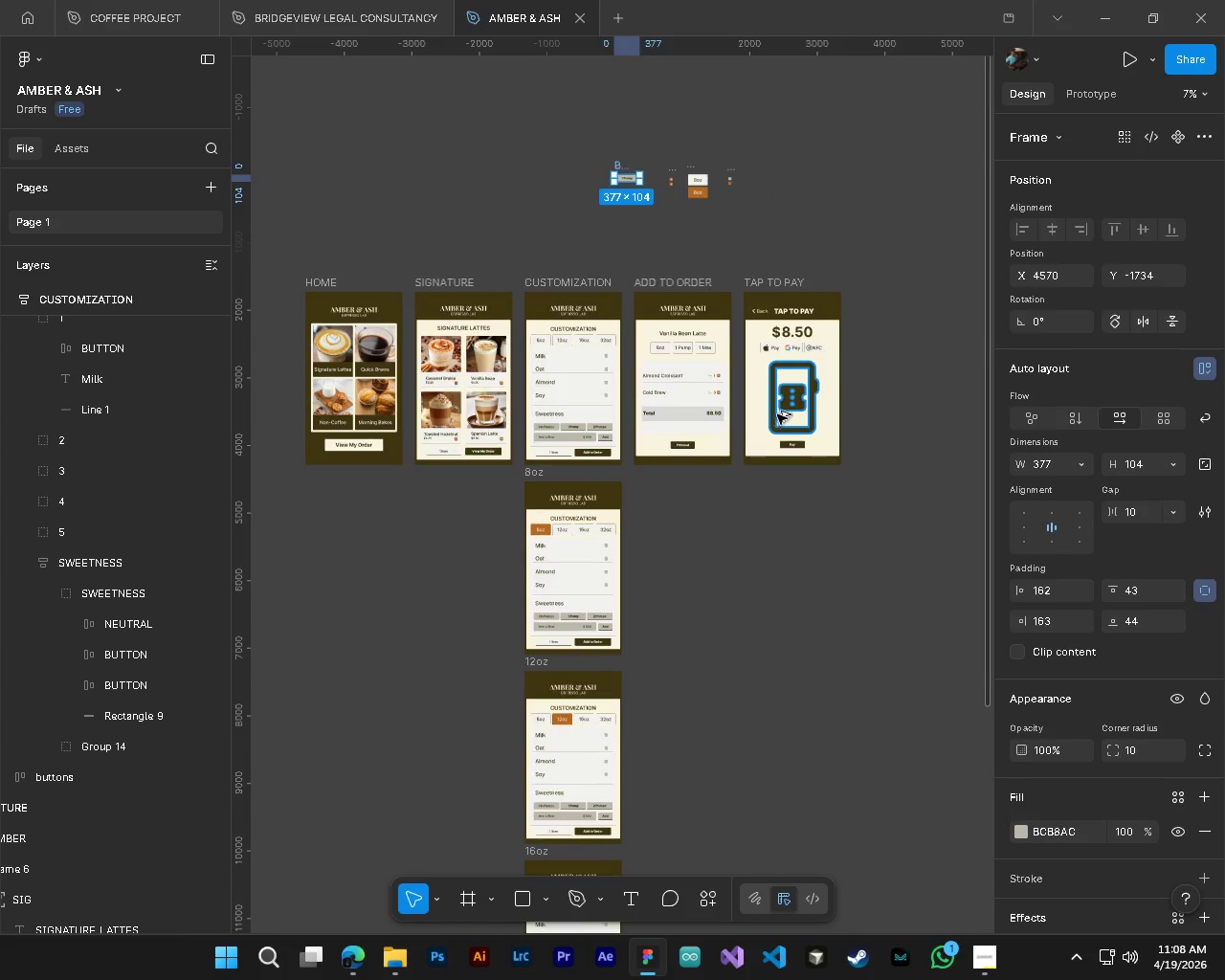 
key(Alt+Control+AltLeft)
 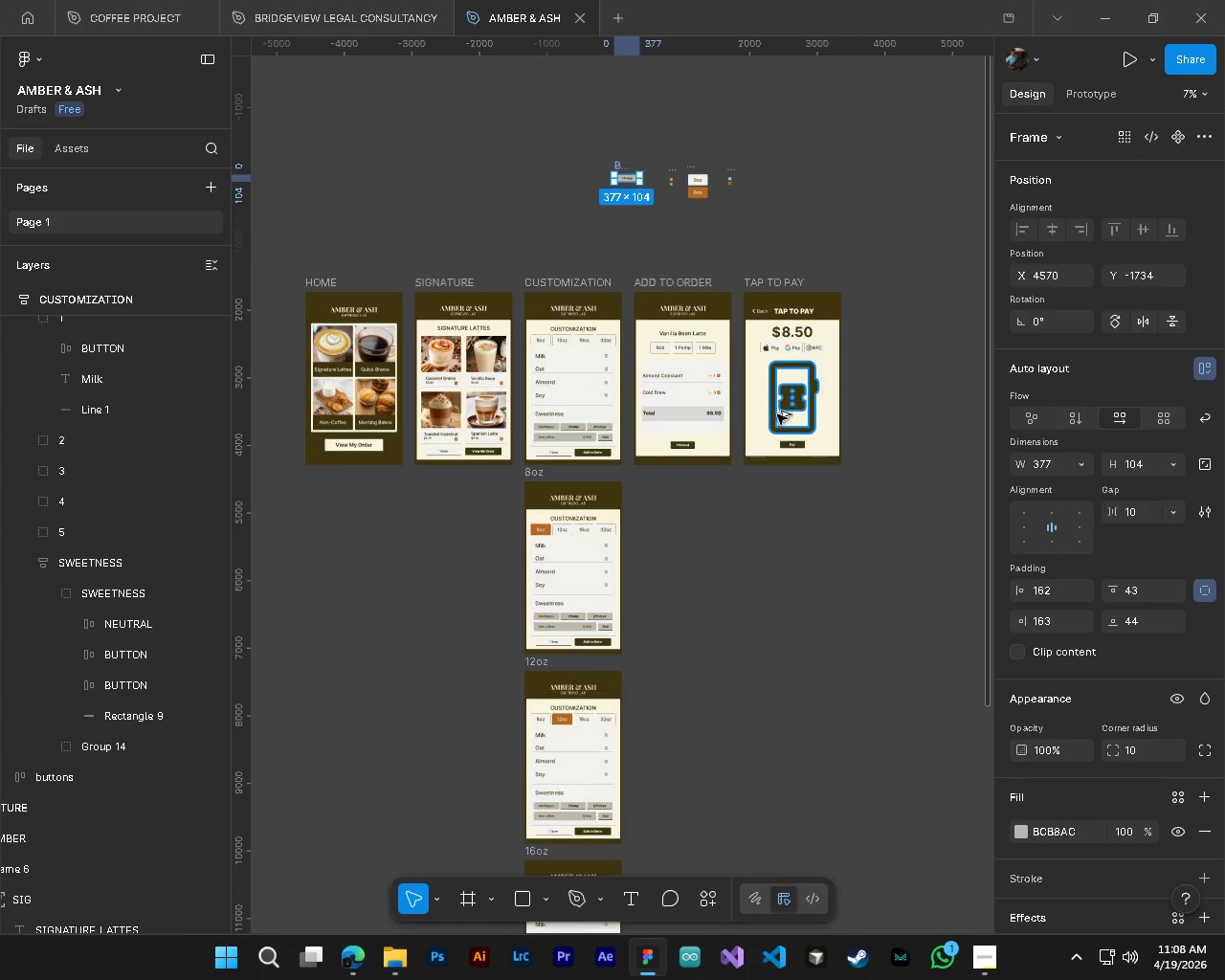 
key(Alt+Control+AltLeft)
 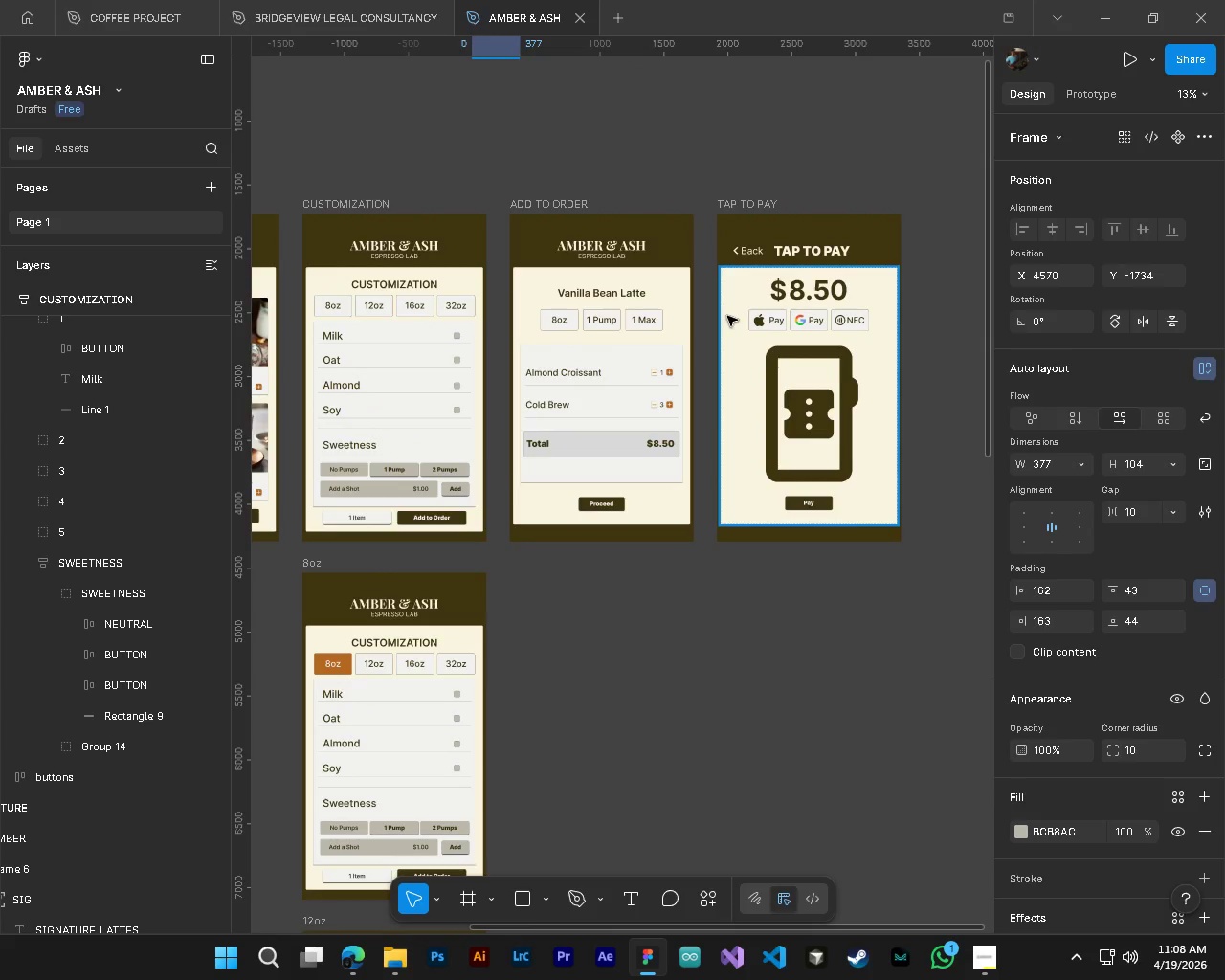 
scroll: coordinate [624, 314], scroll_direction: up, amount: 14.0
 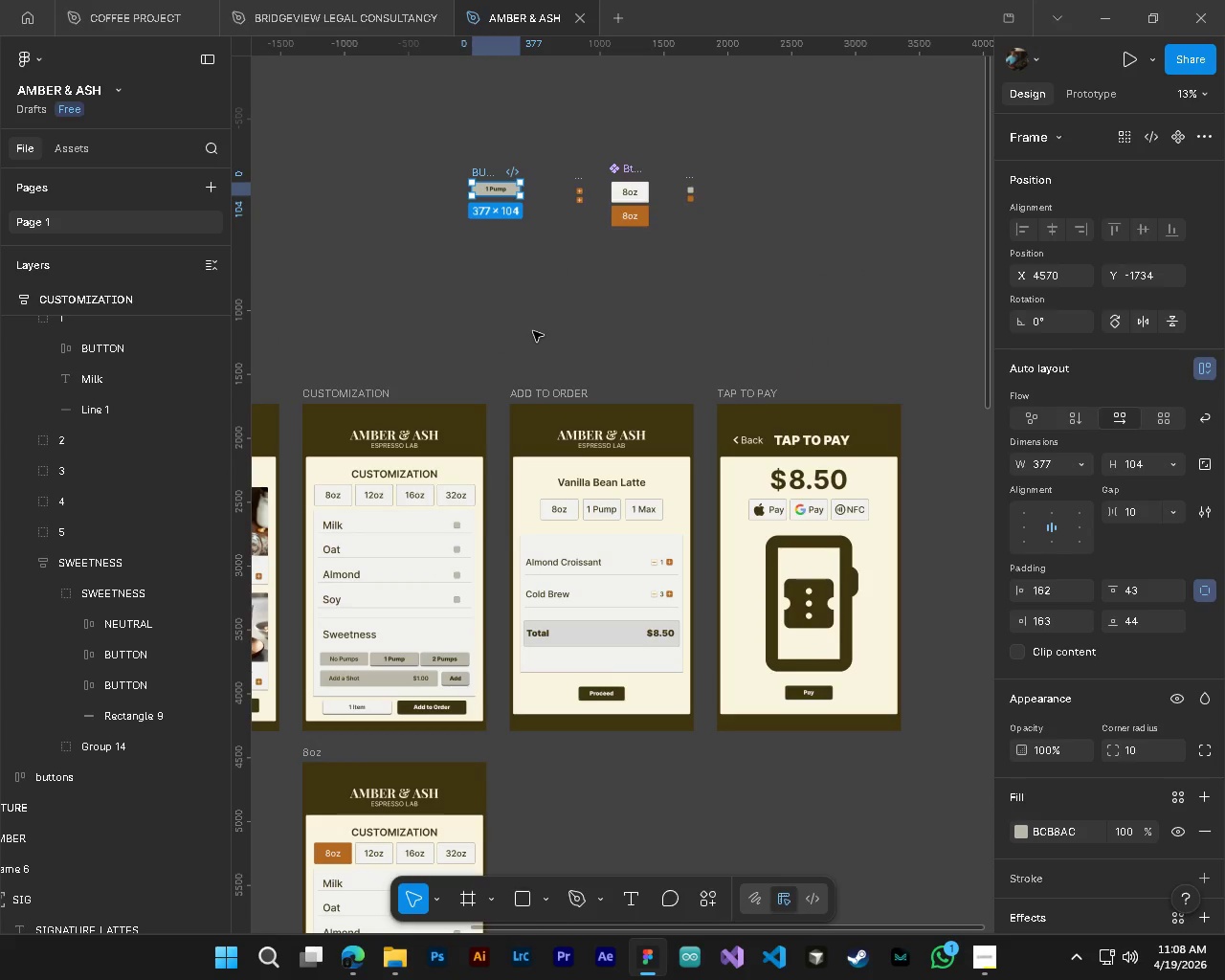 
hold_key(key=ShiftLeft, duration=0.44)
scroll: coordinate [533, 331], scroll_direction: up, amount: 5.0
 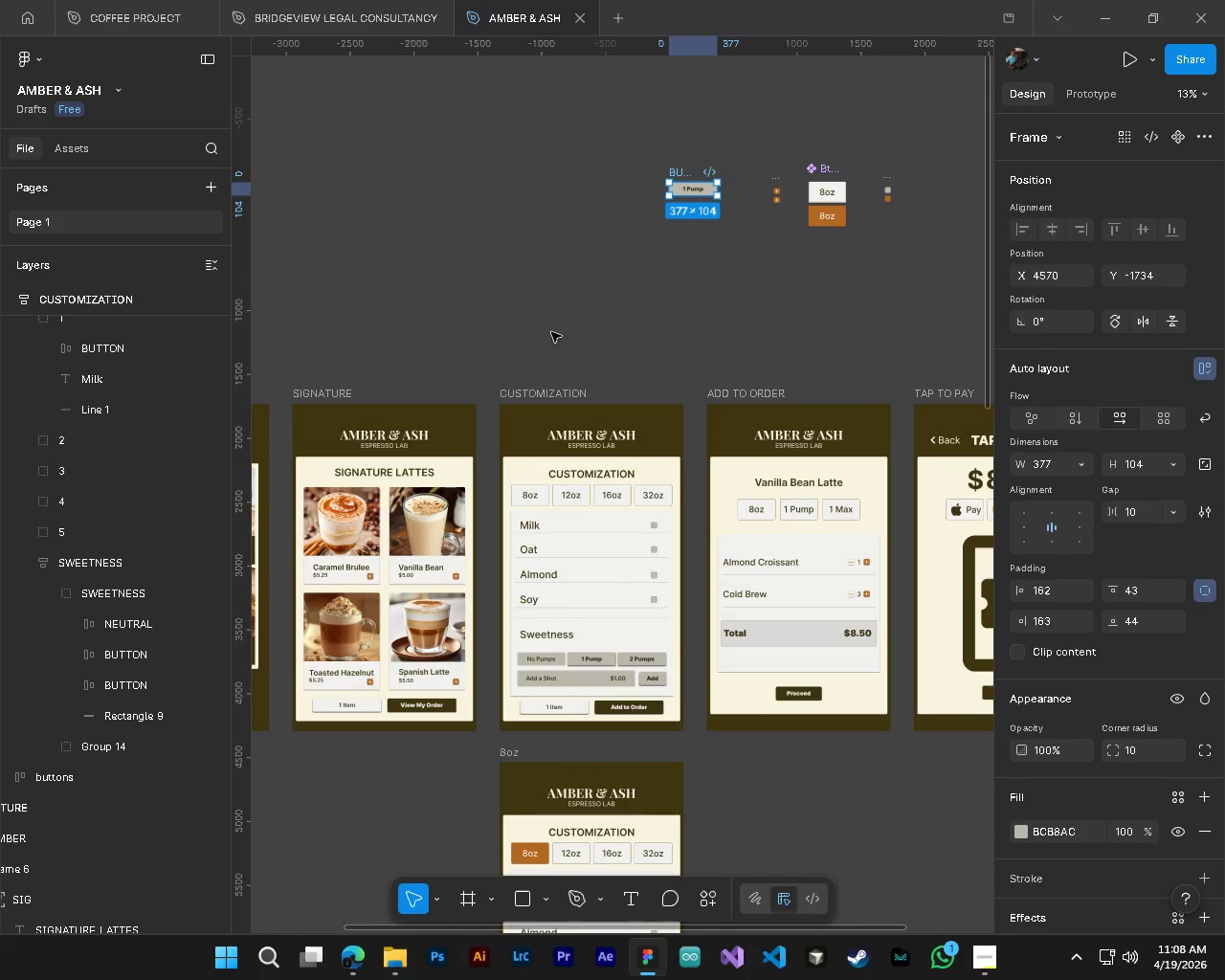 
hold_key(key=AltLeft, duration=0.75)
hold_key(key=ControlLeft, duration=0.72)
scroll: coordinate [729, 163], scroll_direction: up, amount: 8.0
 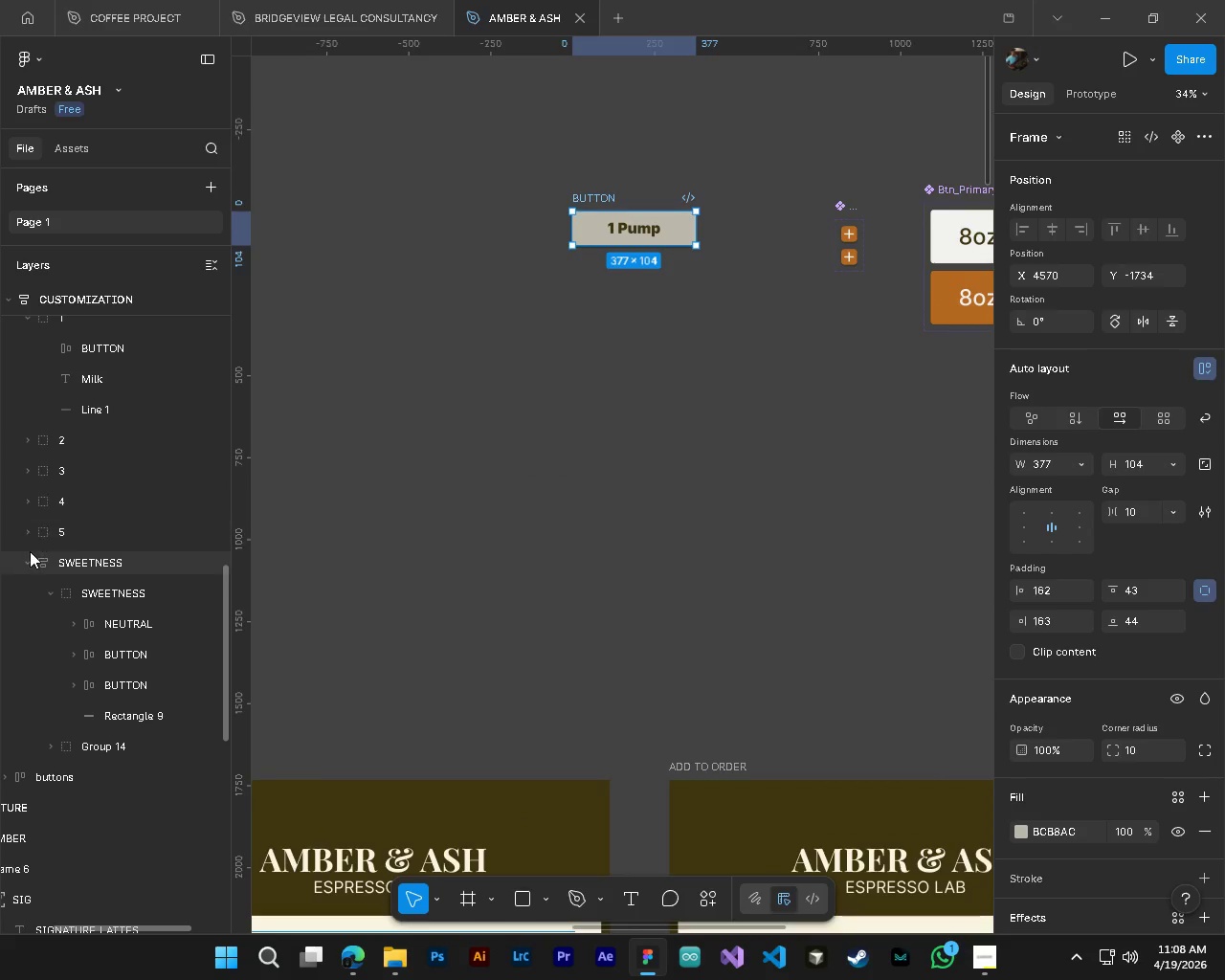 
left_click([25, 561])
 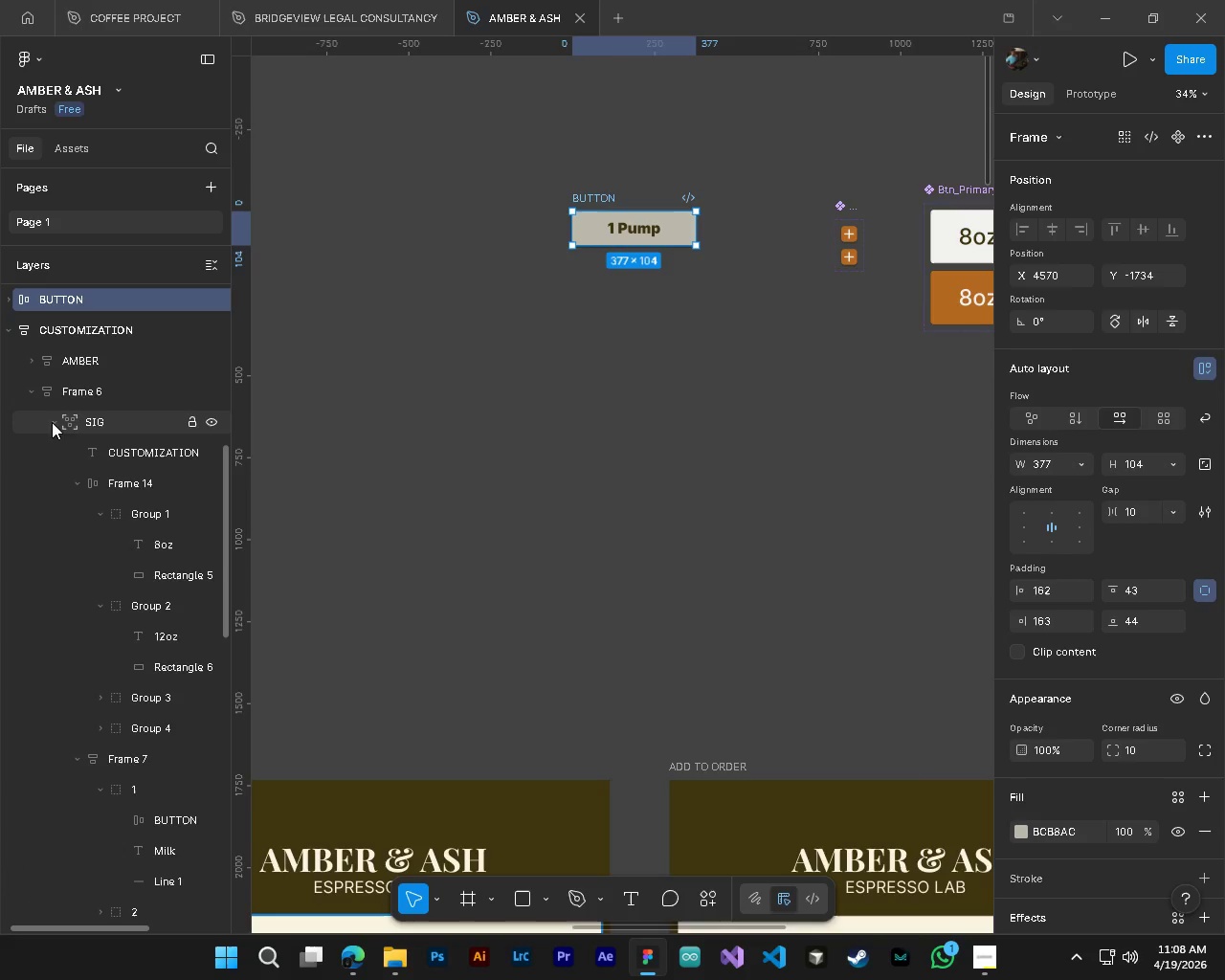 
left_click([48, 419])
 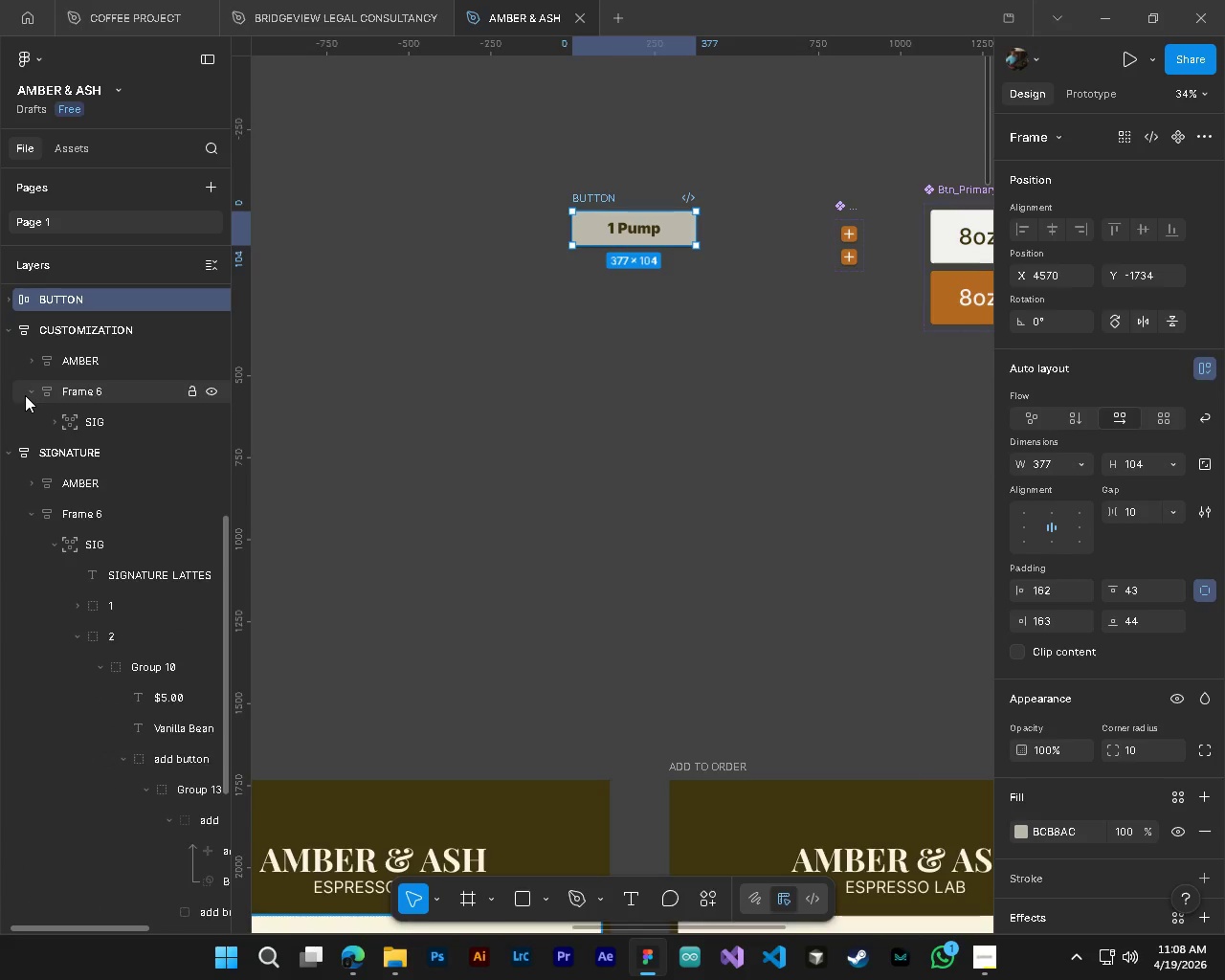 
left_click([24, 380])
 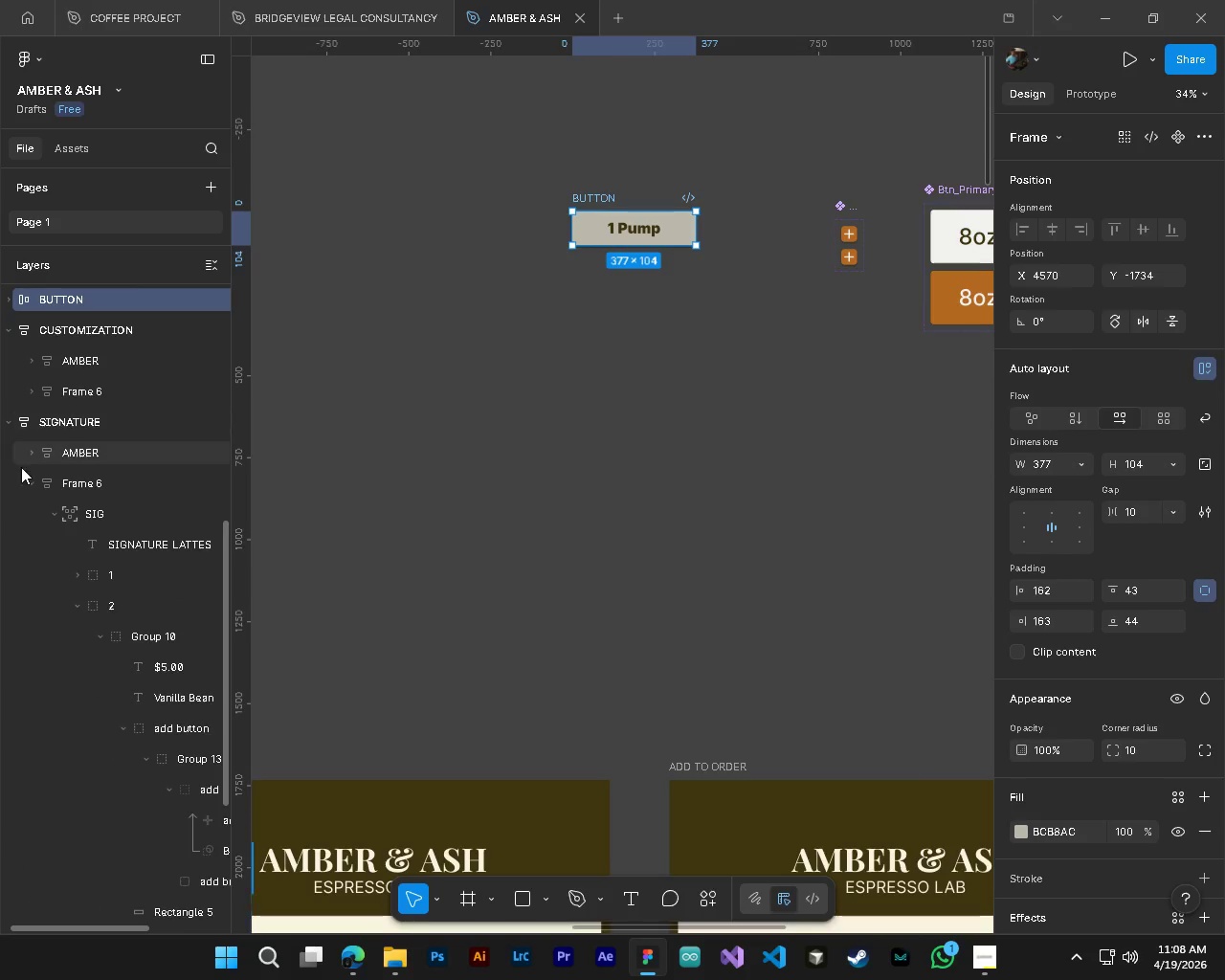 
left_click([28, 480])
 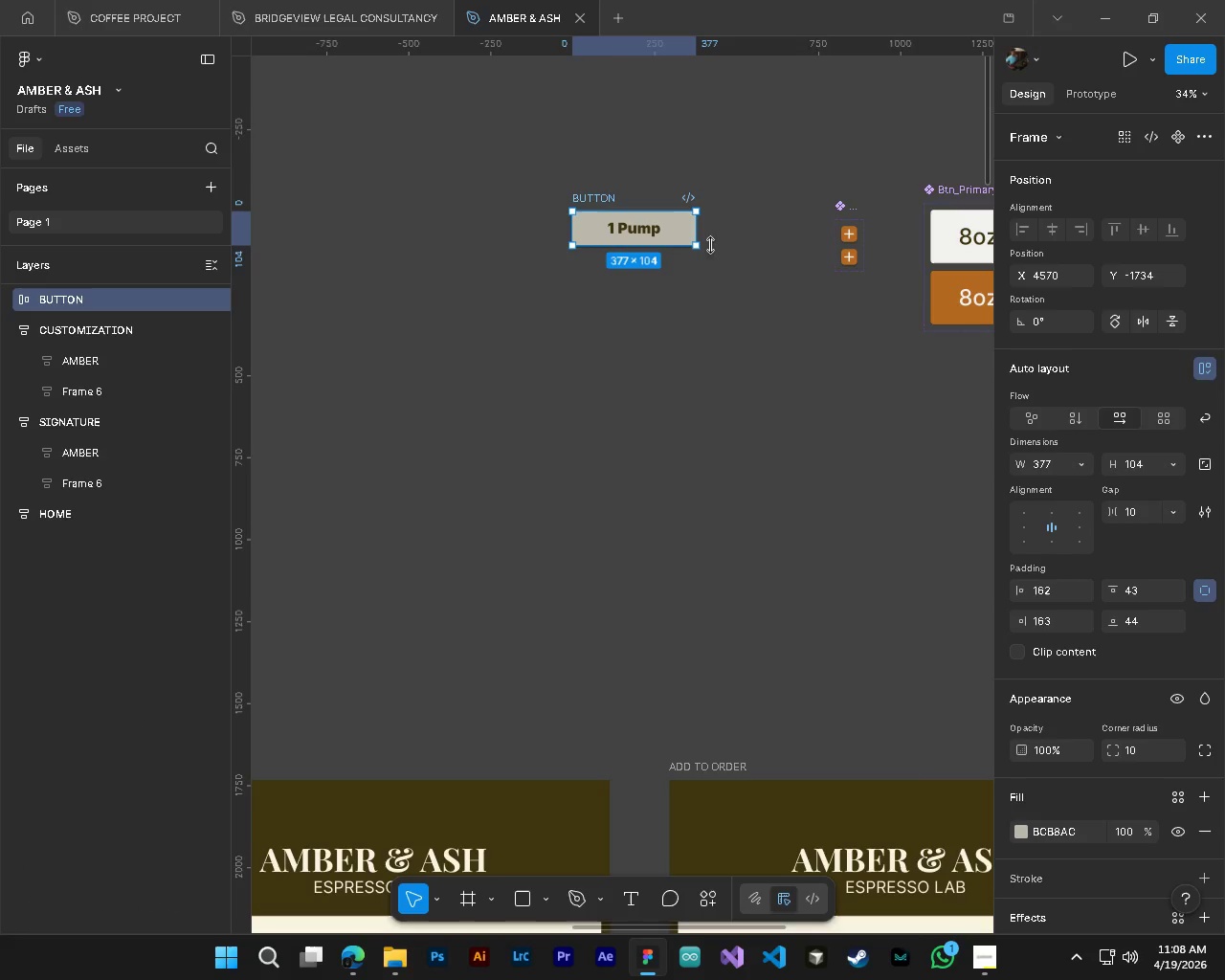 
scroll: coordinate [96, 531], scroll_direction: up, amount: 9.0
 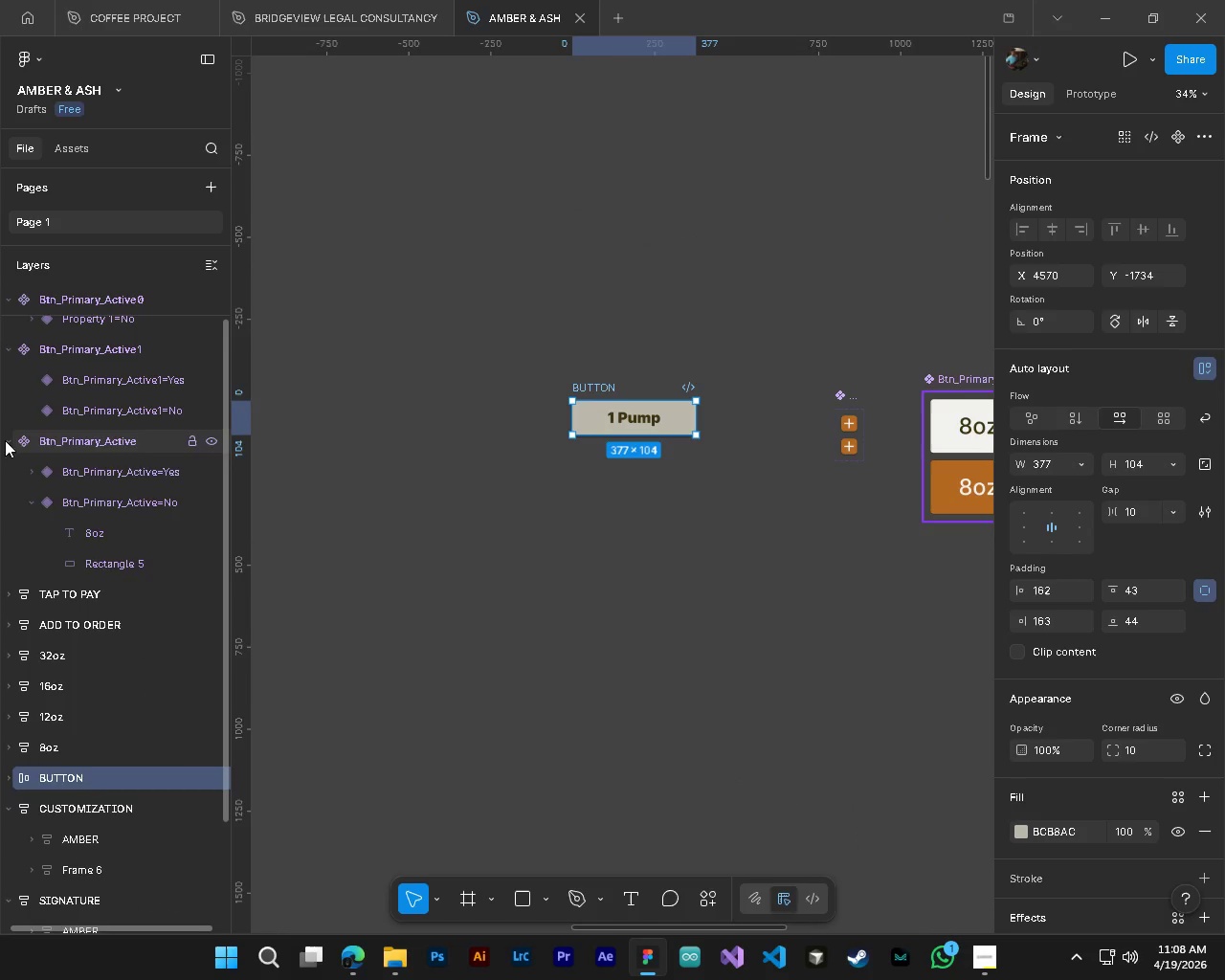 
left_click([12, 344])
 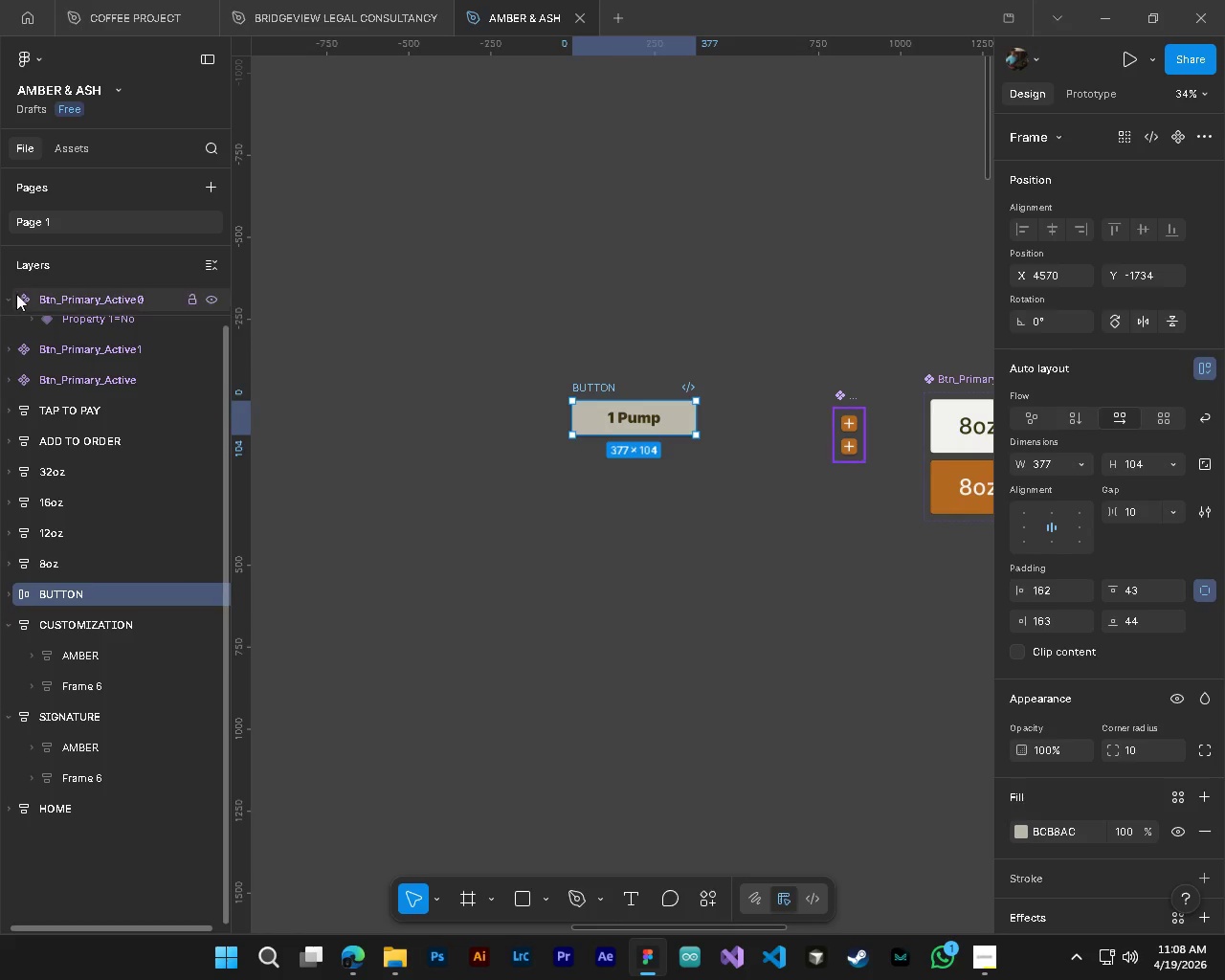 
left_click([12, 302])
 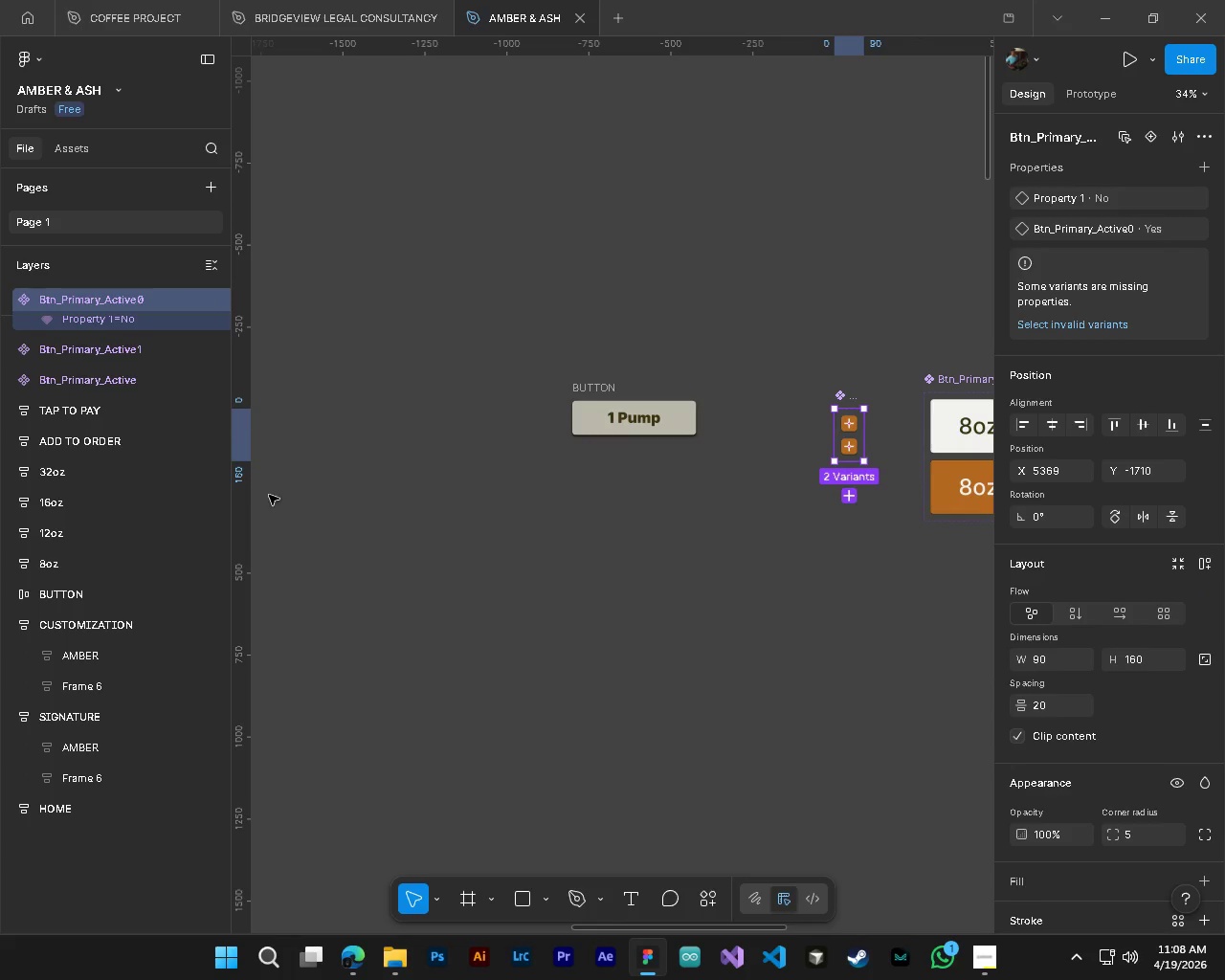 
scroll: coordinate [117, 521], scroll_direction: up, amount: 5.0
 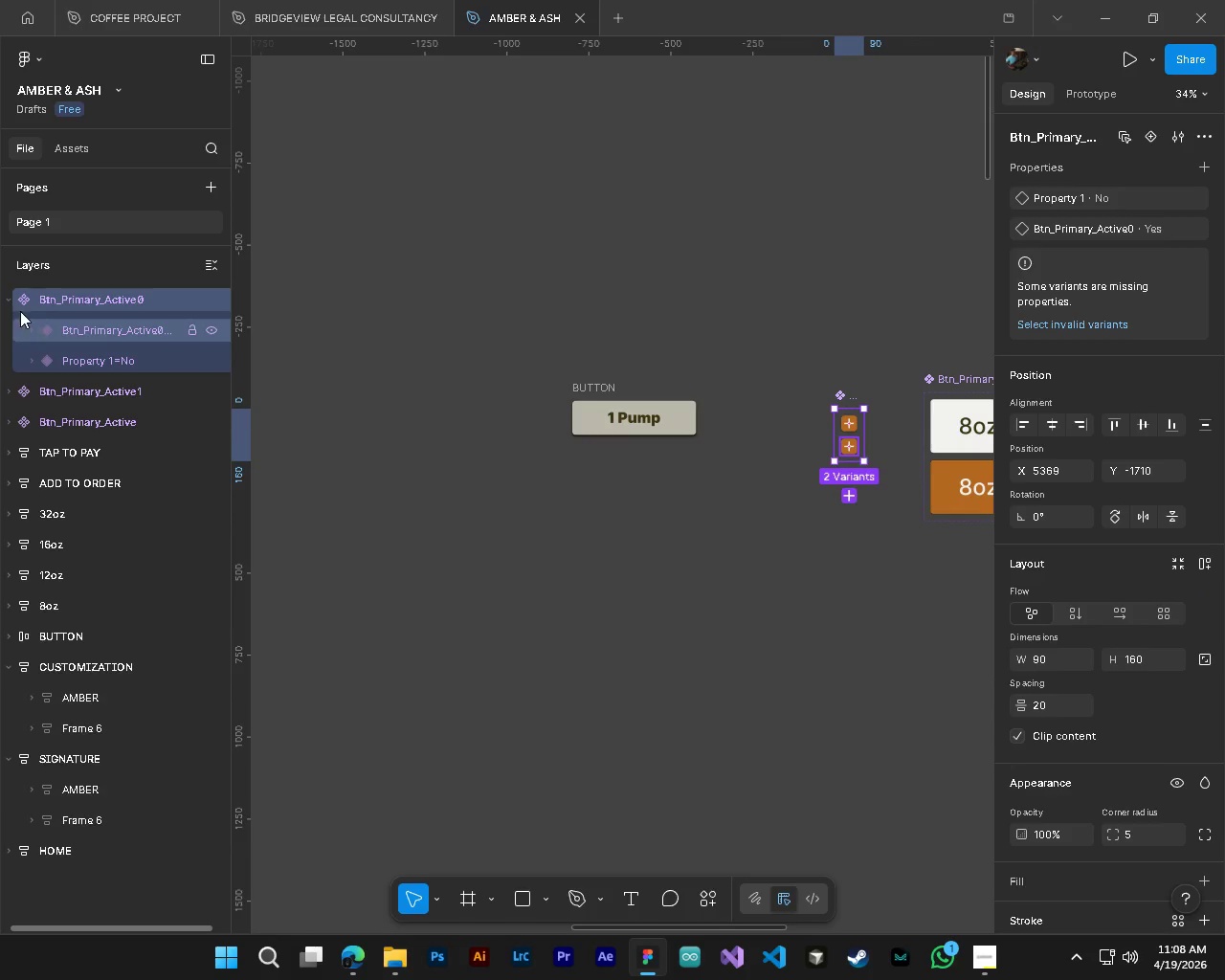 
left_click([10, 295])
 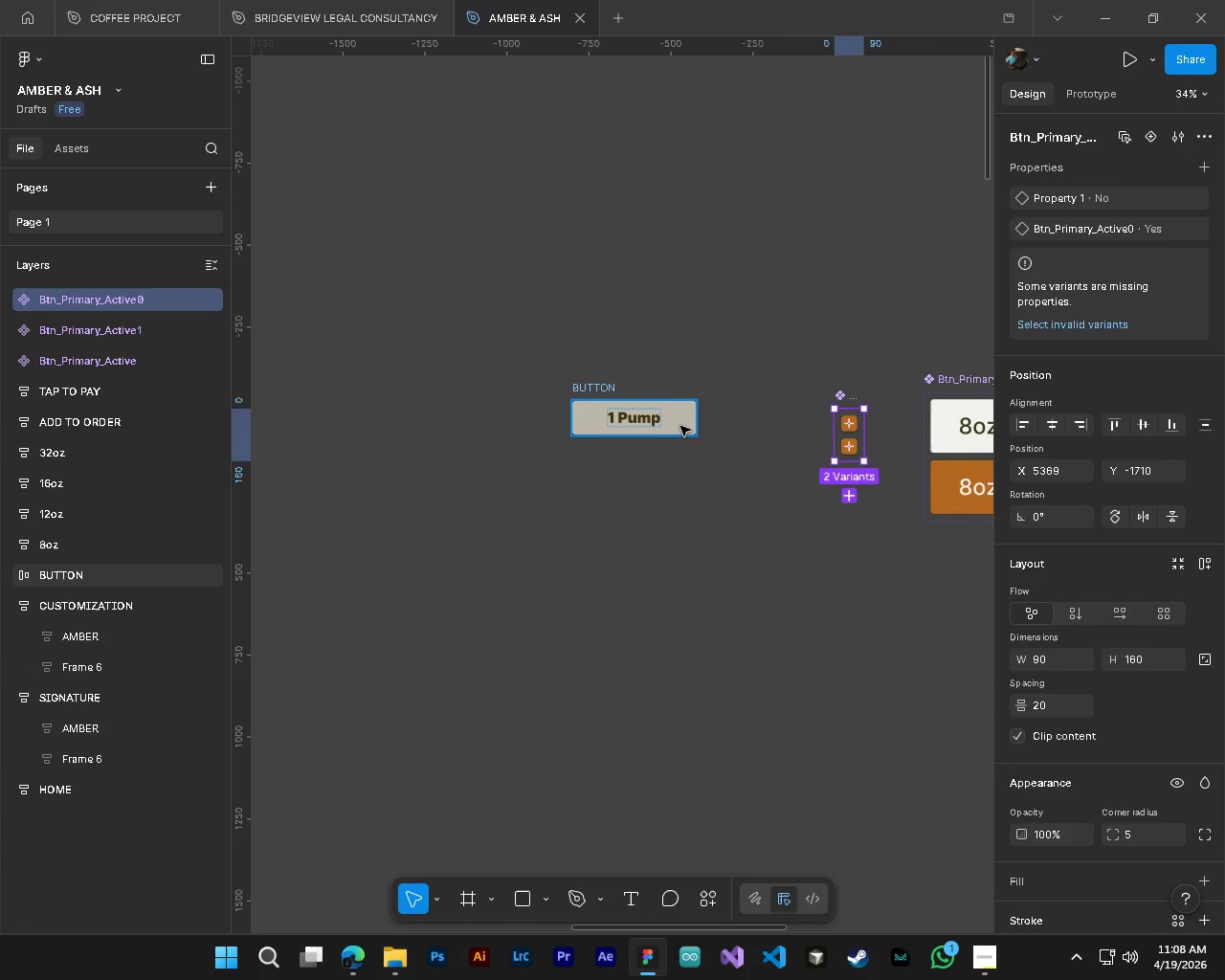 
left_click([680, 427])
 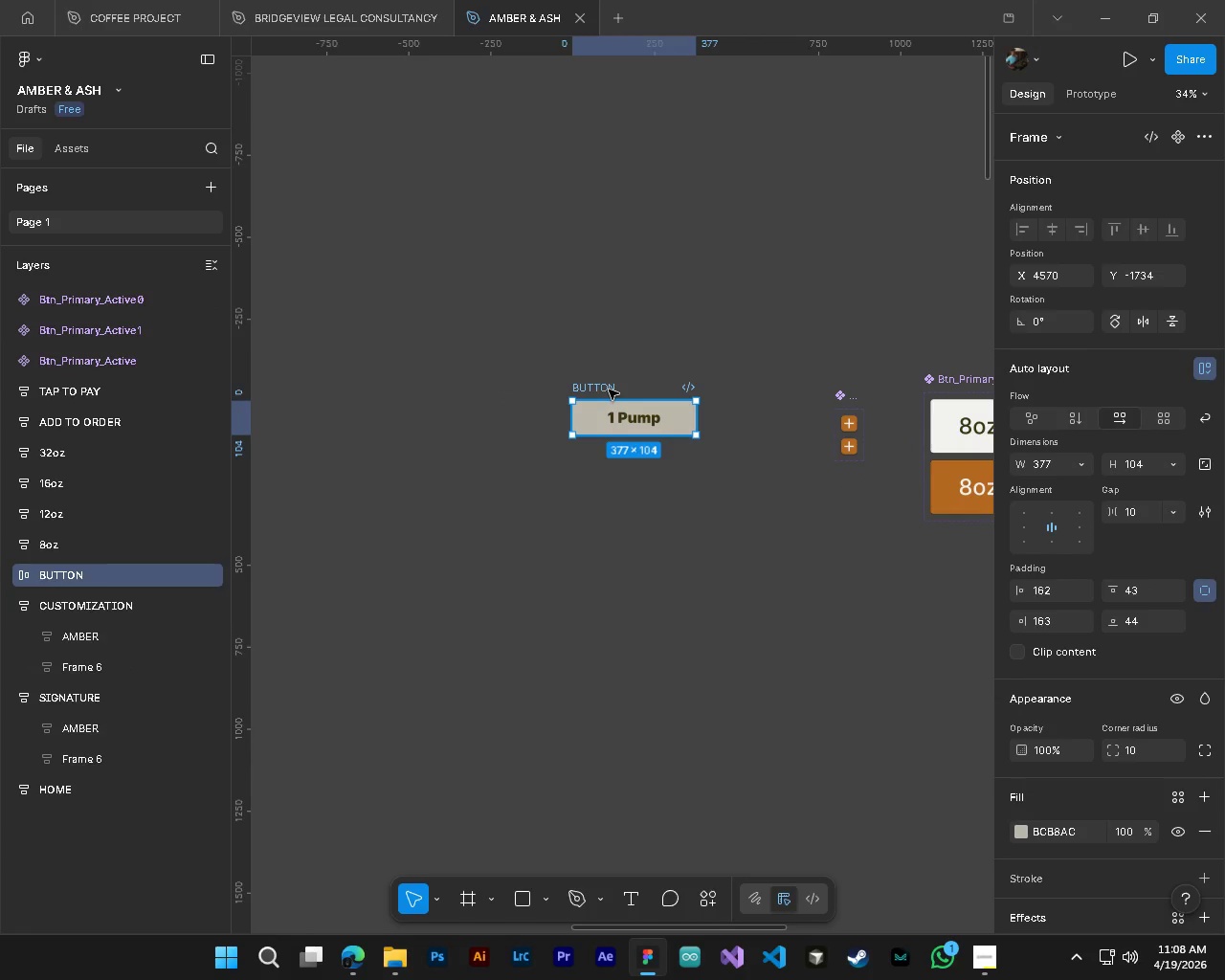 
double_click([603, 392])
 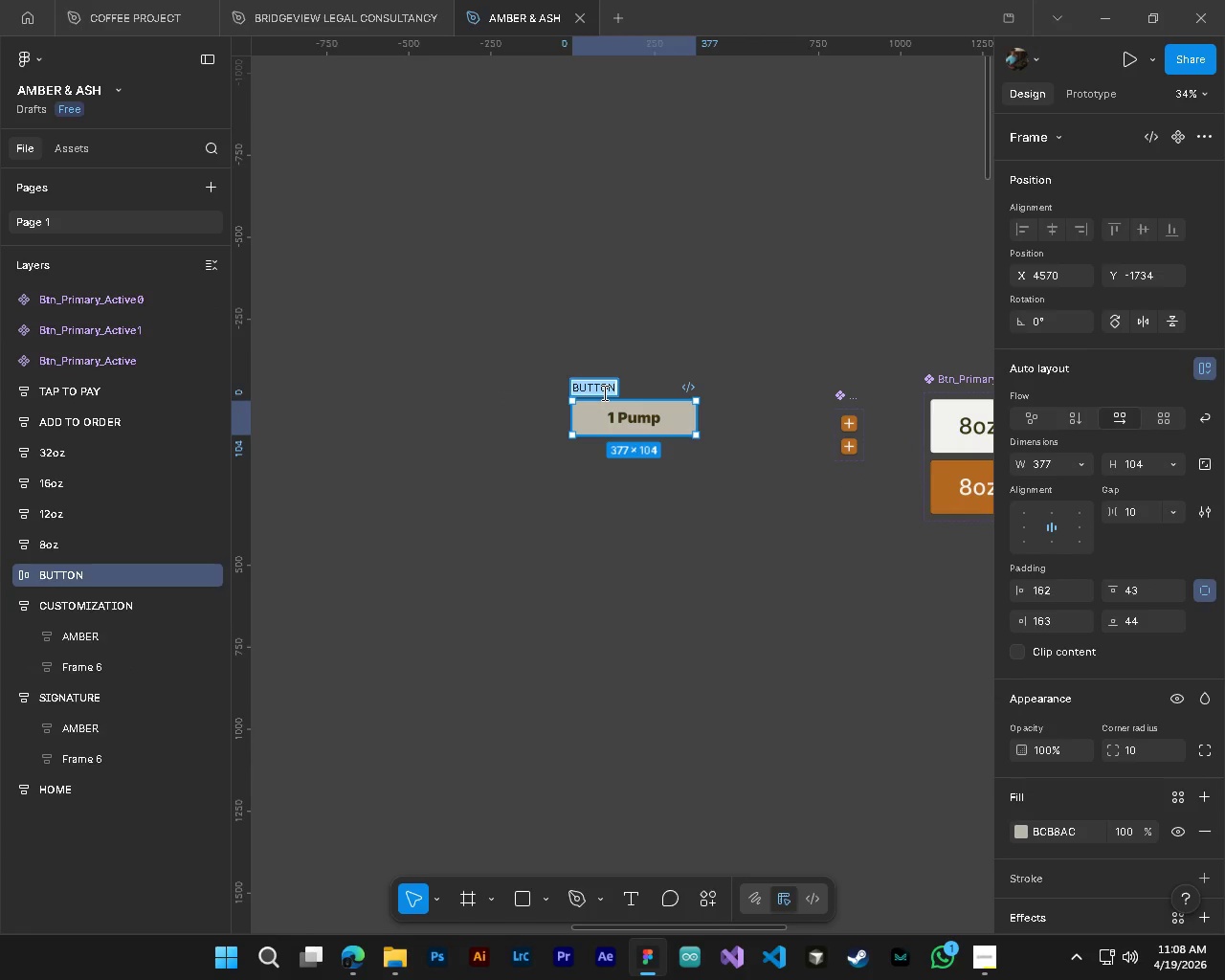 
key(Control+ControlLeft)
 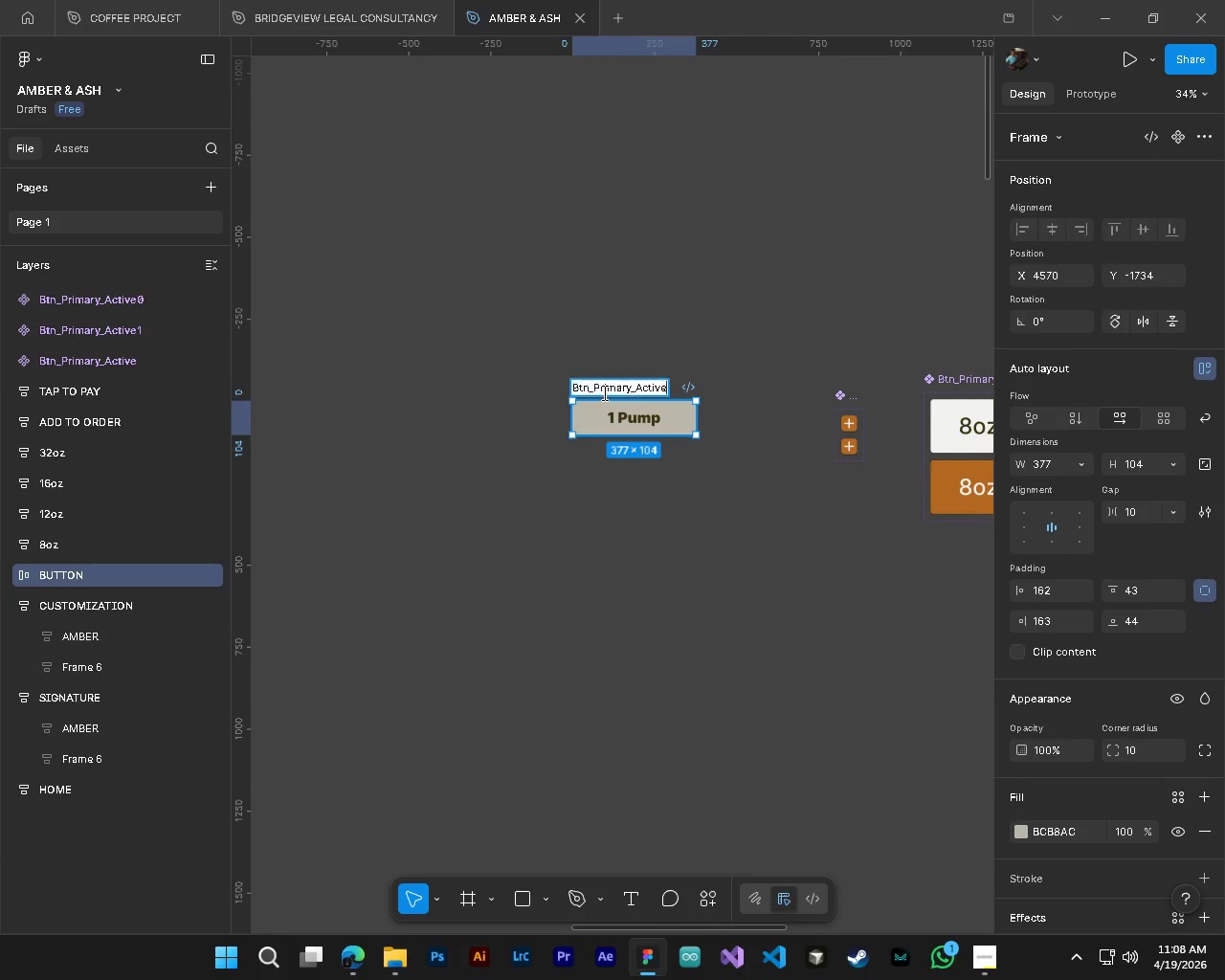 
key(Control+V)
 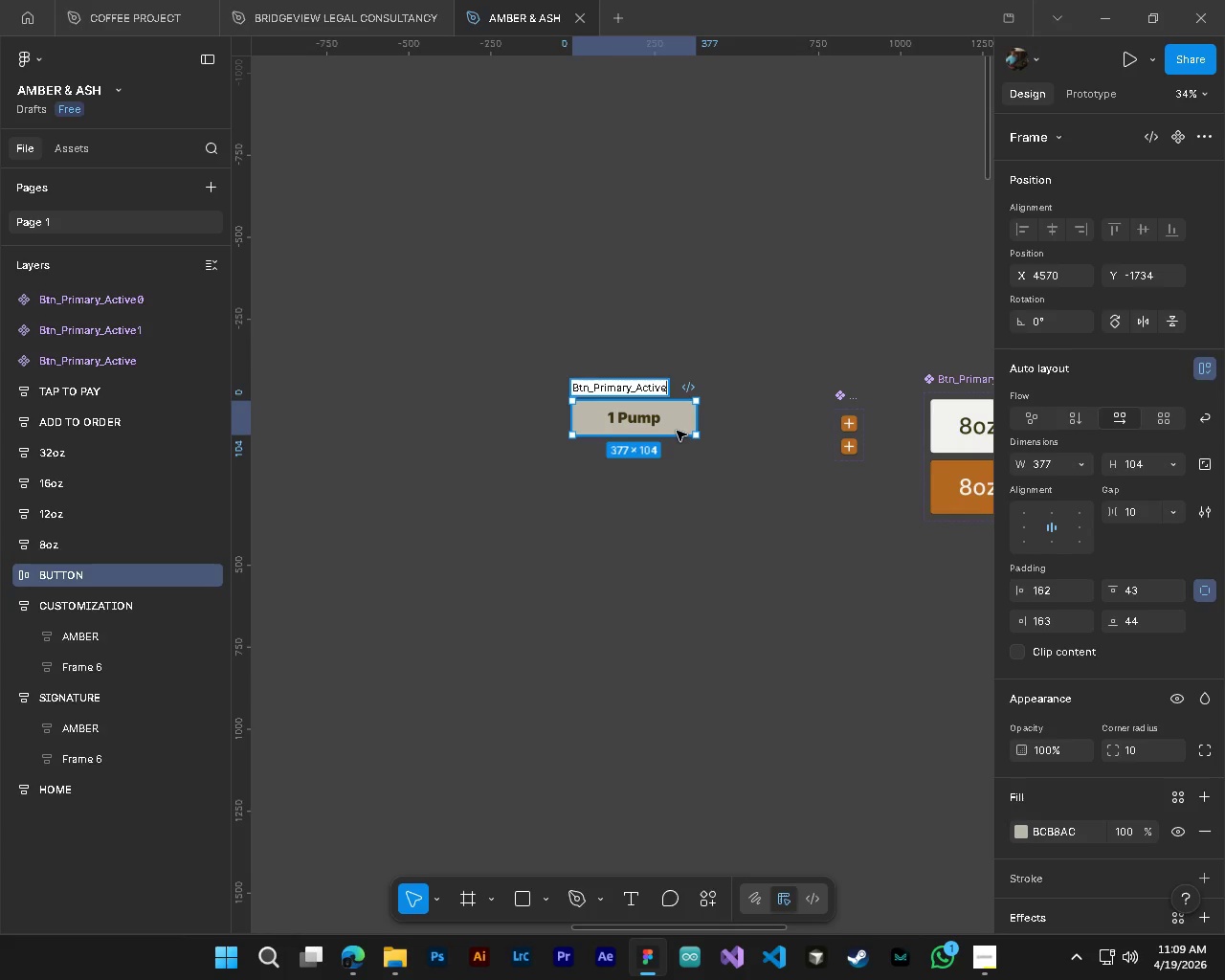 
wait(6.99)
 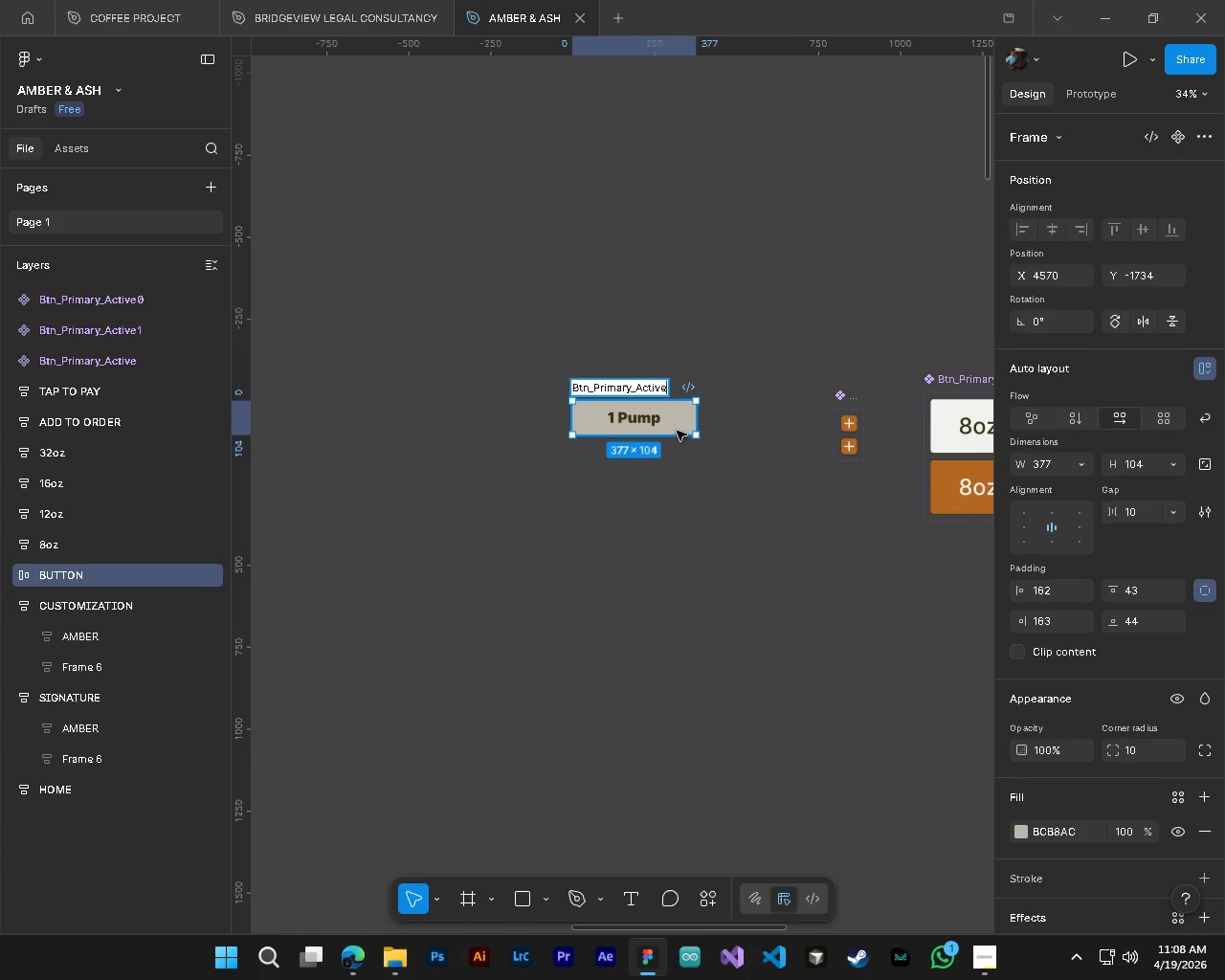 
key(Numpad1)
 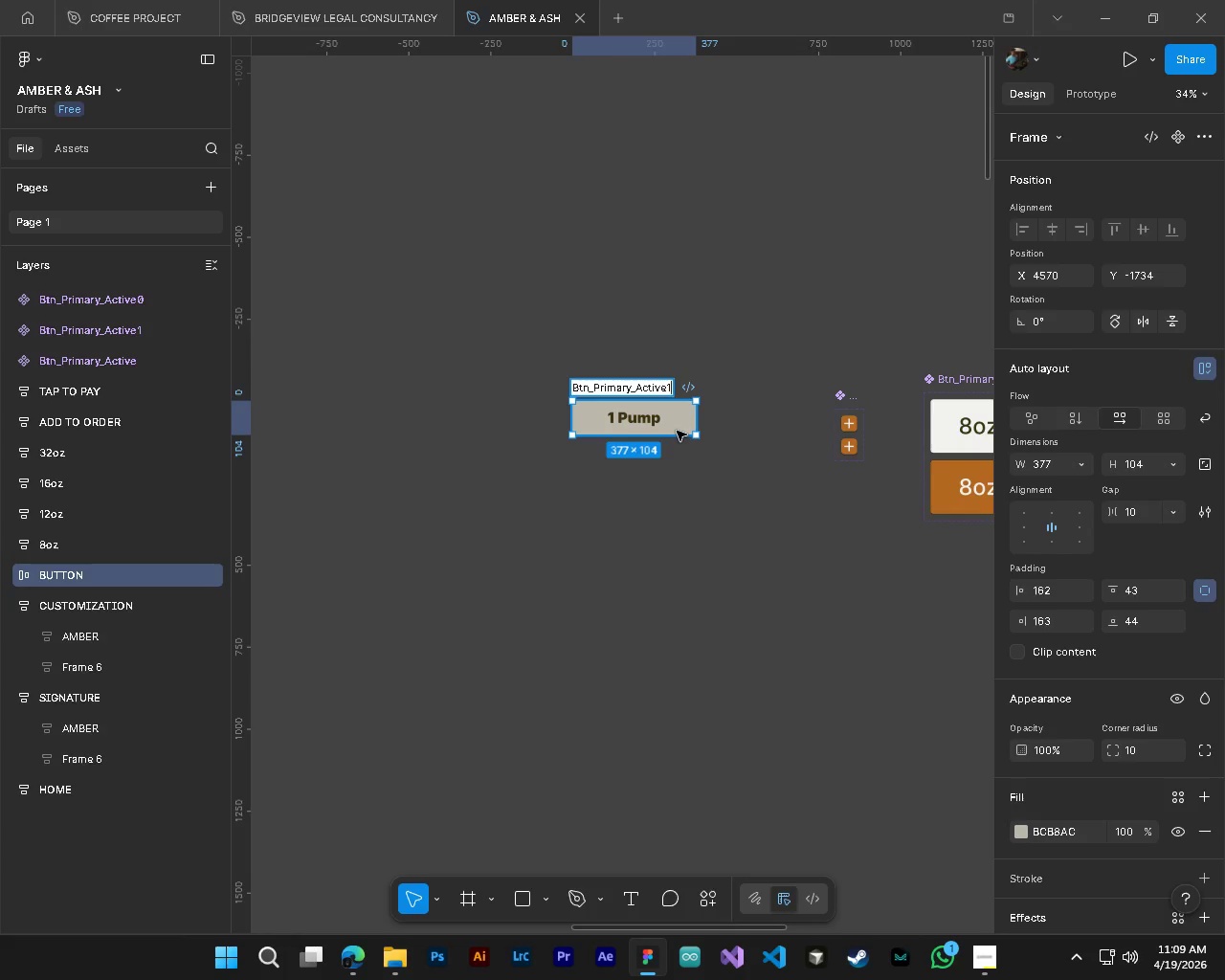 
key(Numpad0)
 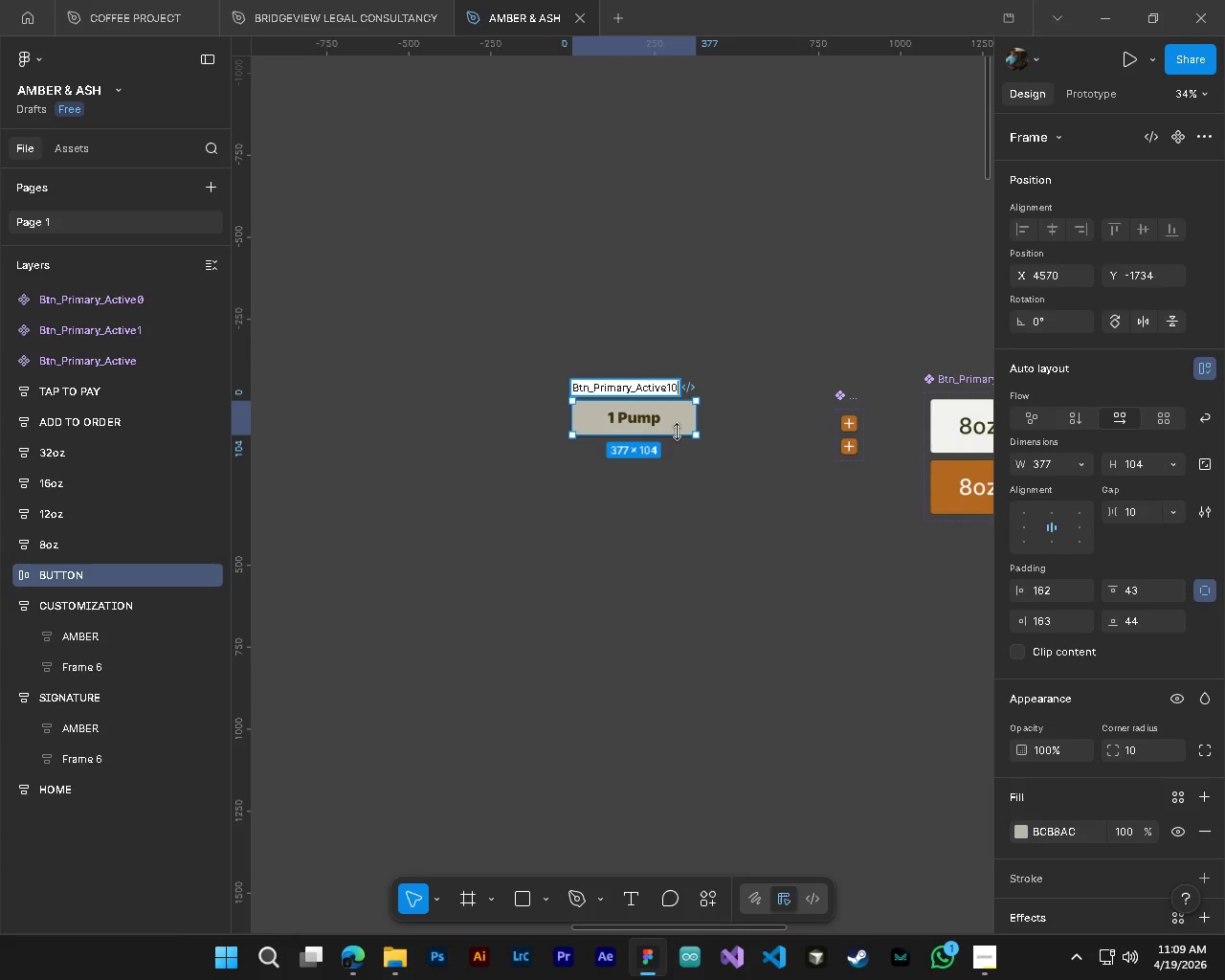 
key(NumpadEnter)
 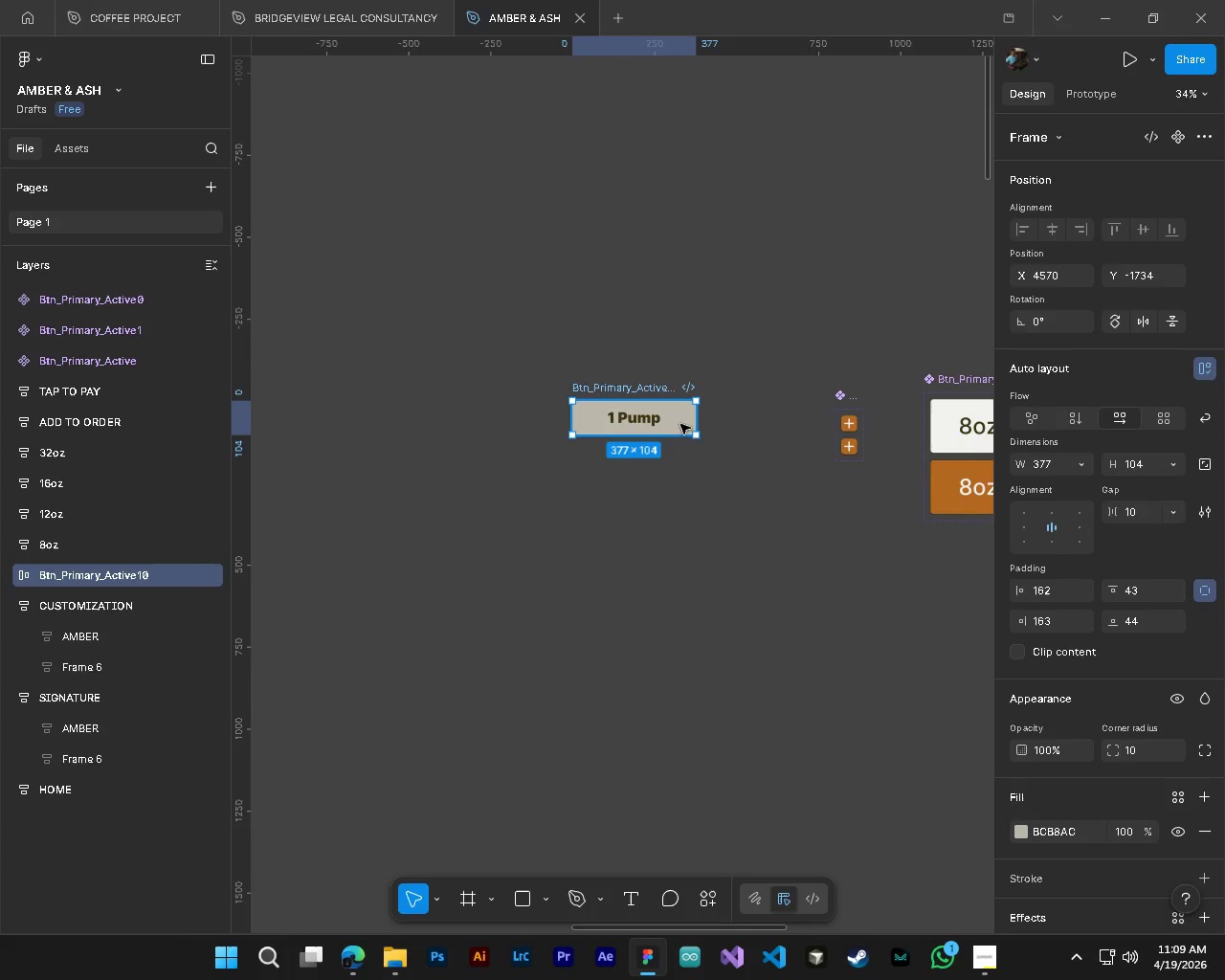 
wait(7.27)
 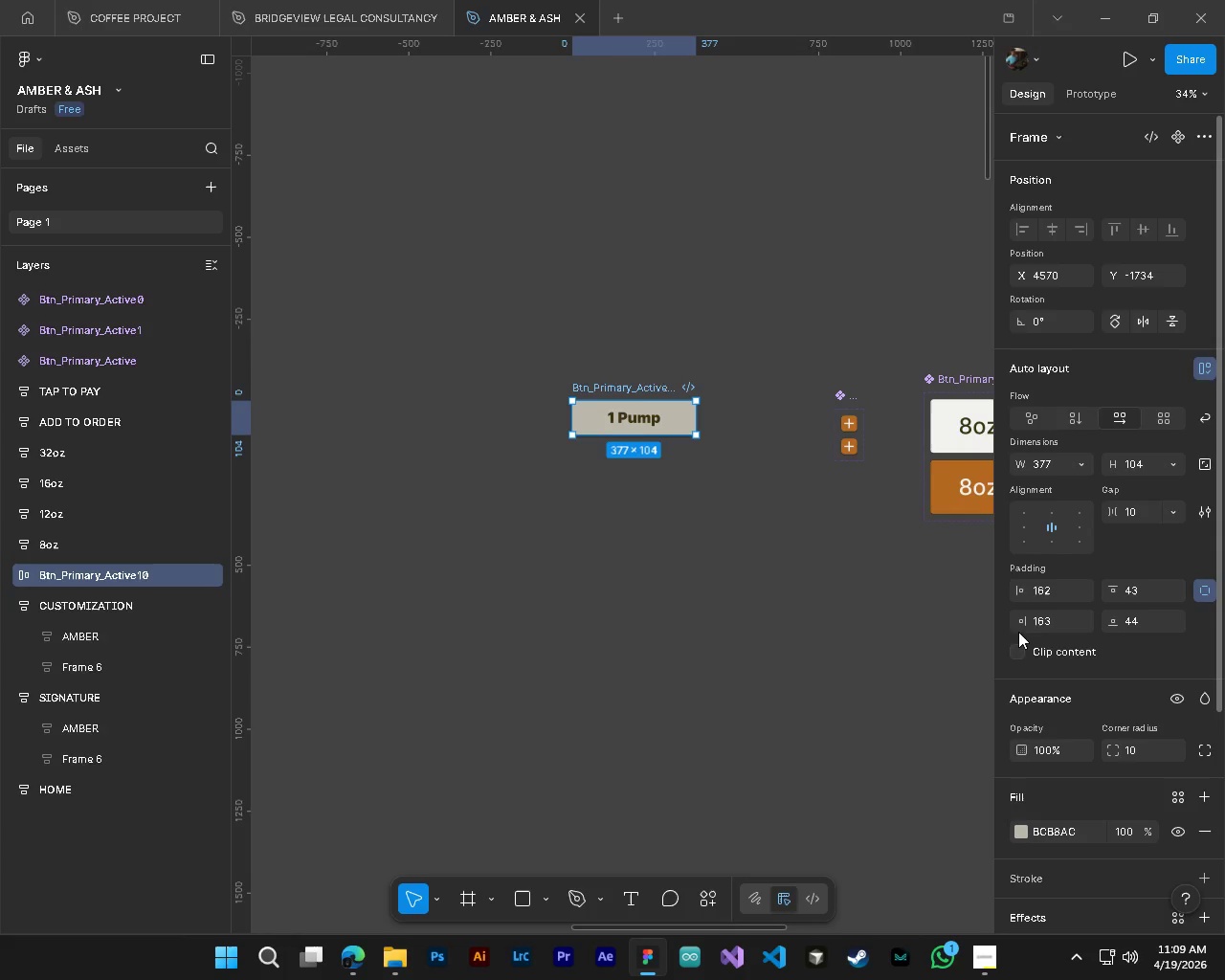 
left_click([1169, 134])
 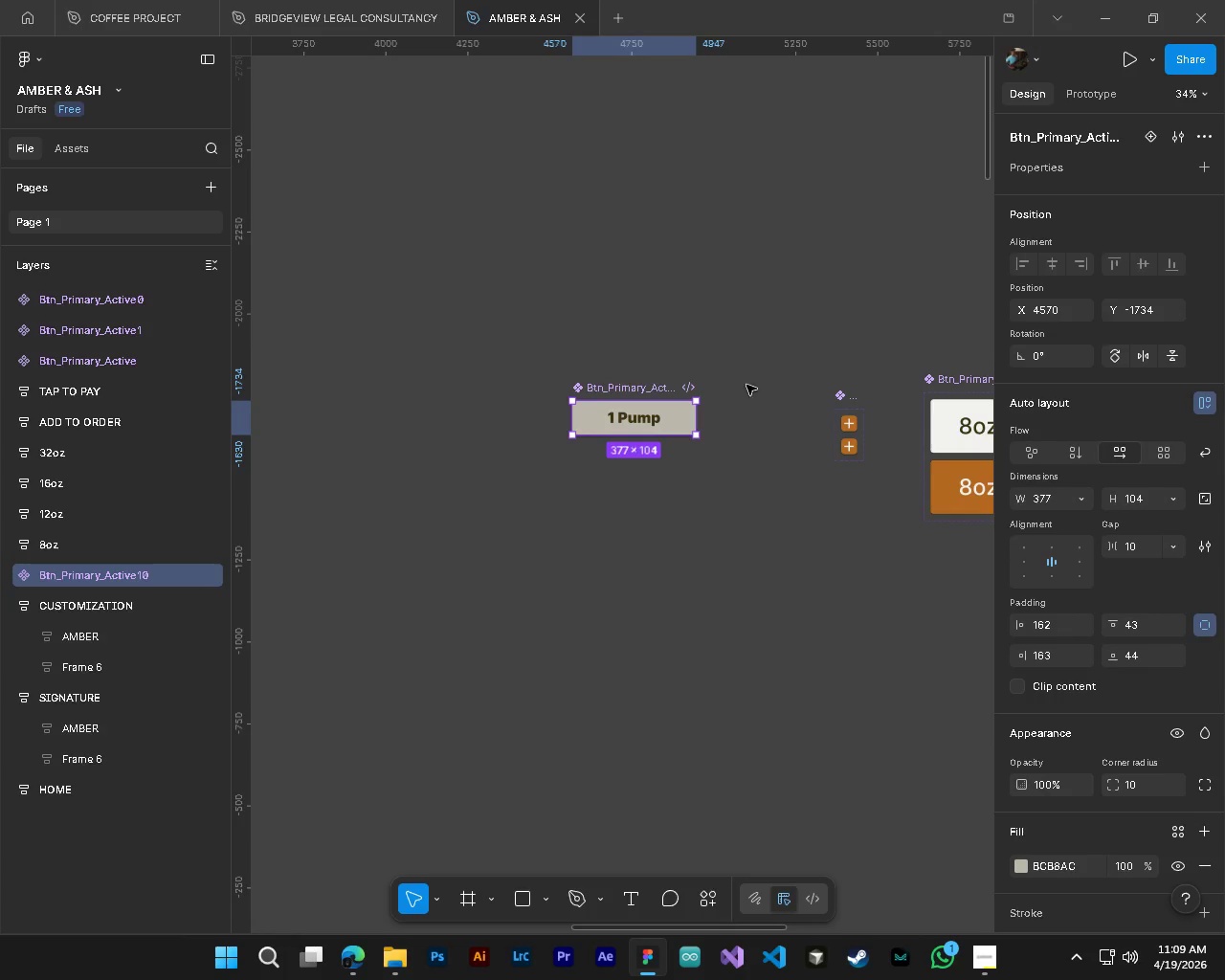 
left_click_drag(start_coordinate=[164, 581], to_coordinate=[158, 367])
 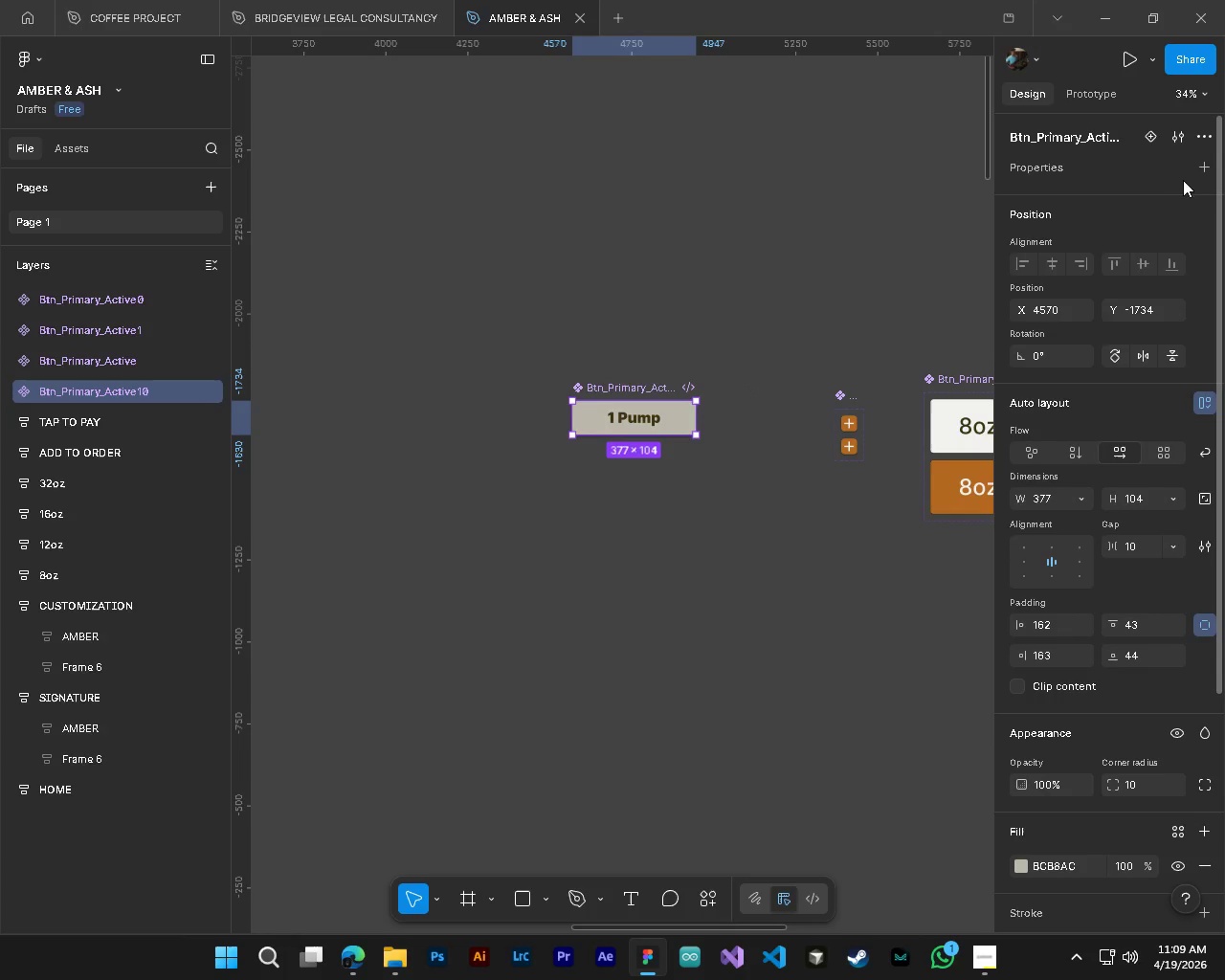 
left_click([1156, 134])
 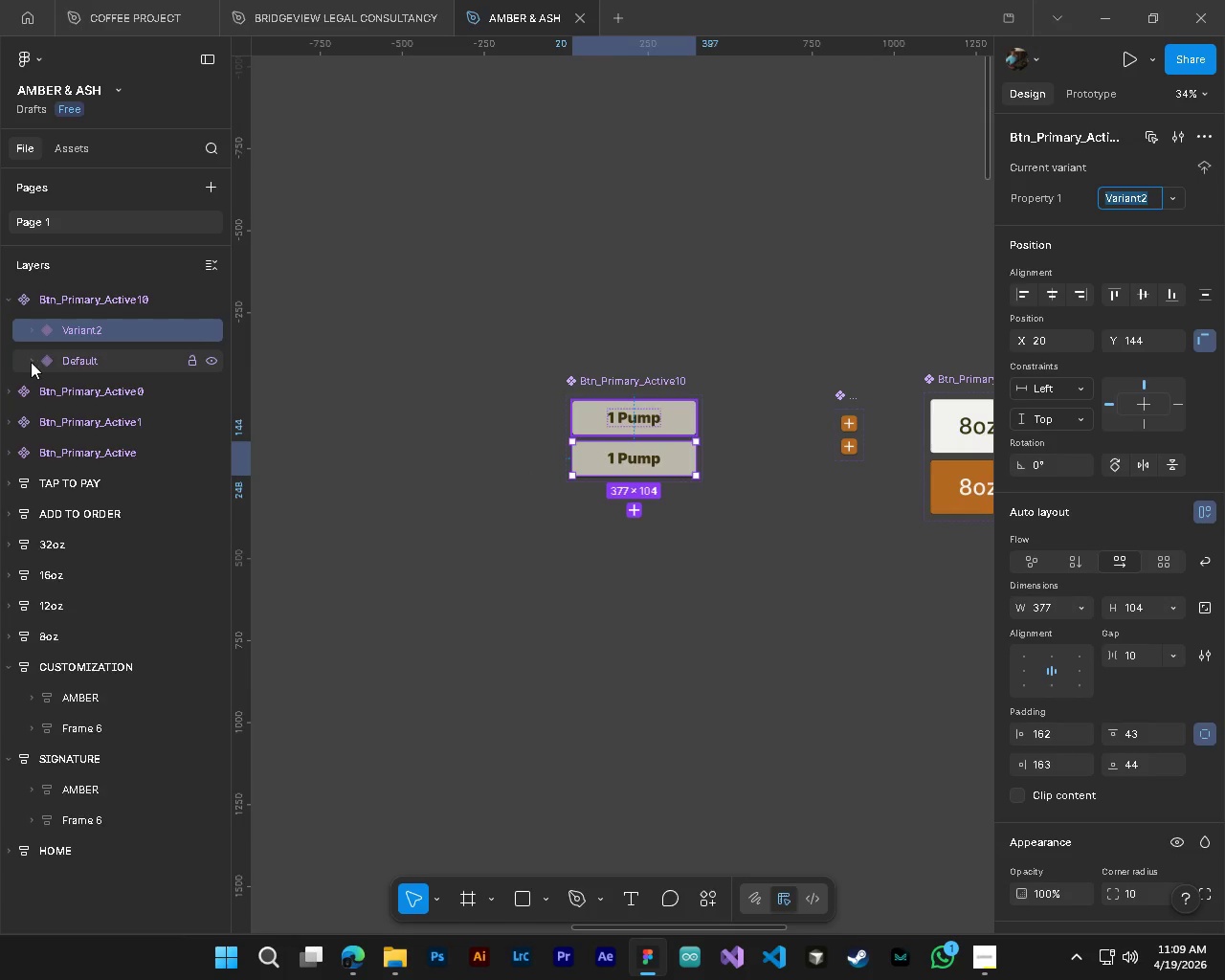 
double_click([76, 360])
 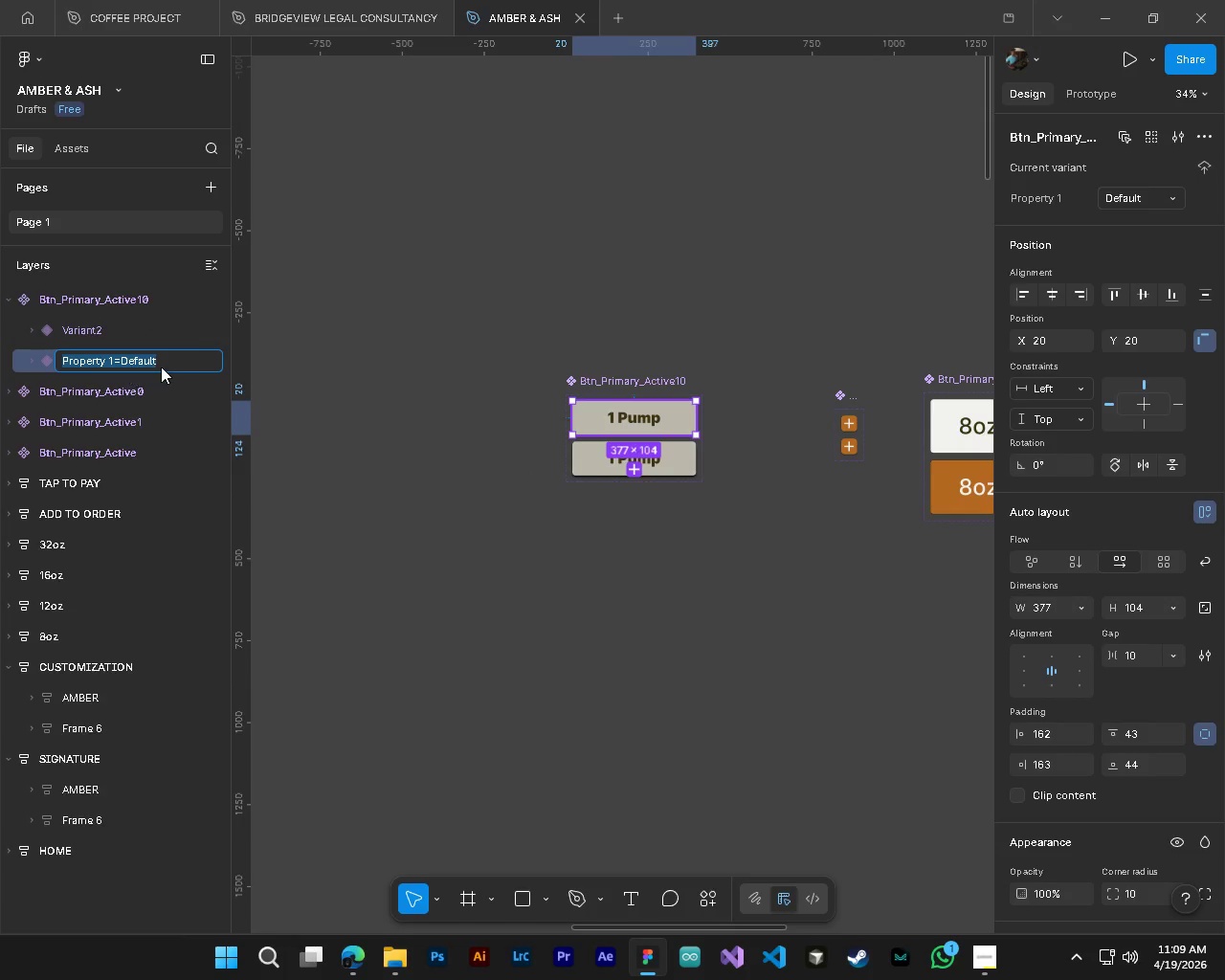 
left_click([161, 367])
 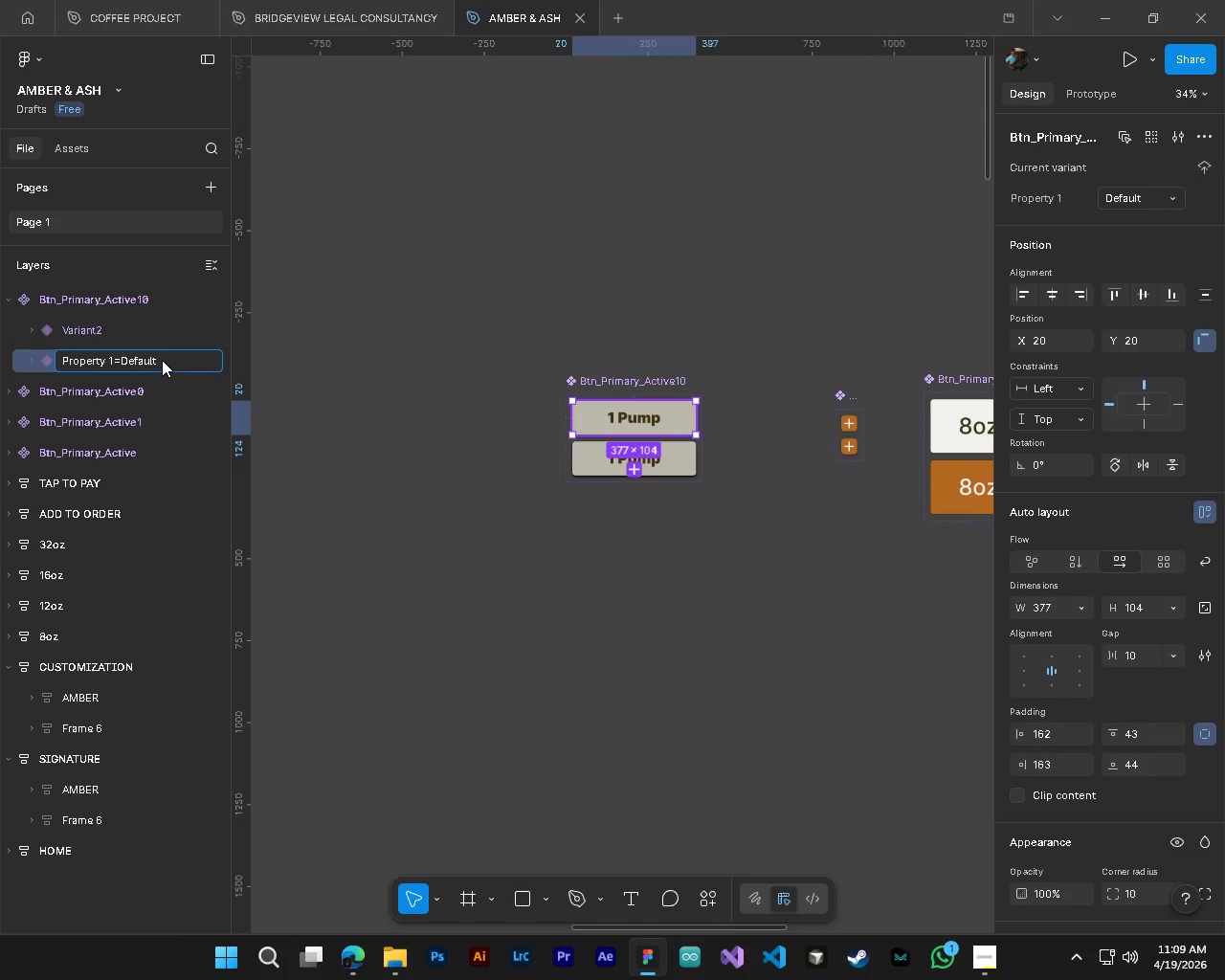 
key(Backspace)
 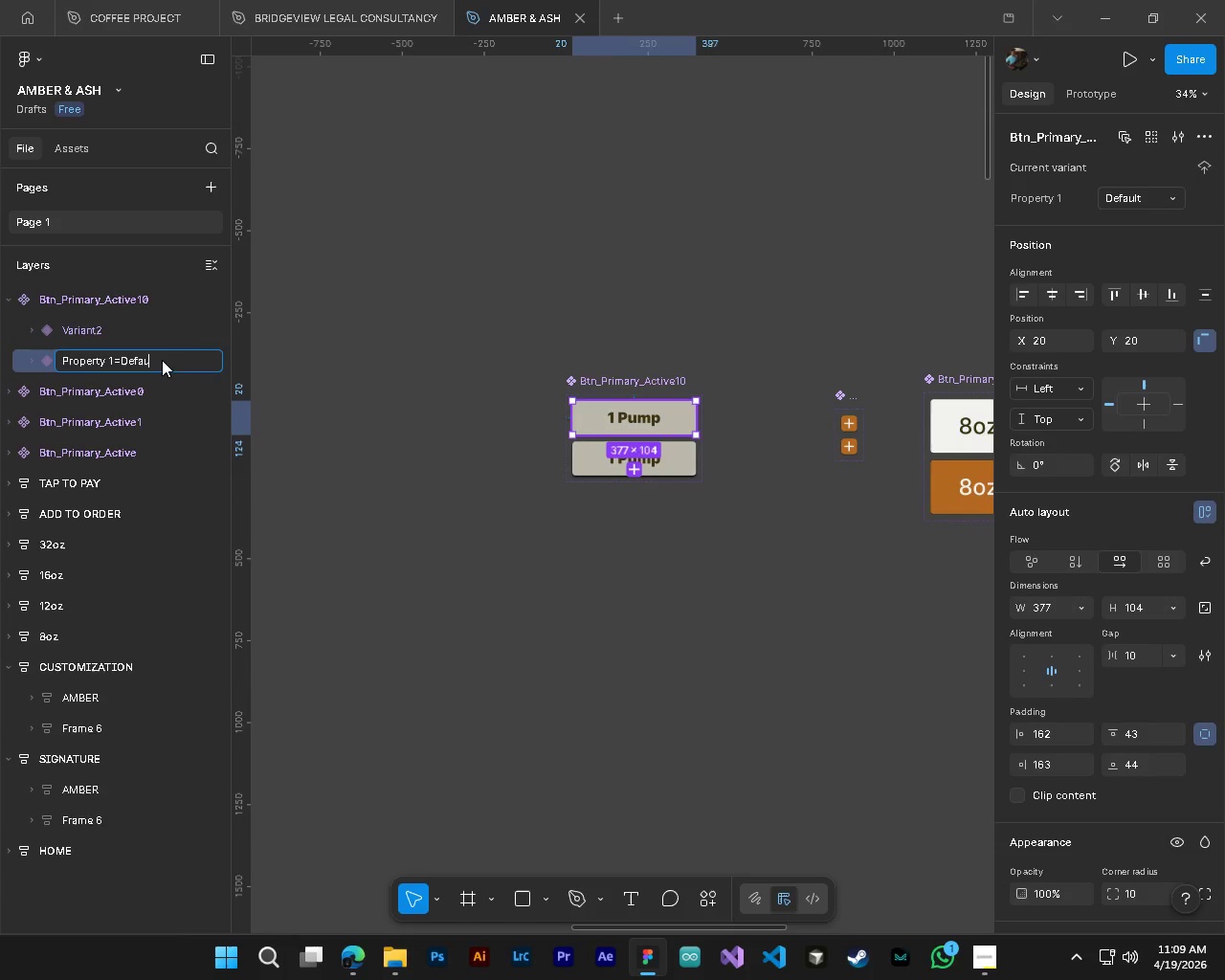 
key(Backspace)
 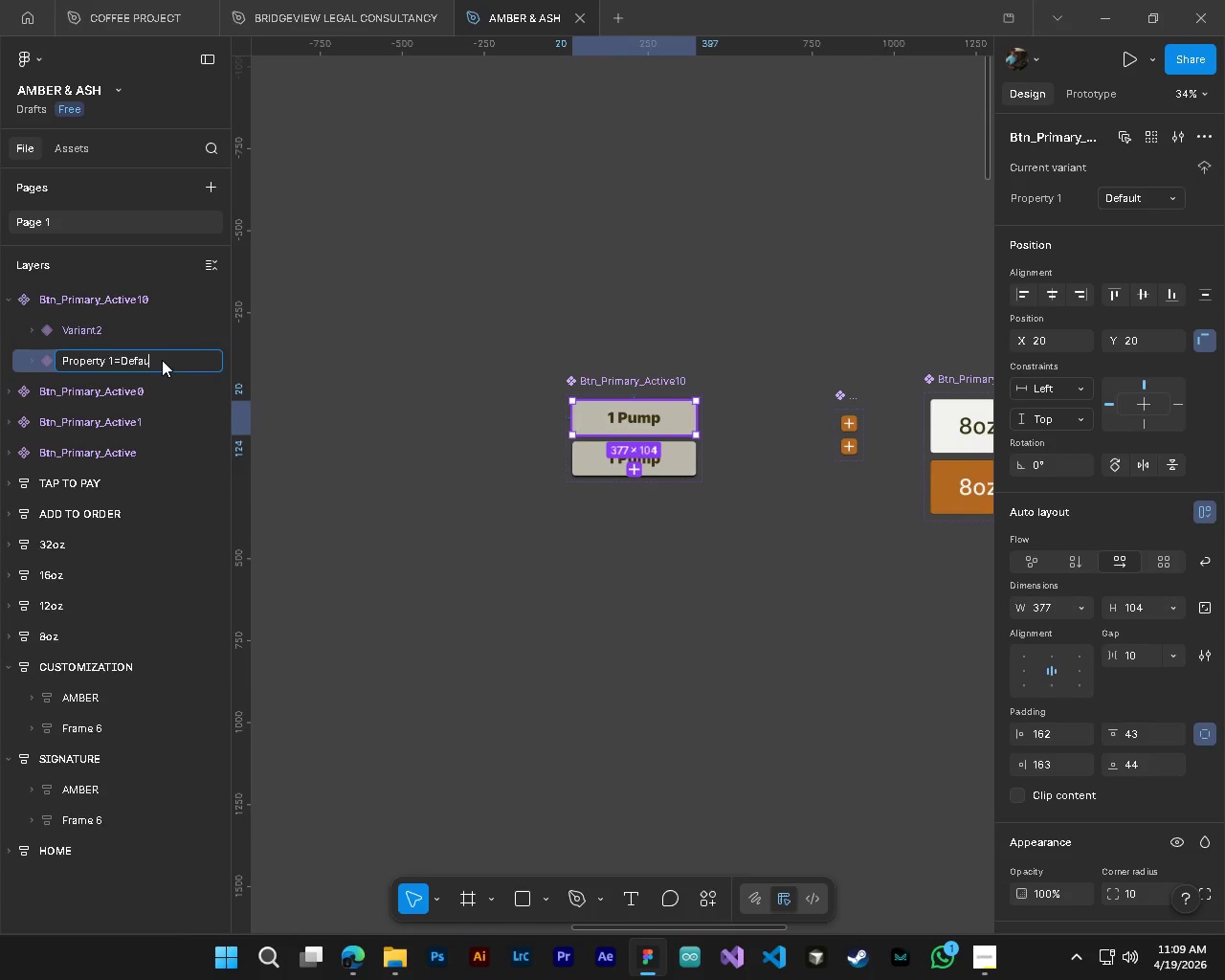 
key(Backspace)
 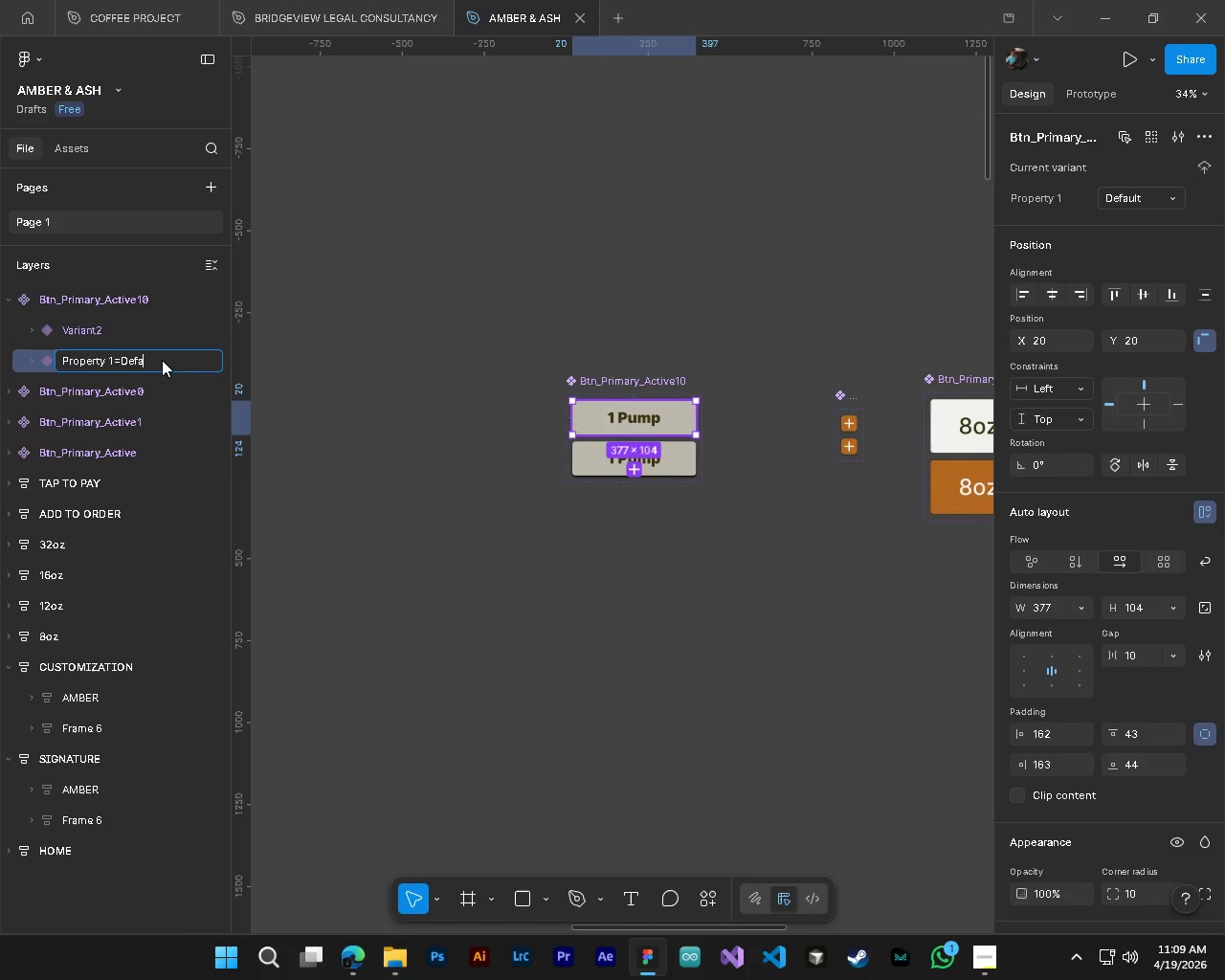 
key(Backspace)
 